 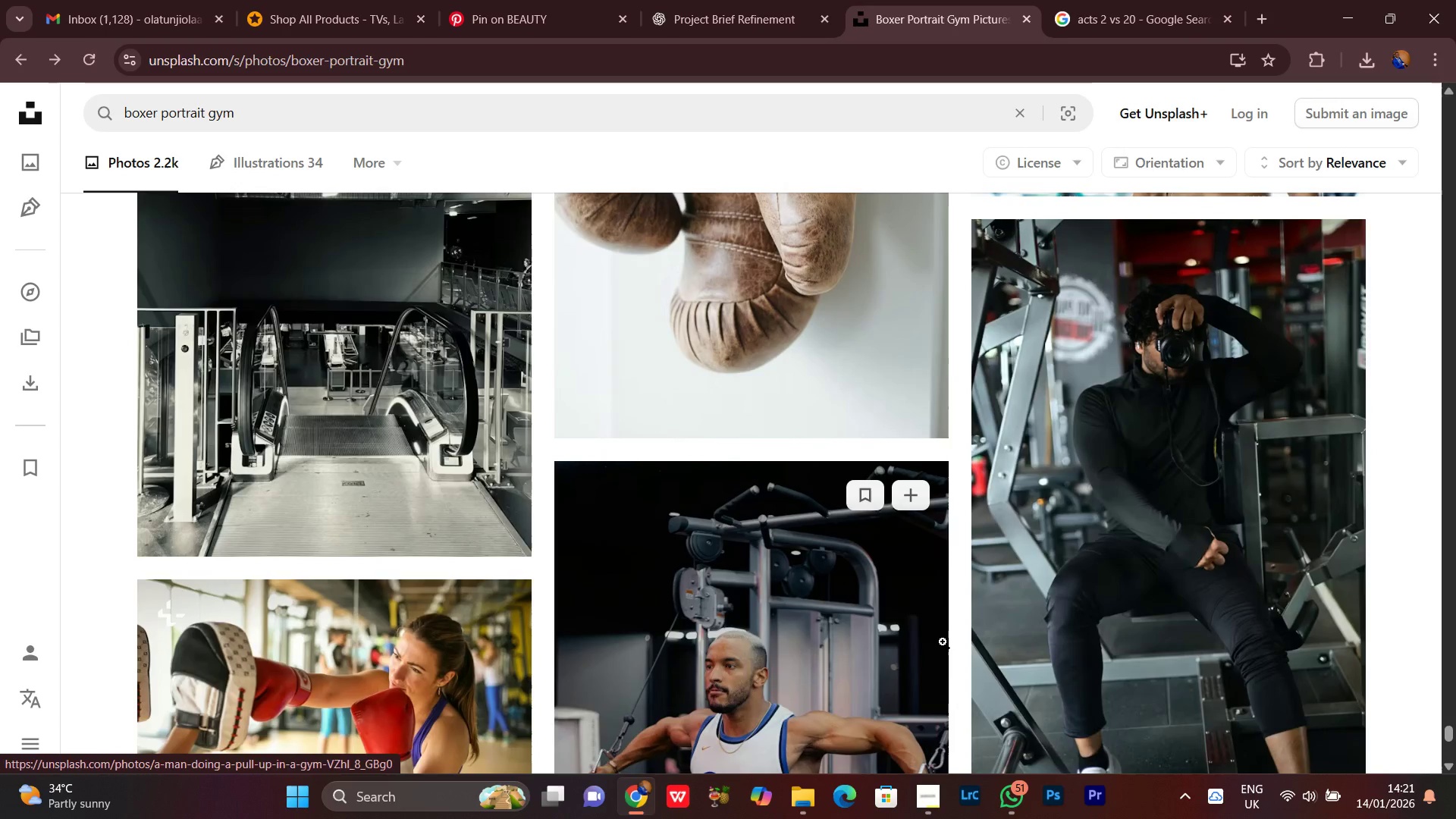 
scroll: coordinate [962, 649], scroll_direction: down, amount: 18.0
 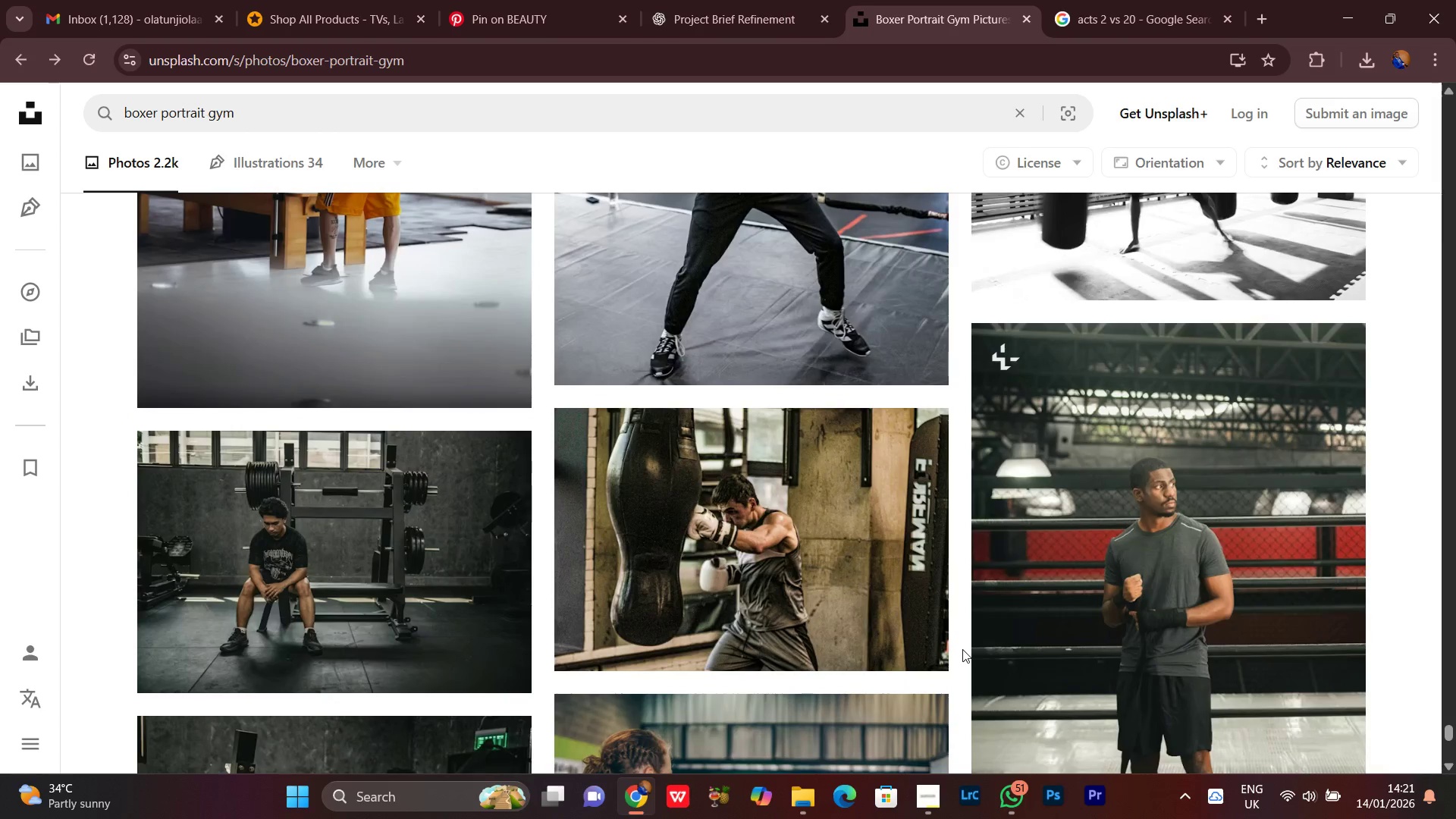 
scroll: coordinate [962, 649], scroll_direction: up, amount: 3.0
 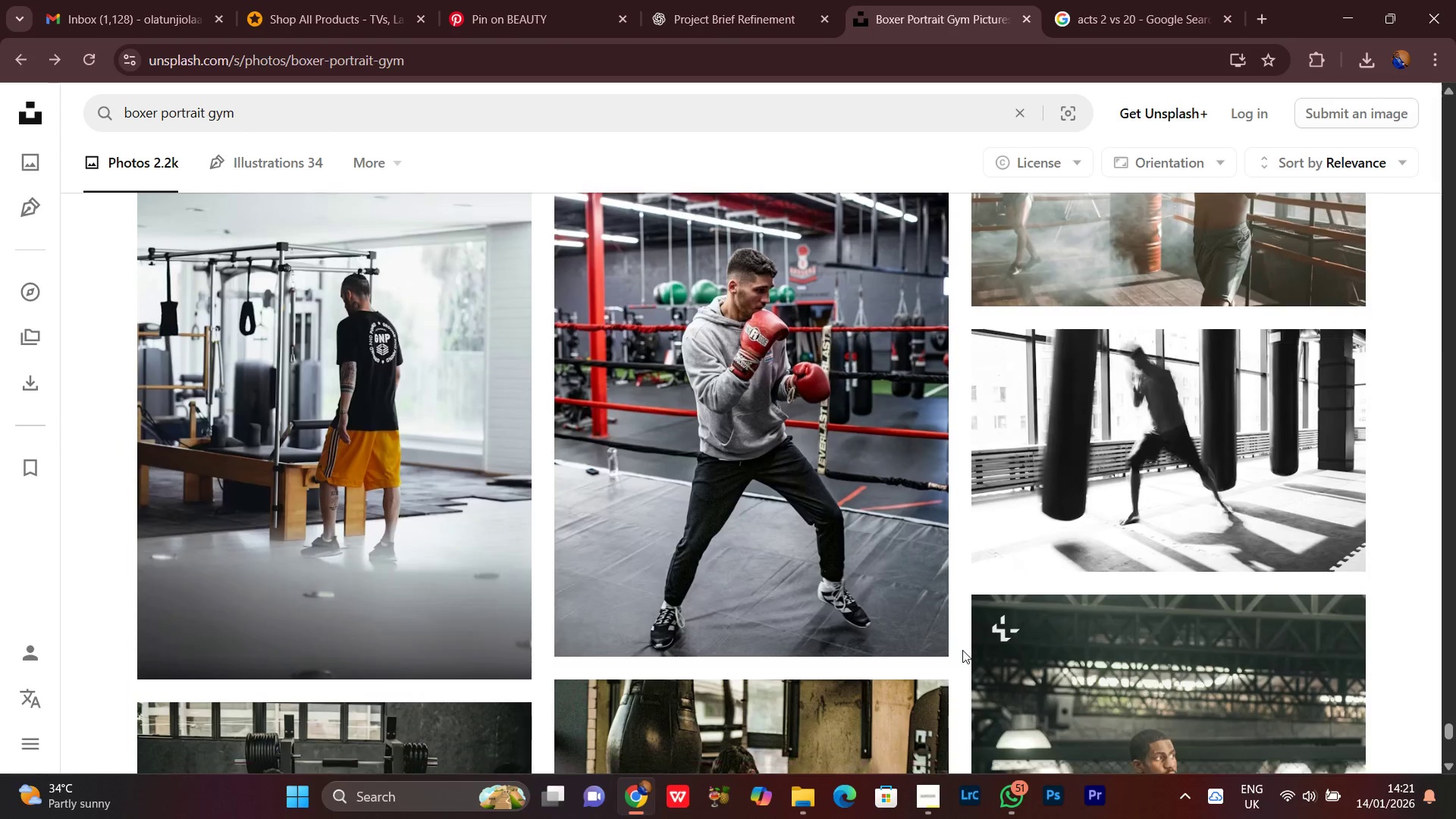 
scroll: coordinate [962, 650], scroll_direction: down, amount: 2.0
 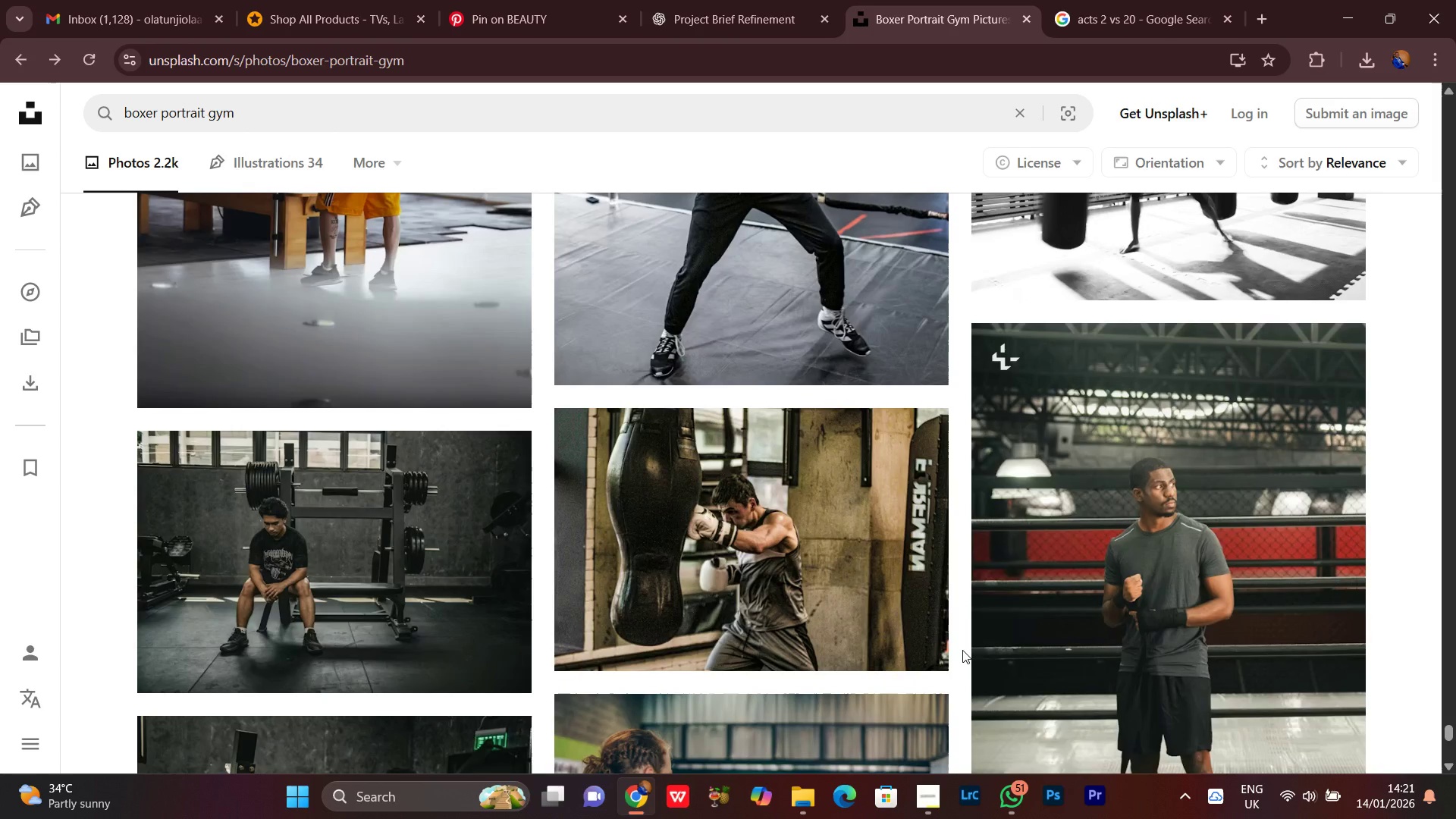 
scroll: coordinate [962, 651], scroll_direction: up, amount: 1.0
 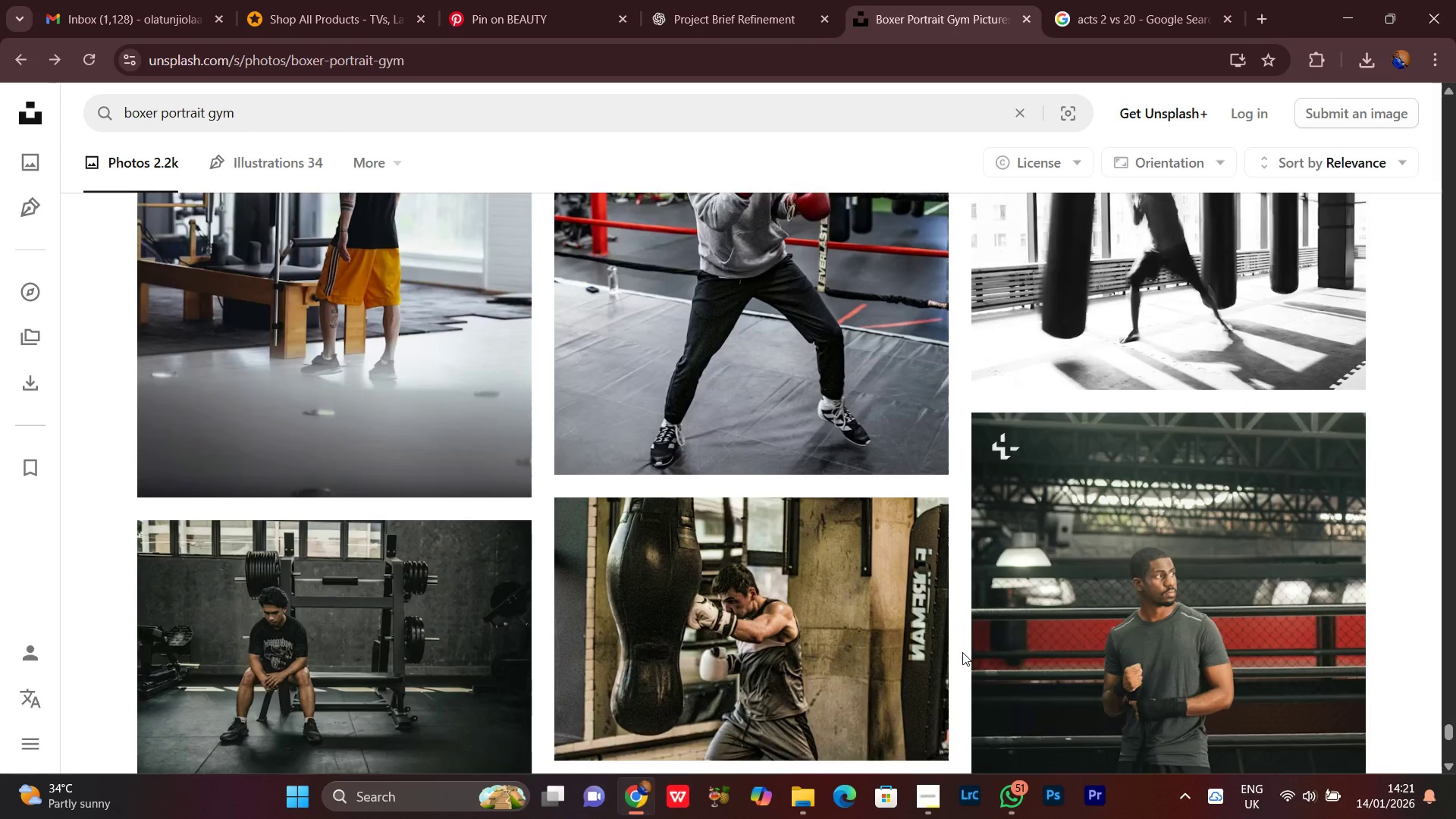 
scroll: coordinate [962, 658], scroll_direction: down, amount: 4.0
 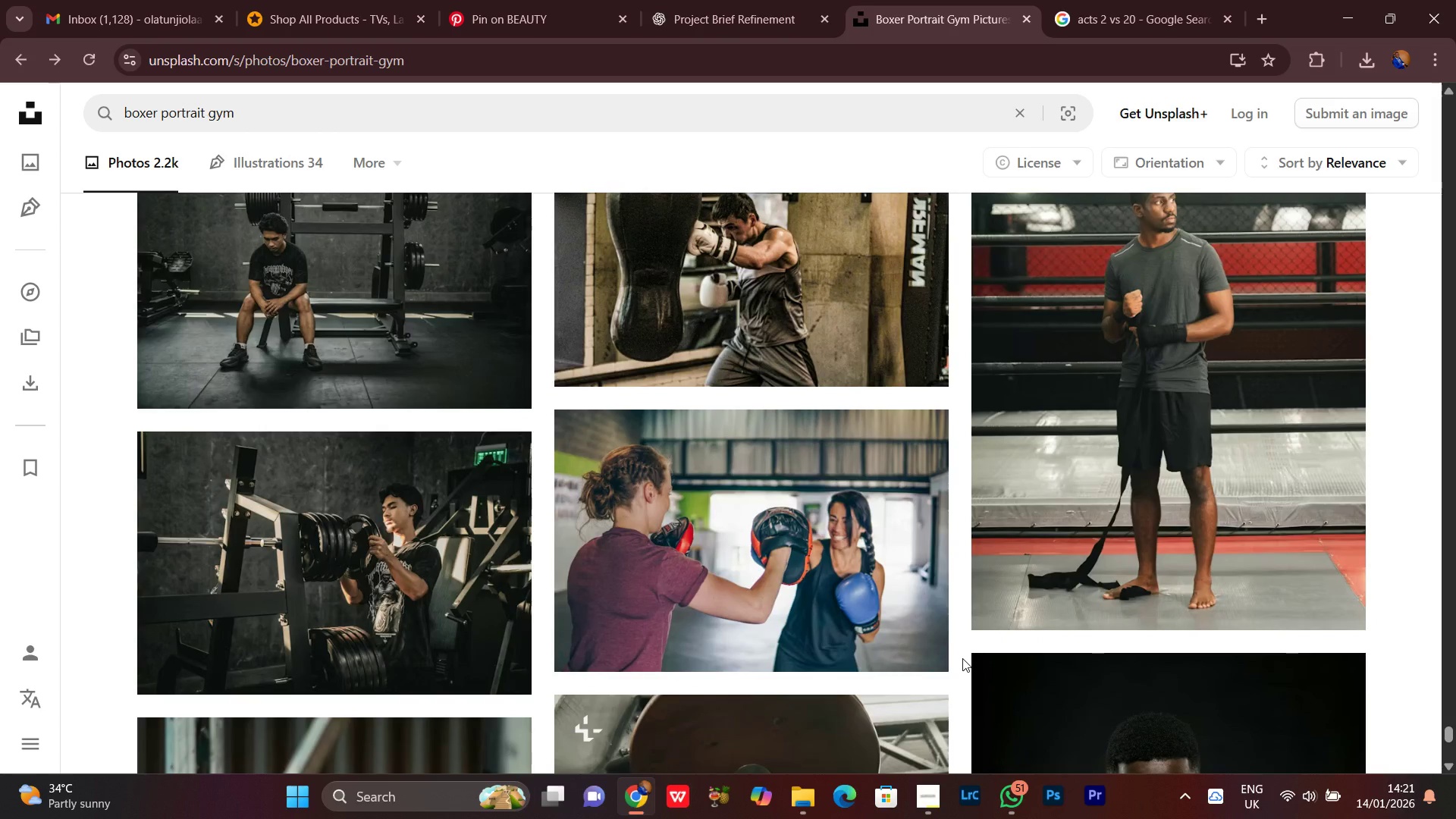 
scroll: coordinate [963, 661], scroll_direction: up, amount: 4.0
 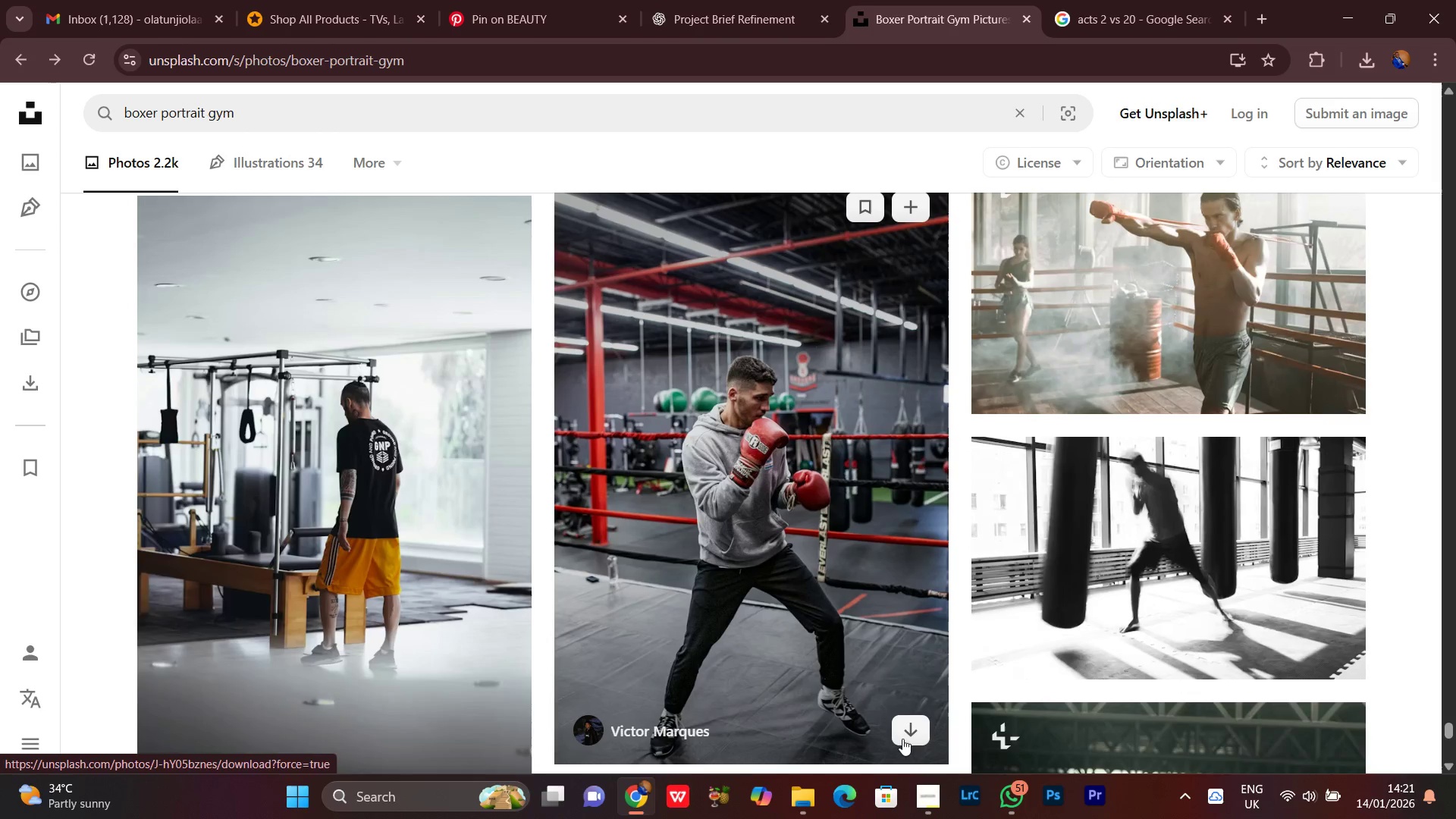 
left_click([915, 736])
 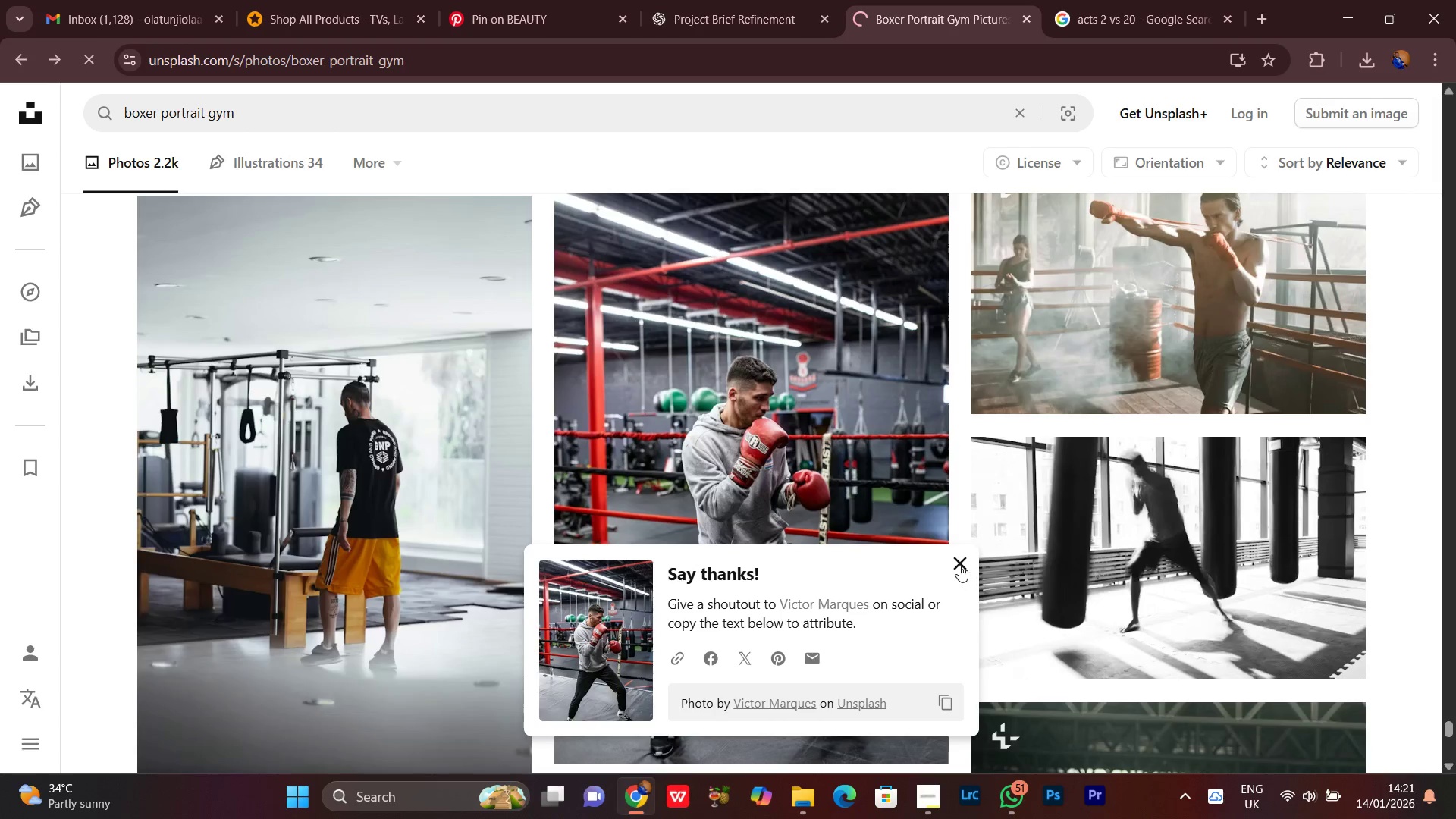 
left_click([959, 565])
 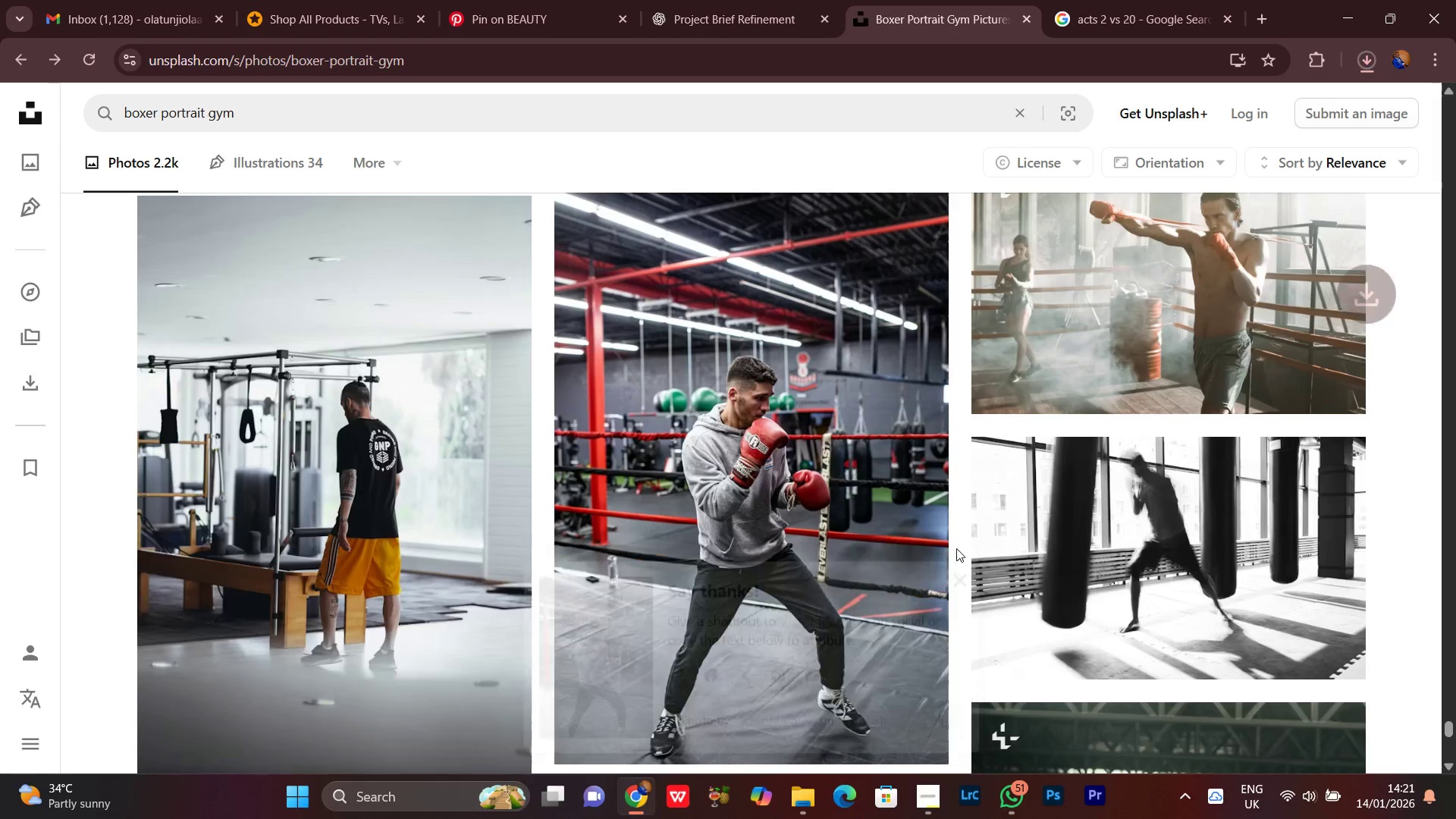 
scroll: coordinate [956, 547], scroll_direction: down, amount: 19.0
 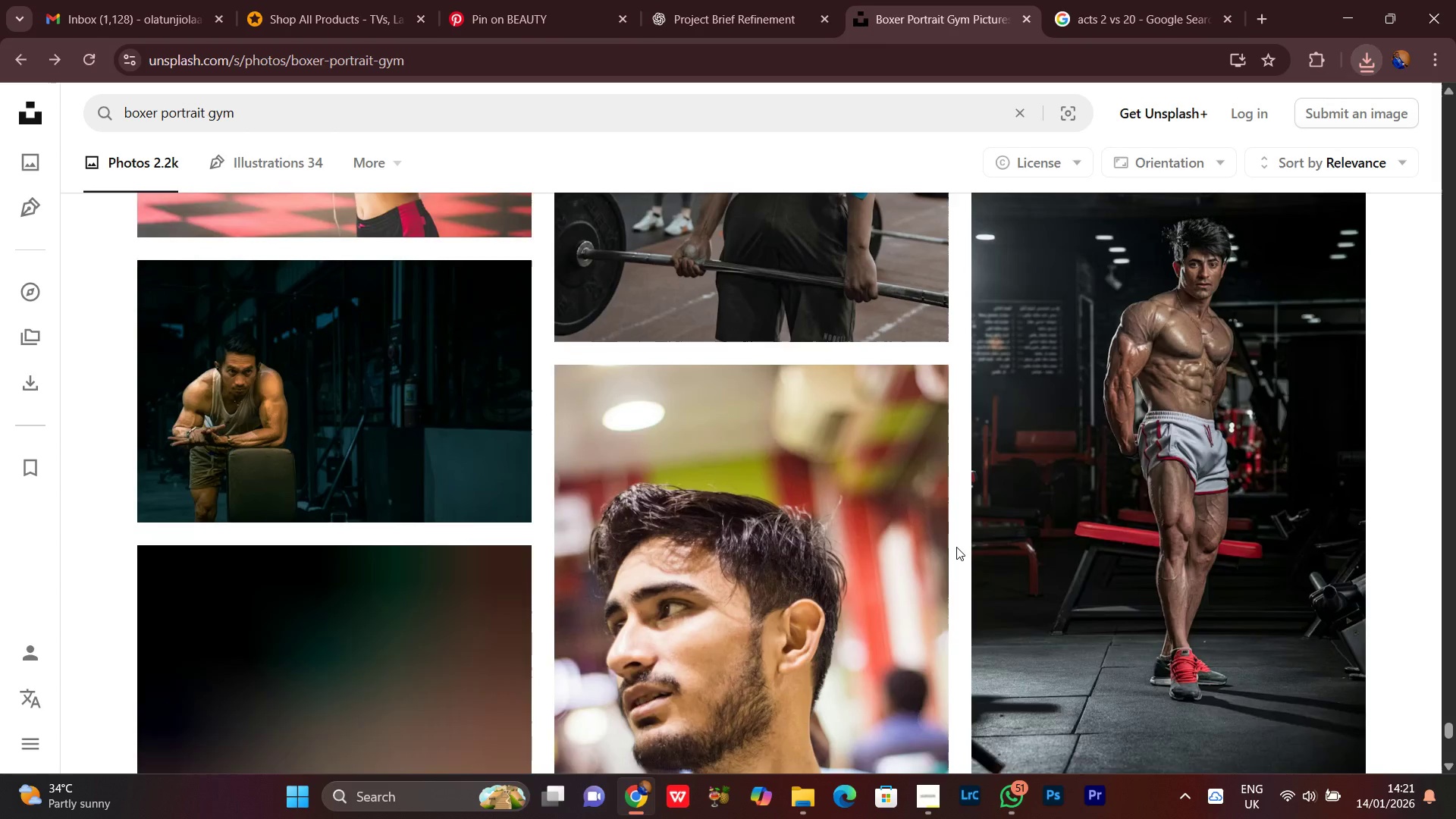 
scroll: coordinate [956, 547], scroll_direction: up, amount: 2.0
 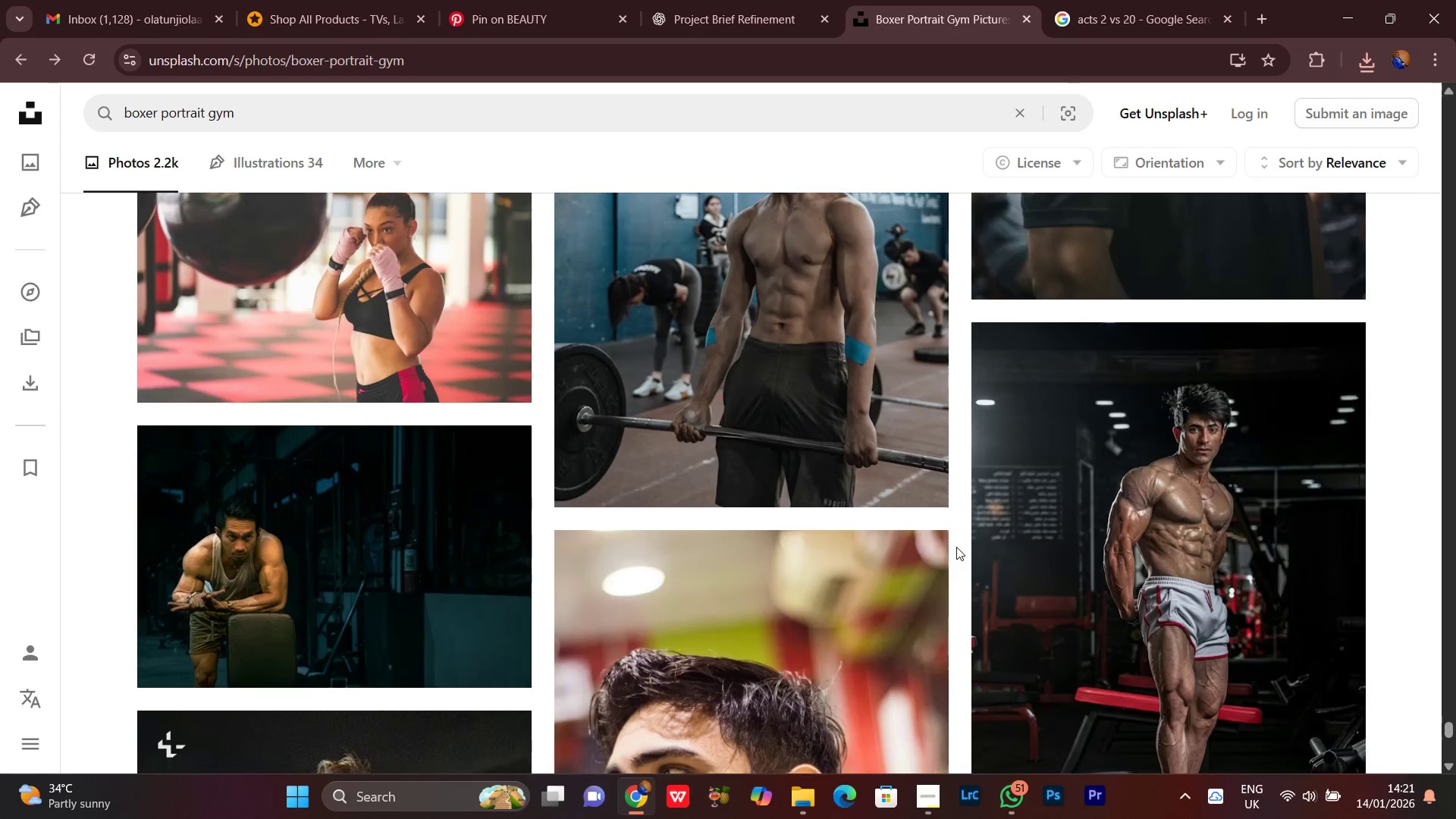 
scroll: coordinate [945, 568], scroll_direction: down, amount: 31.0
 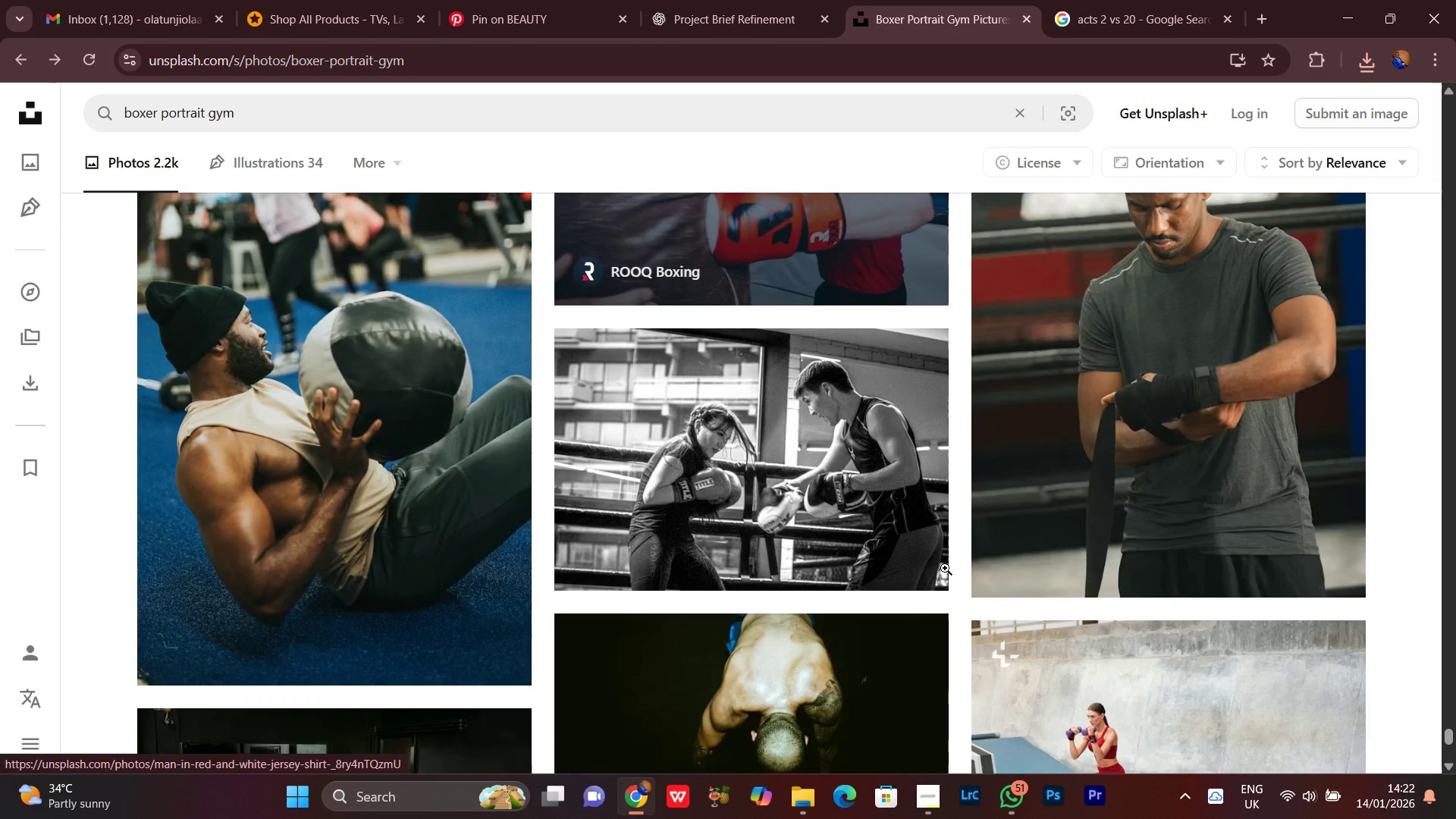 
scroll: coordinate [945, 568], scroll_direction: down, amount: 2.0
 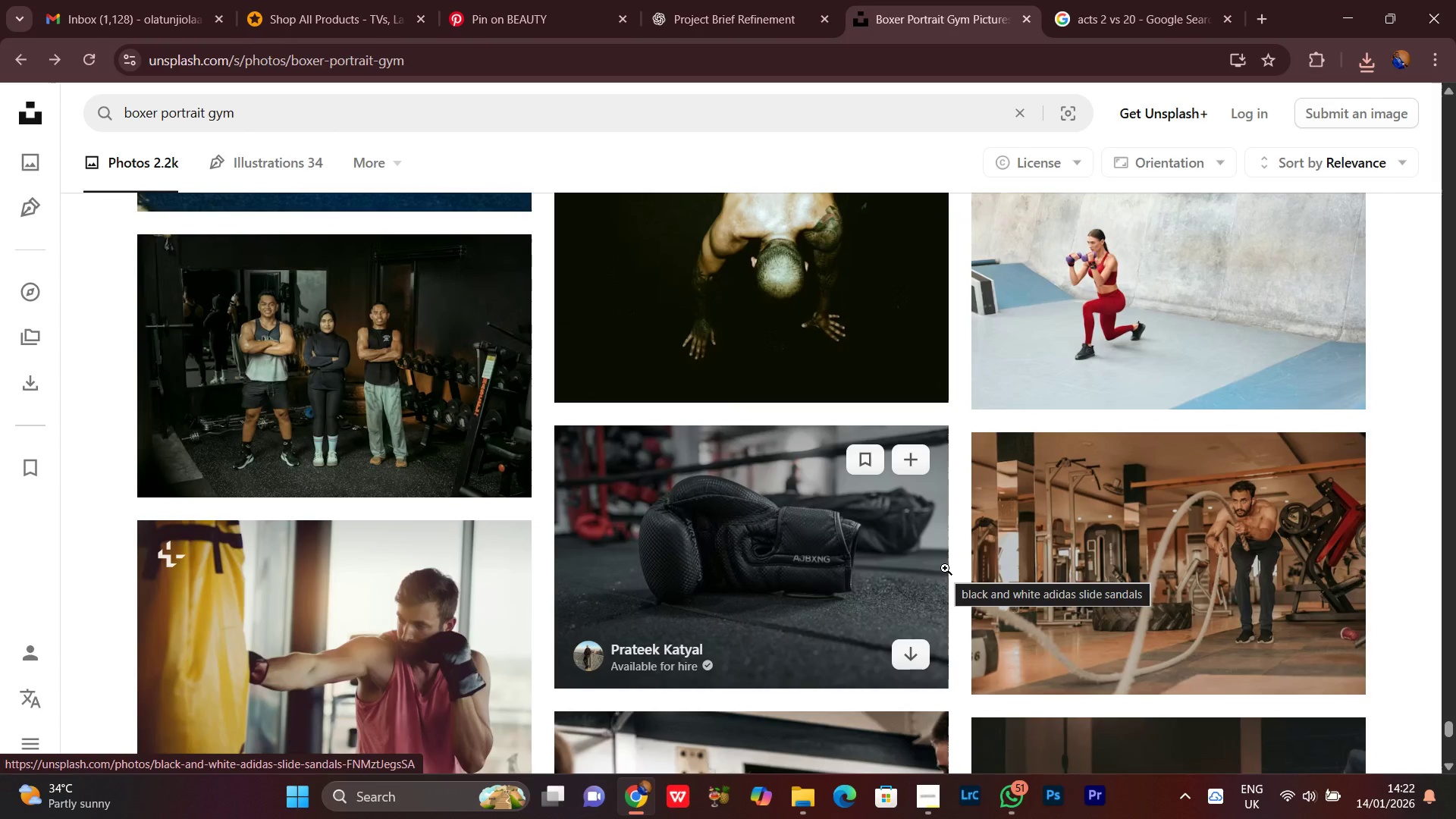 
wait(7.75)
 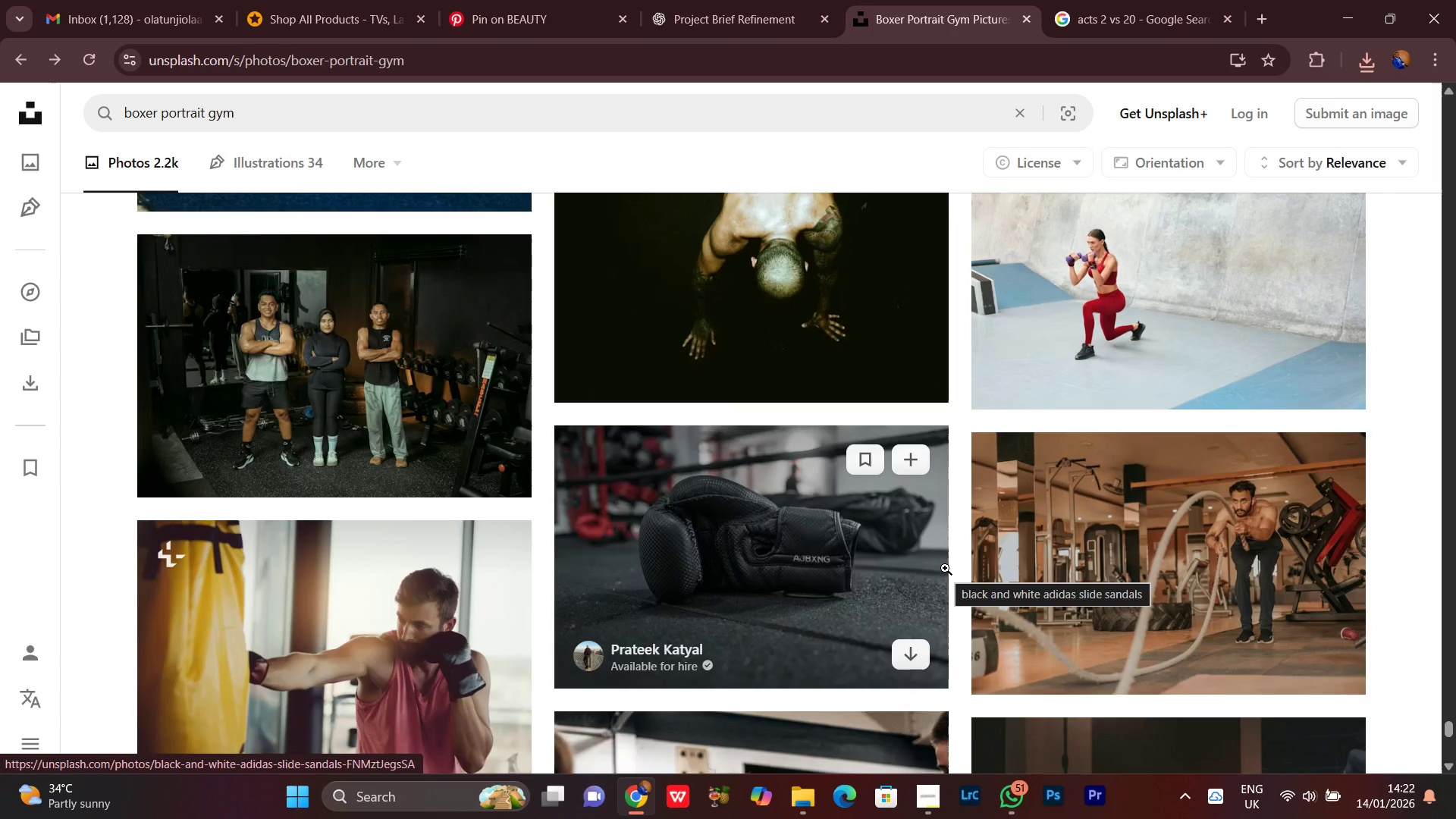 
scroll: coordinate [958, 351], scroll_direction: down, amount: 4.0
 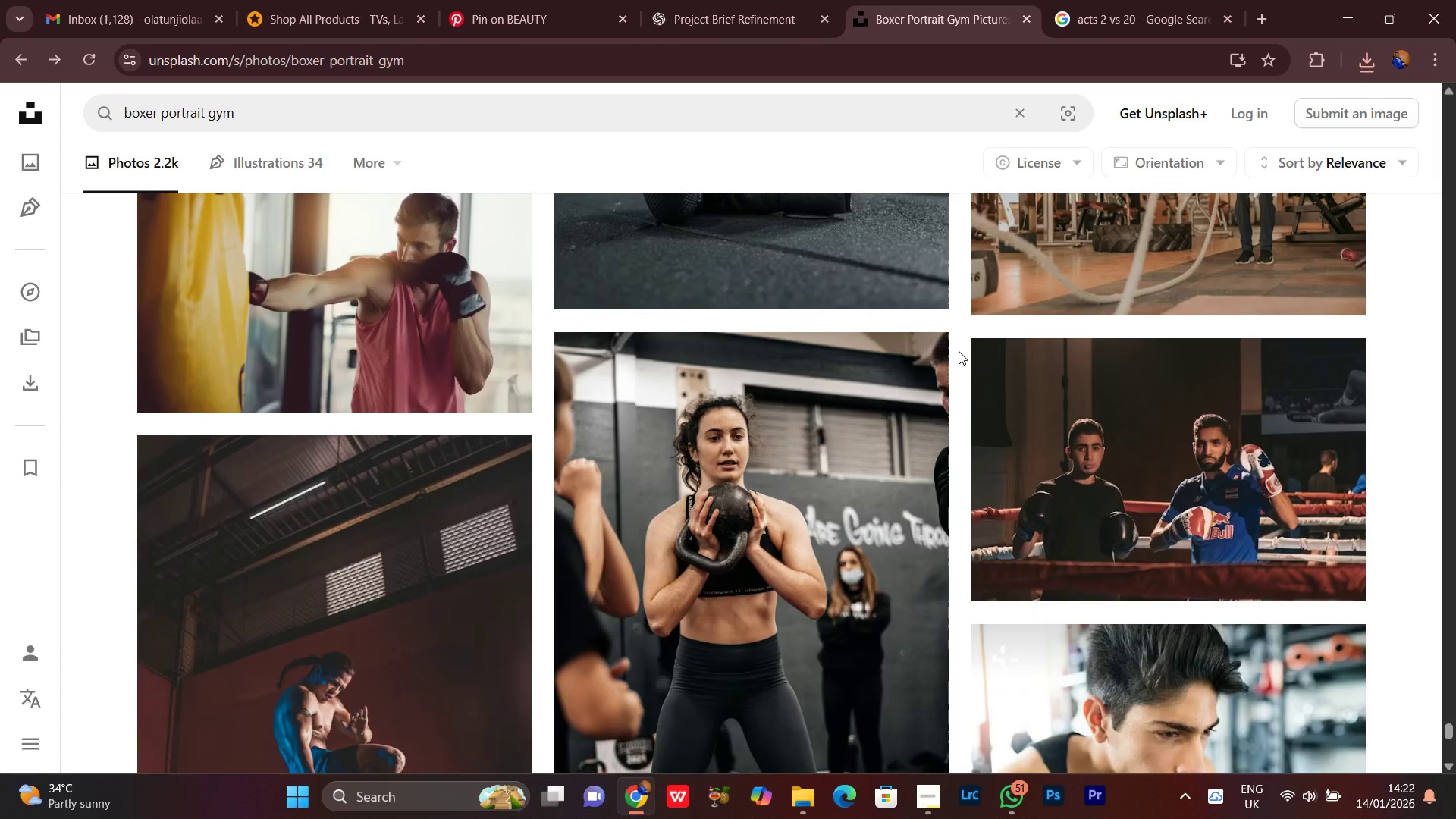 
scroll: coordinate [959, 351], scroll_direction: up, amount: 3.0
 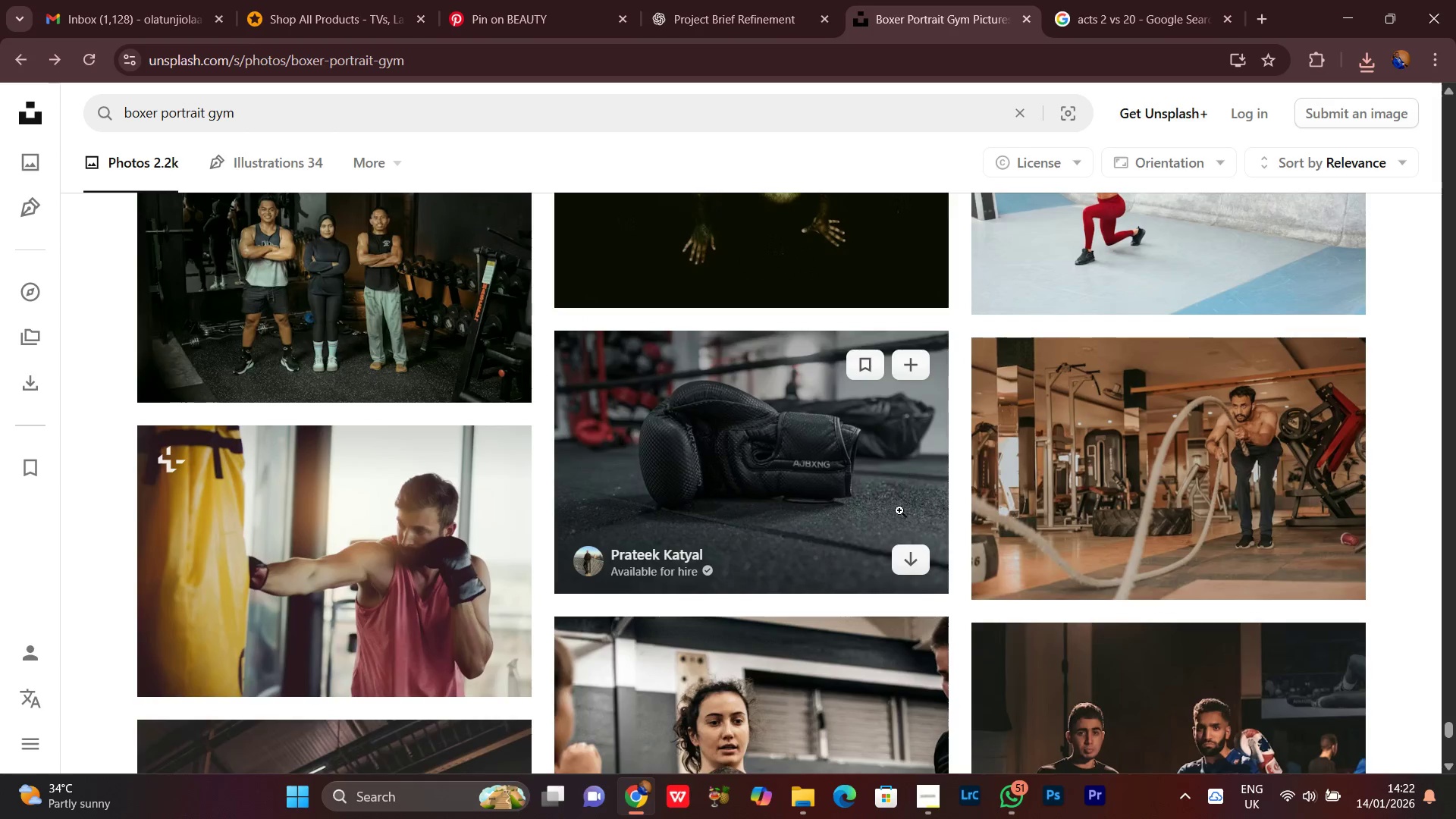 
left_click([901, 560])
 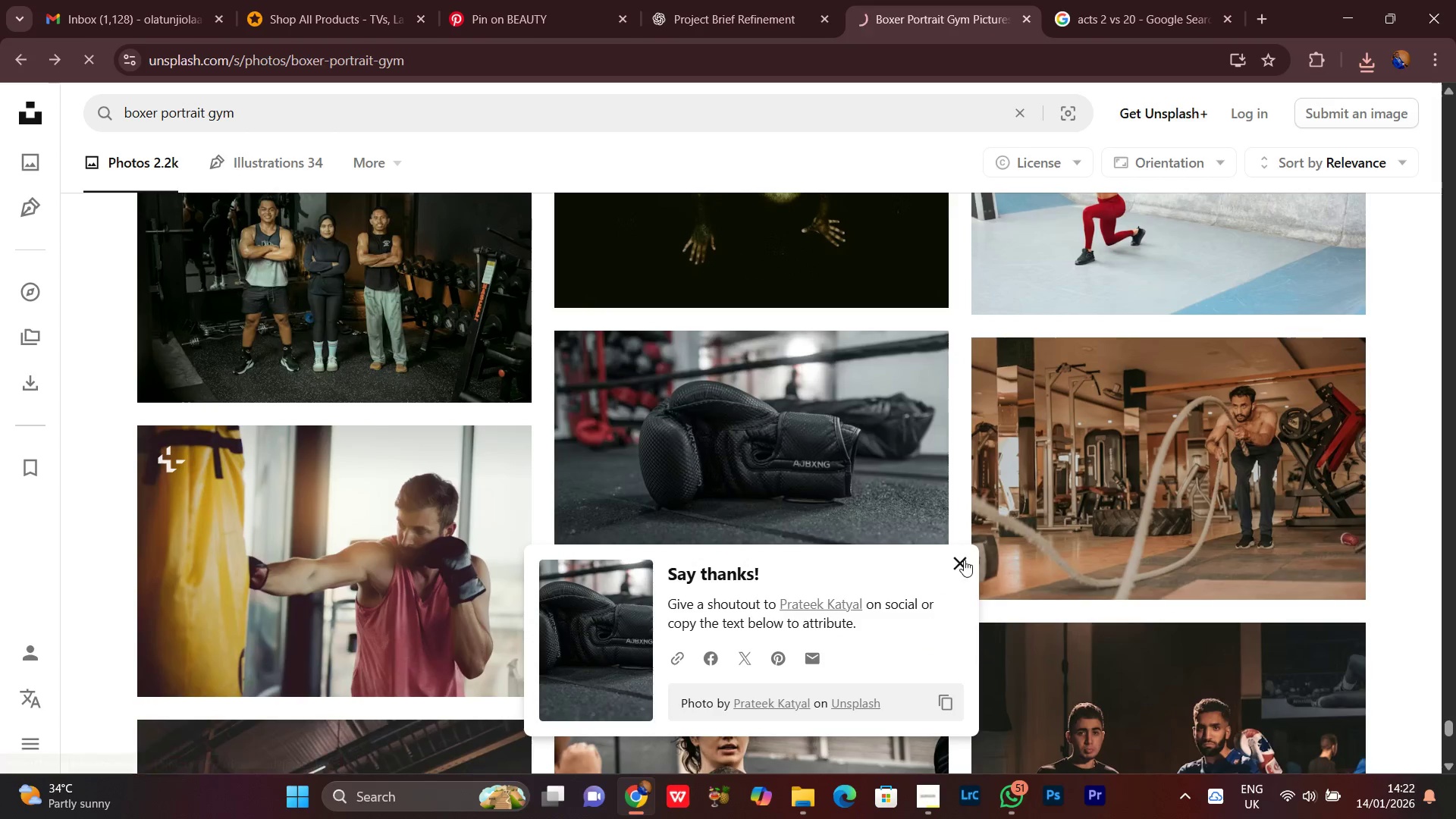 
left_click([963, 559])
 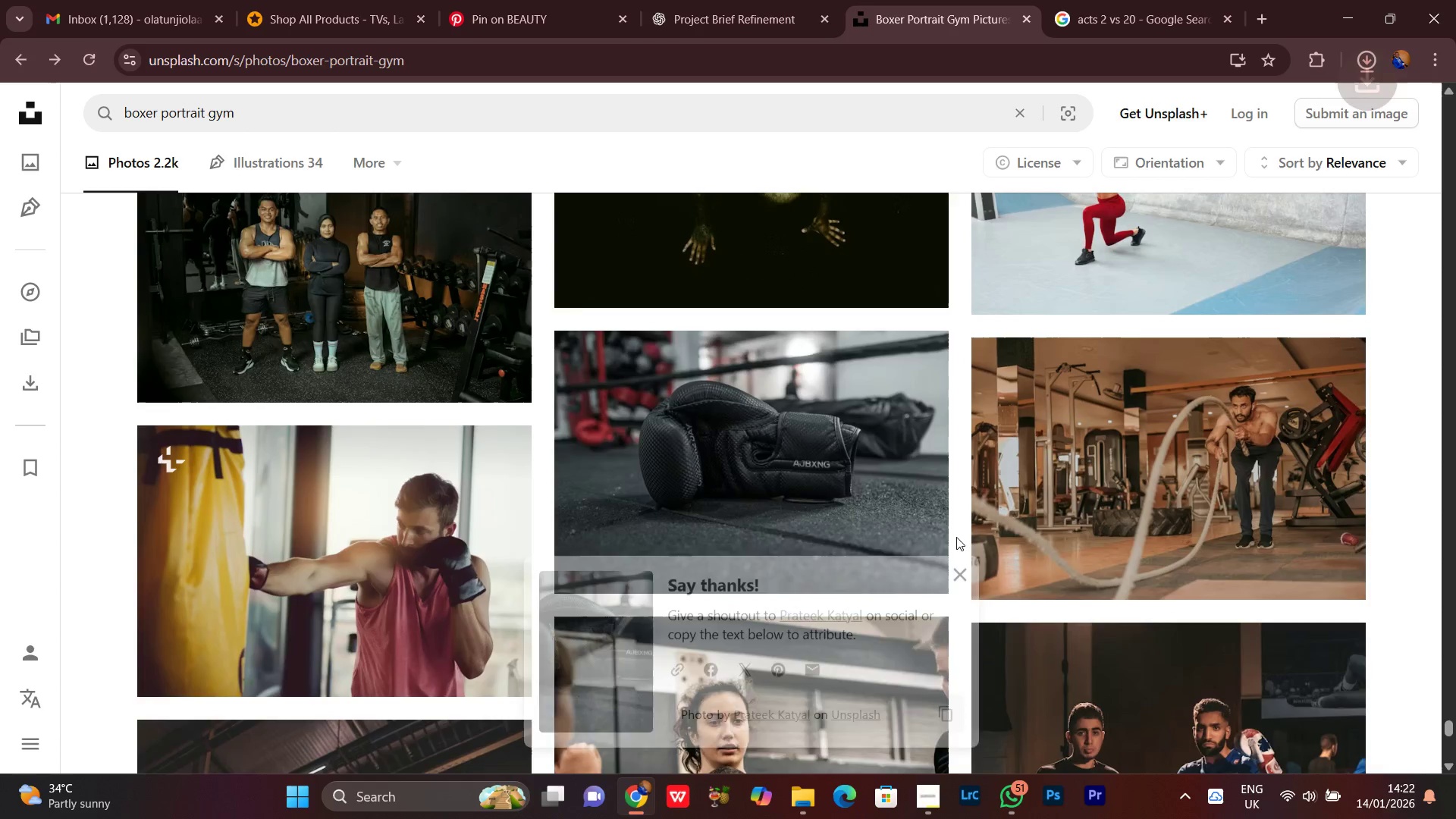 
scroll: coordinate [984, 467], scroll_direction: down, amount: 18.0
 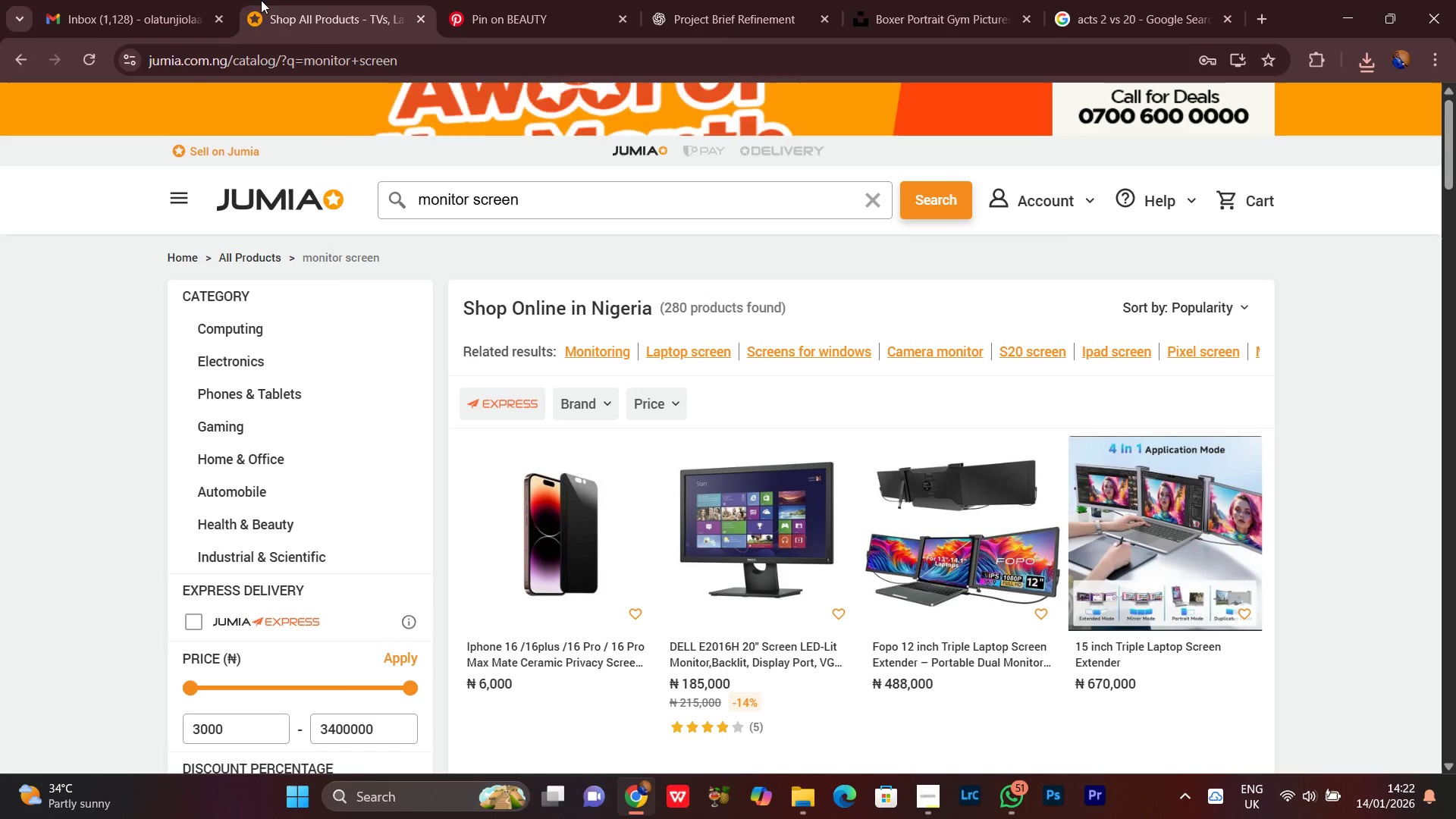 
scroll: coordinate [559, 406], scroll_direction: up, amount: 2.0
 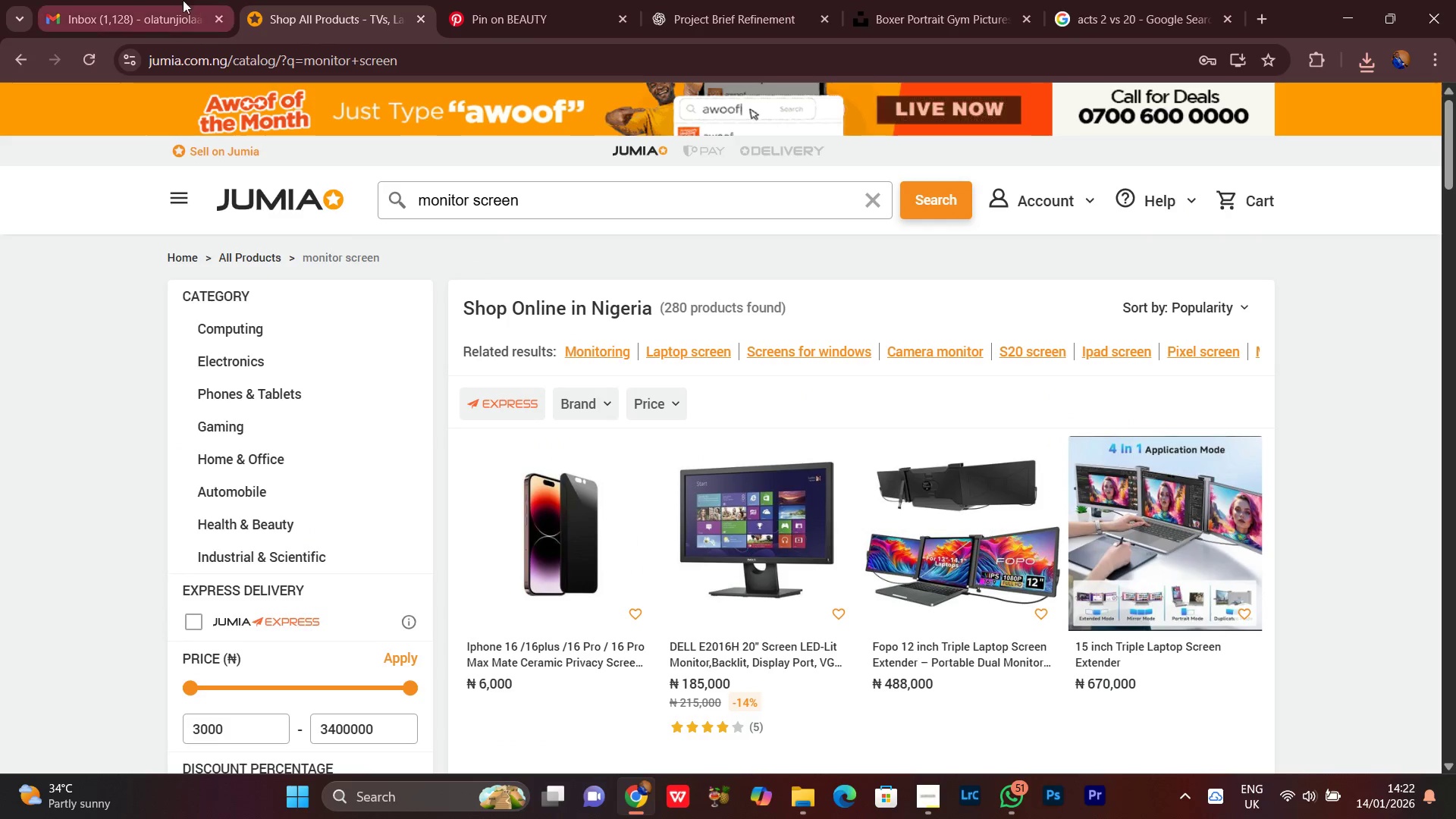 
left_click([165, 0])
 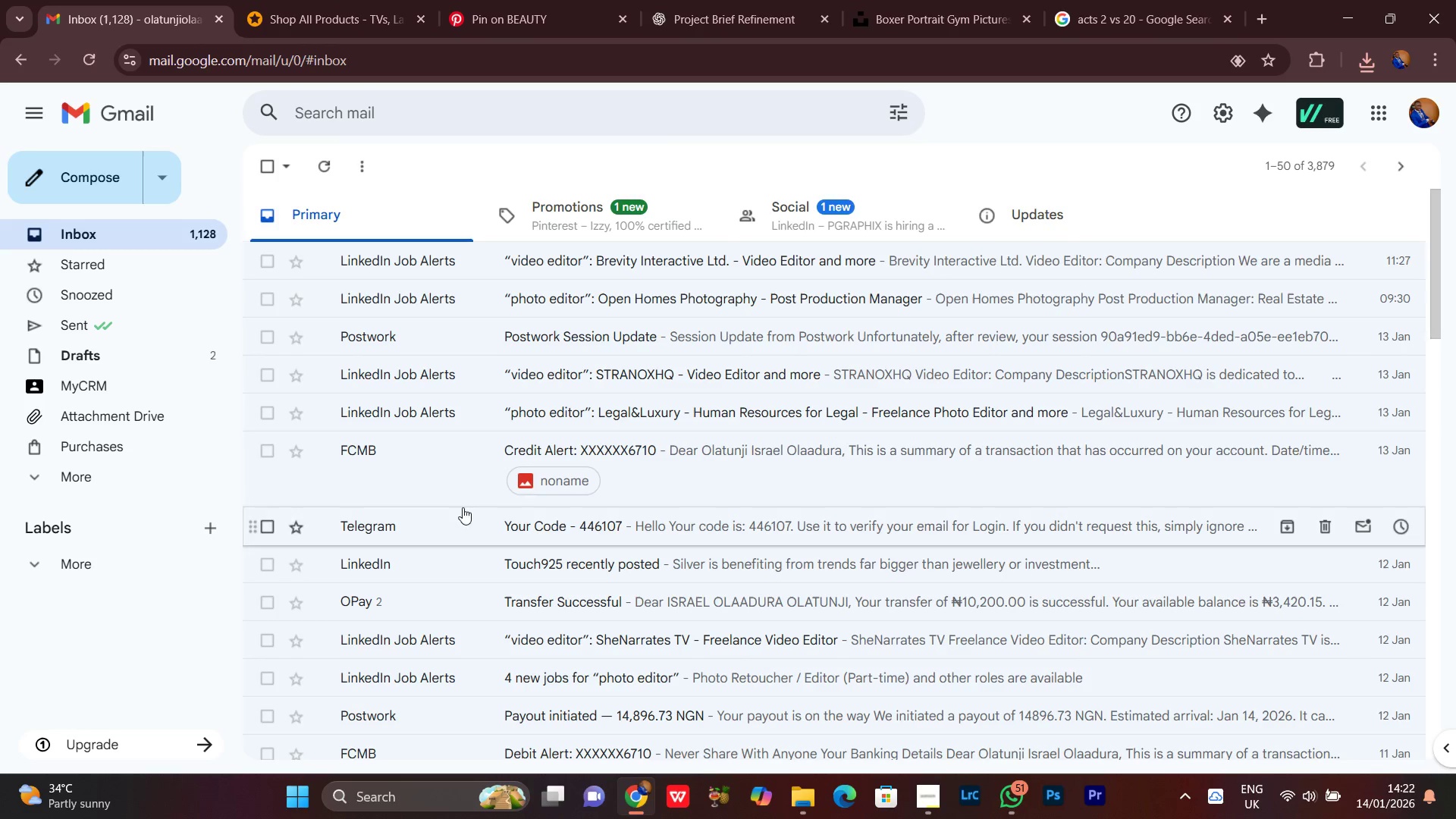 
scroll: coordinate [524, 444], scroll_direction: up, amount: 5.0
 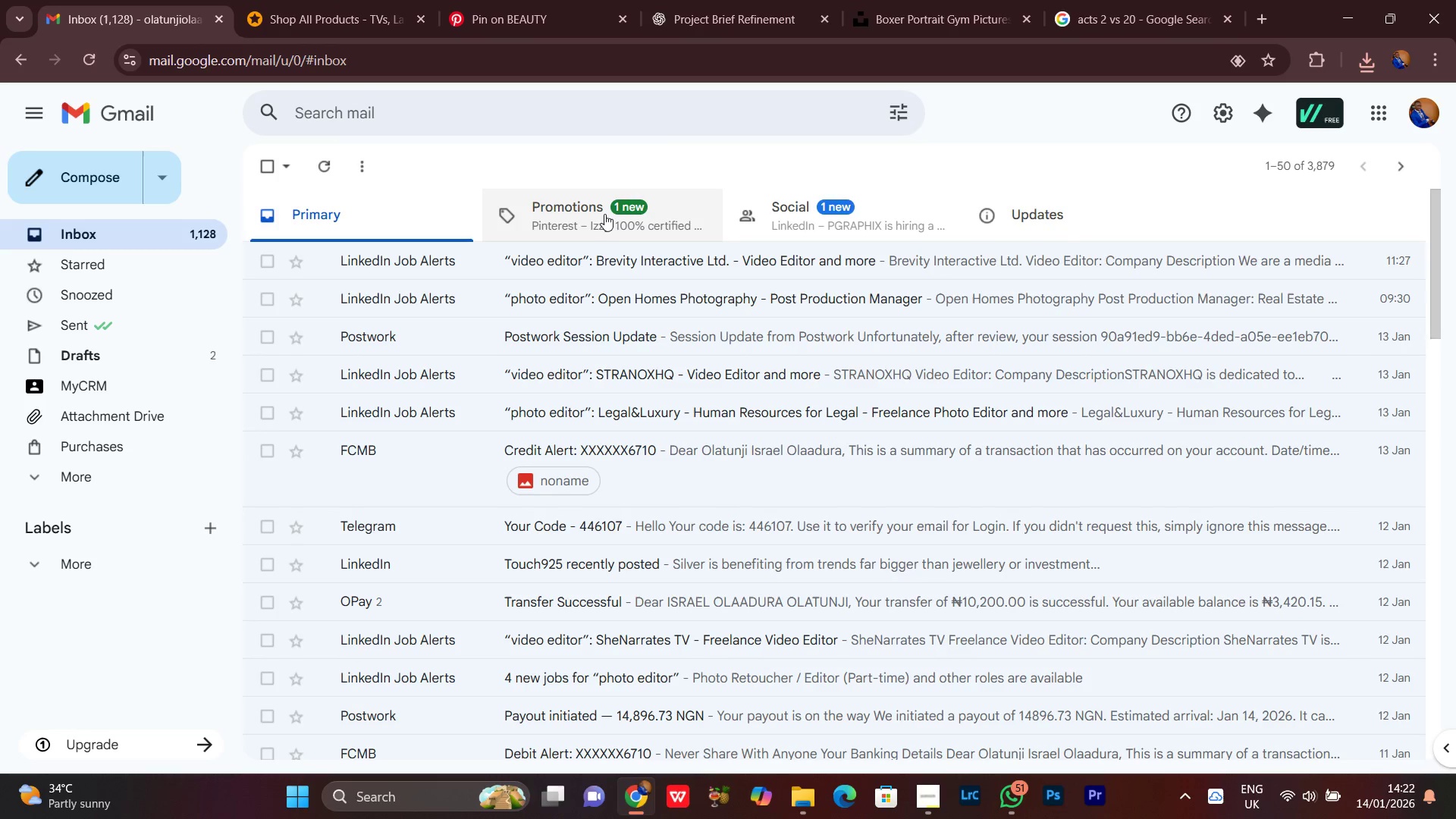 
left_click([604, 216])
 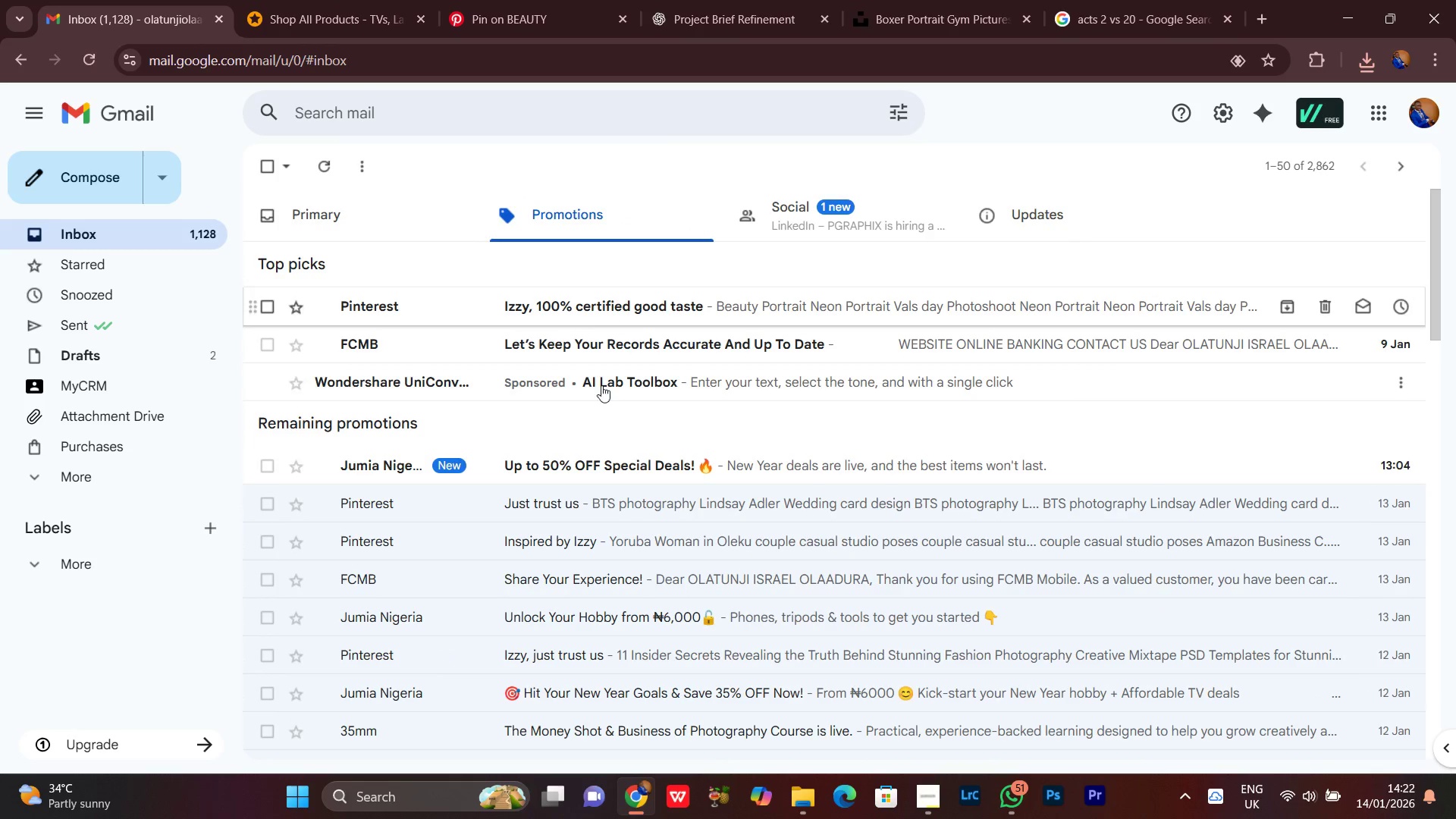 
left_click([642, 452])
 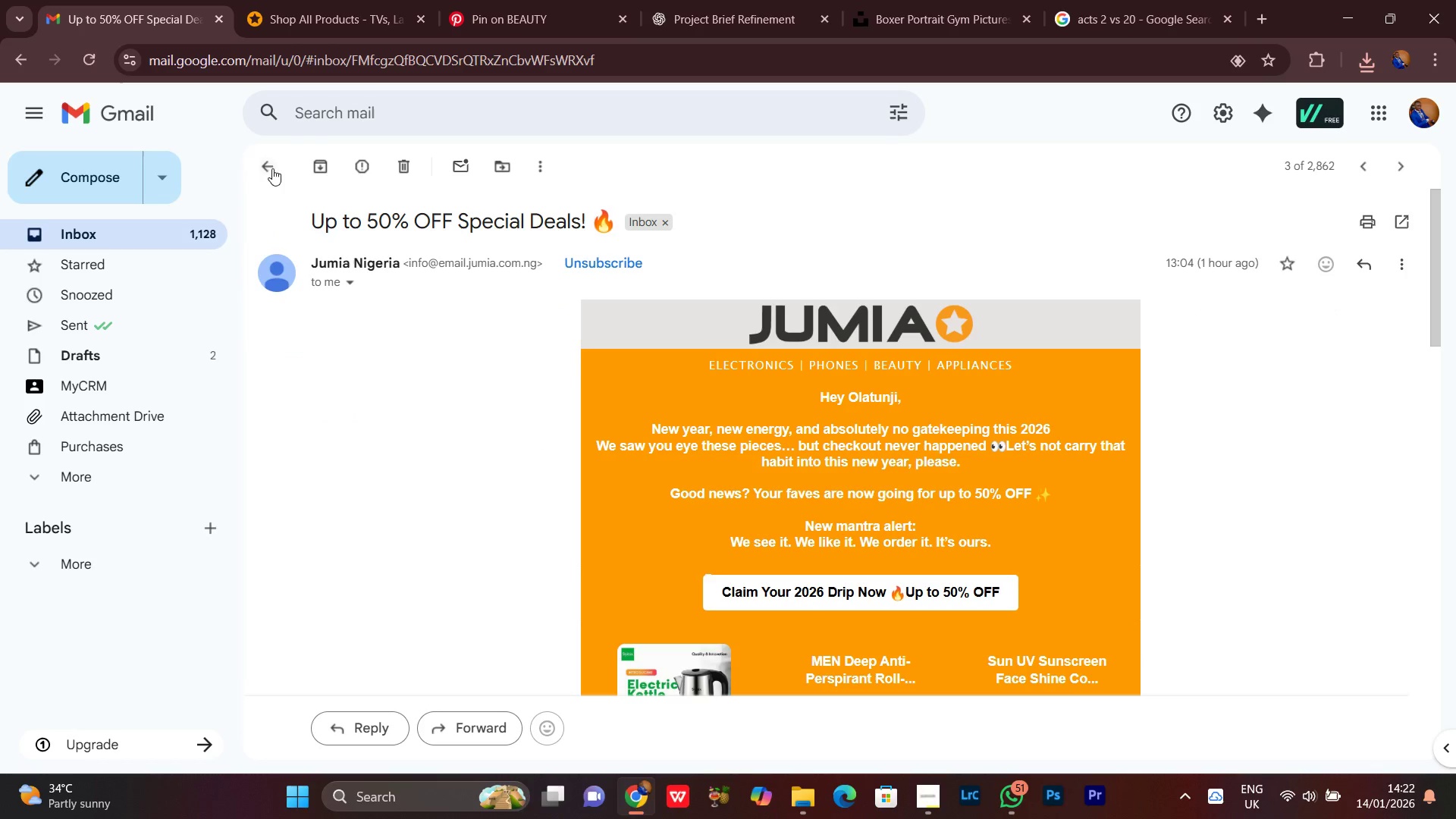 
left_click([267, 164])
 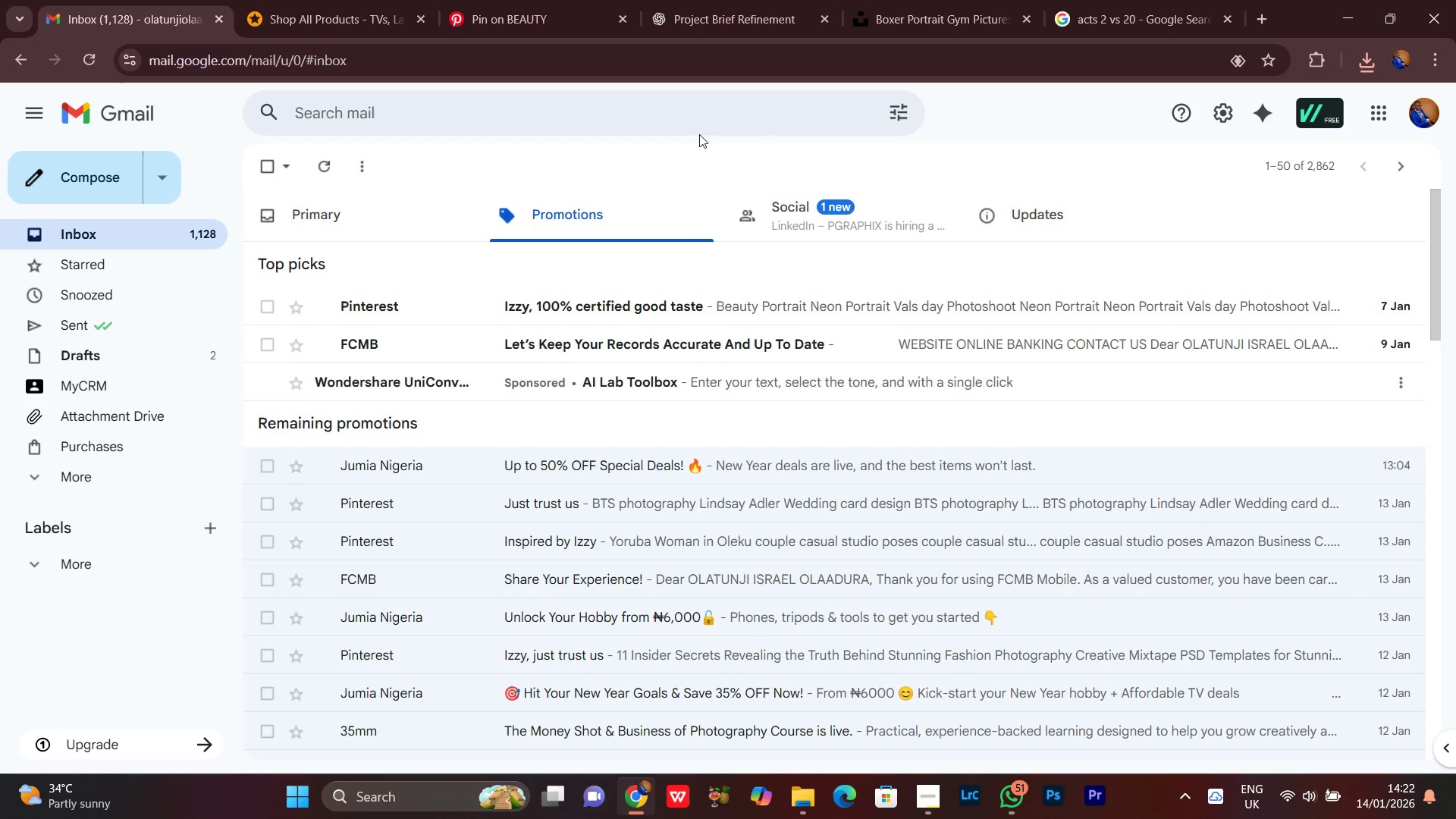 
left_click([339, 196])
 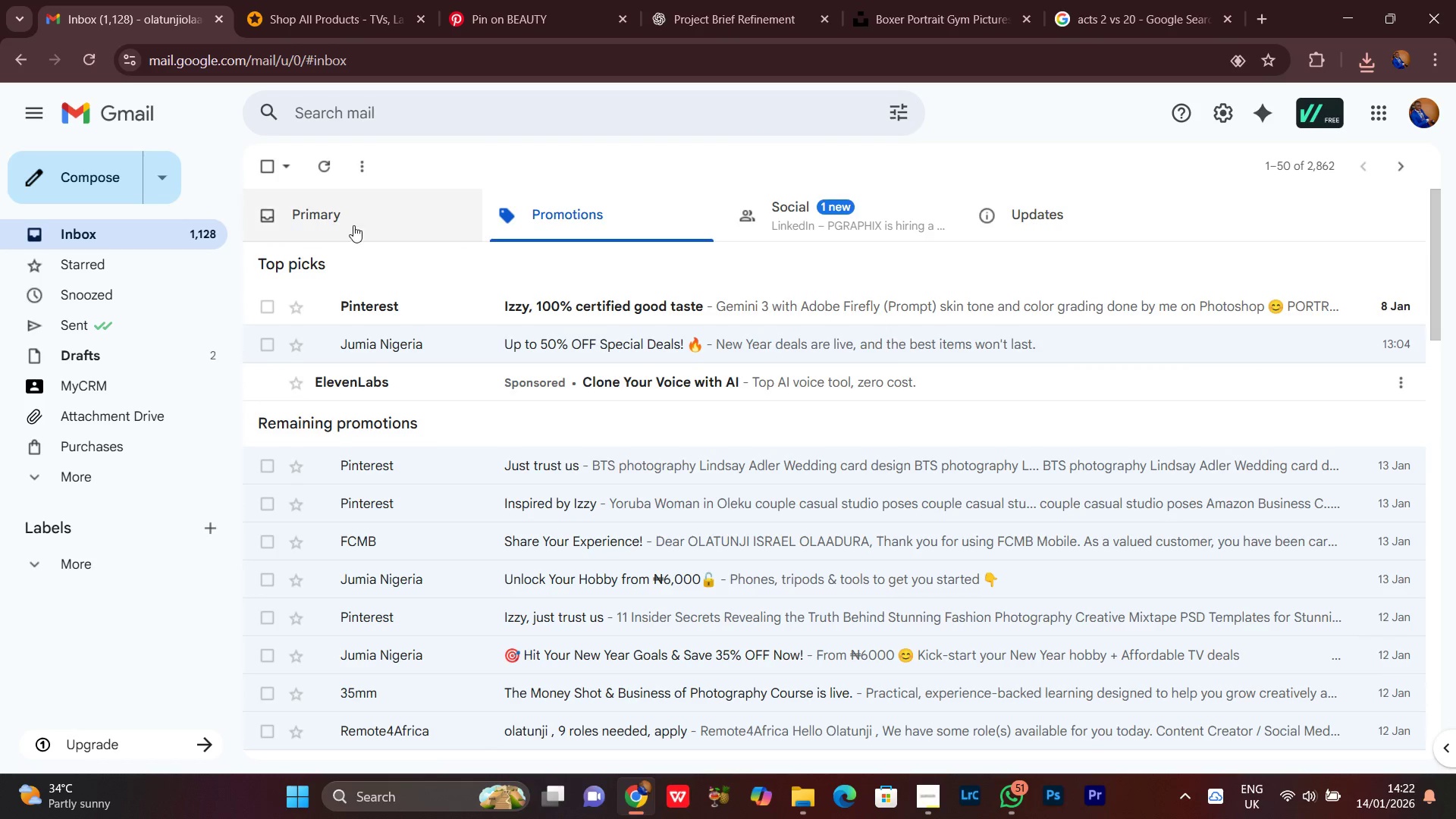 
left_click([927, 0])
 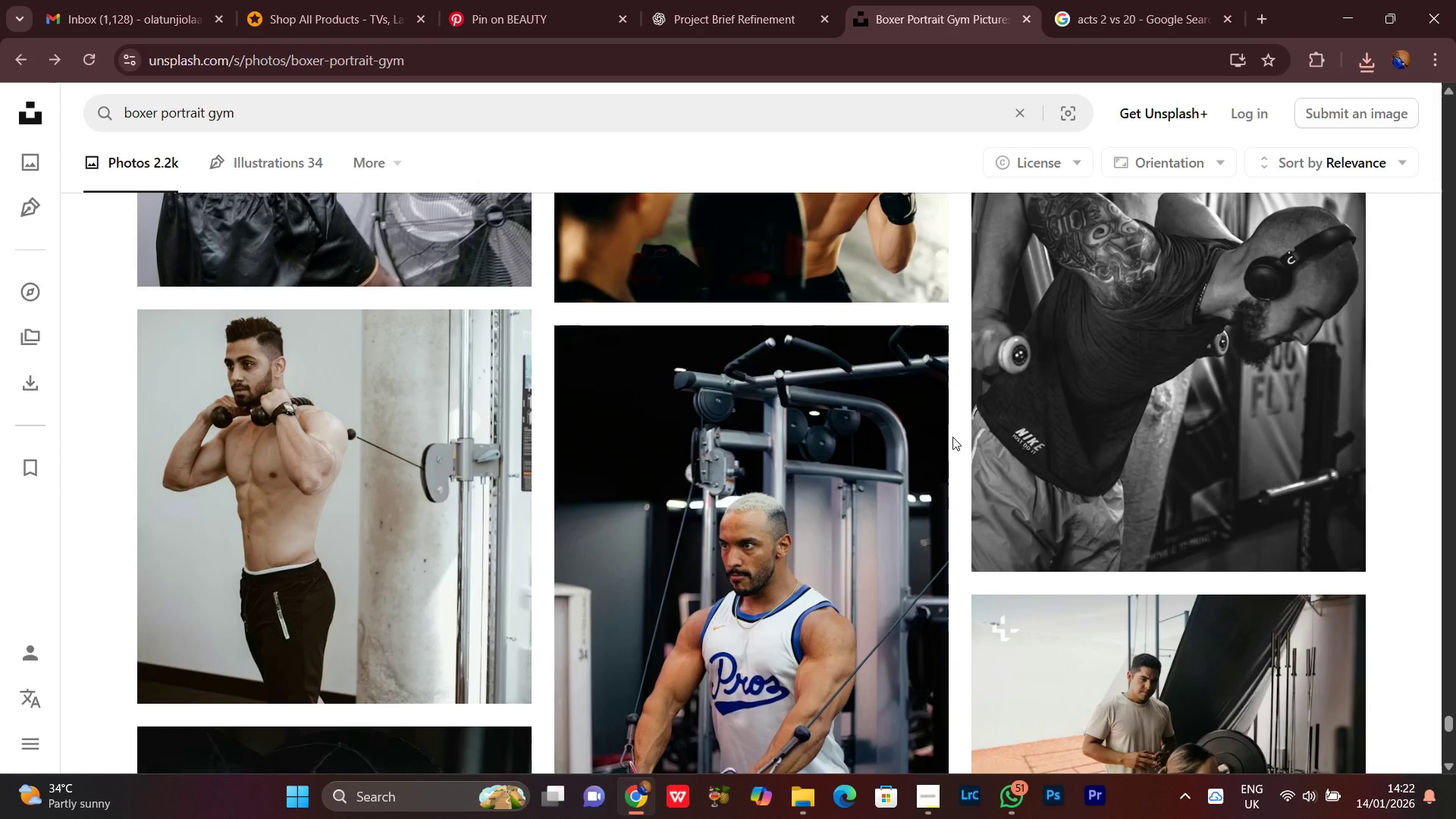 
scroll: coordinate [981, 368], scroll_direction: down, amount: 22.0
 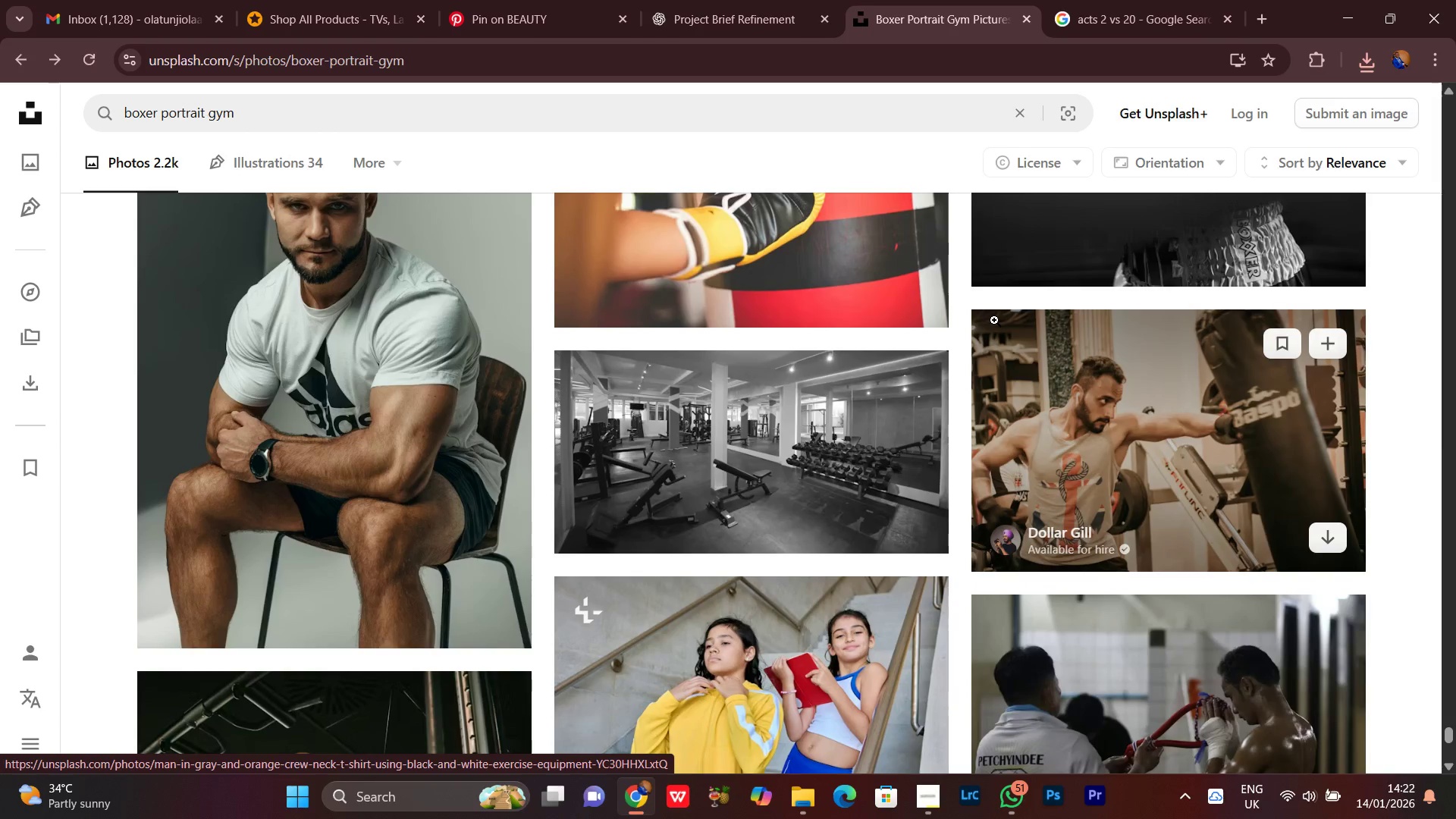 
scroll: coordinate [896, 462], scroll_direction: down, amount: 24.0
 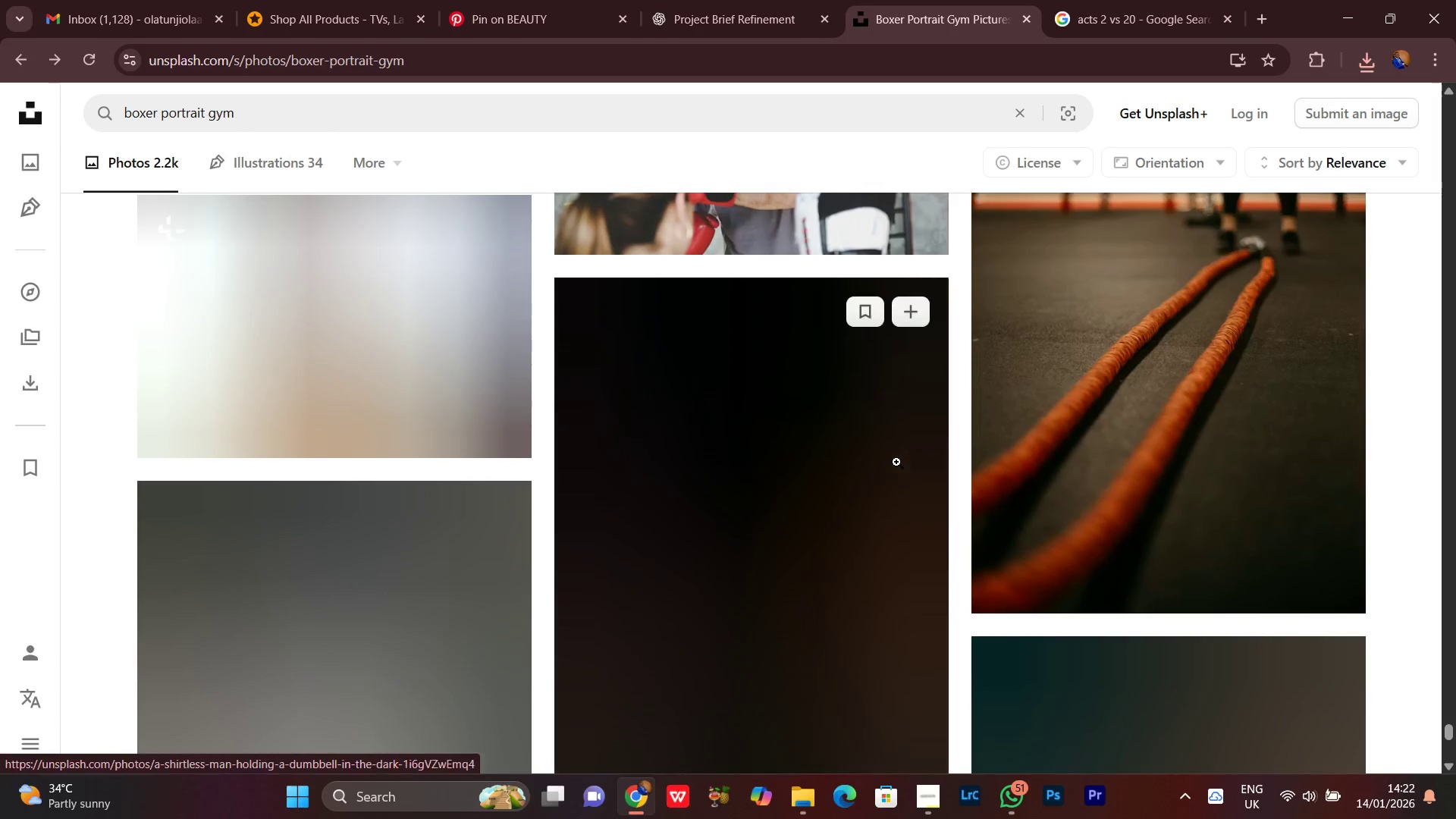 
scroll: coordinate [935, 322], scroll_direction: down, amount: 13.0
 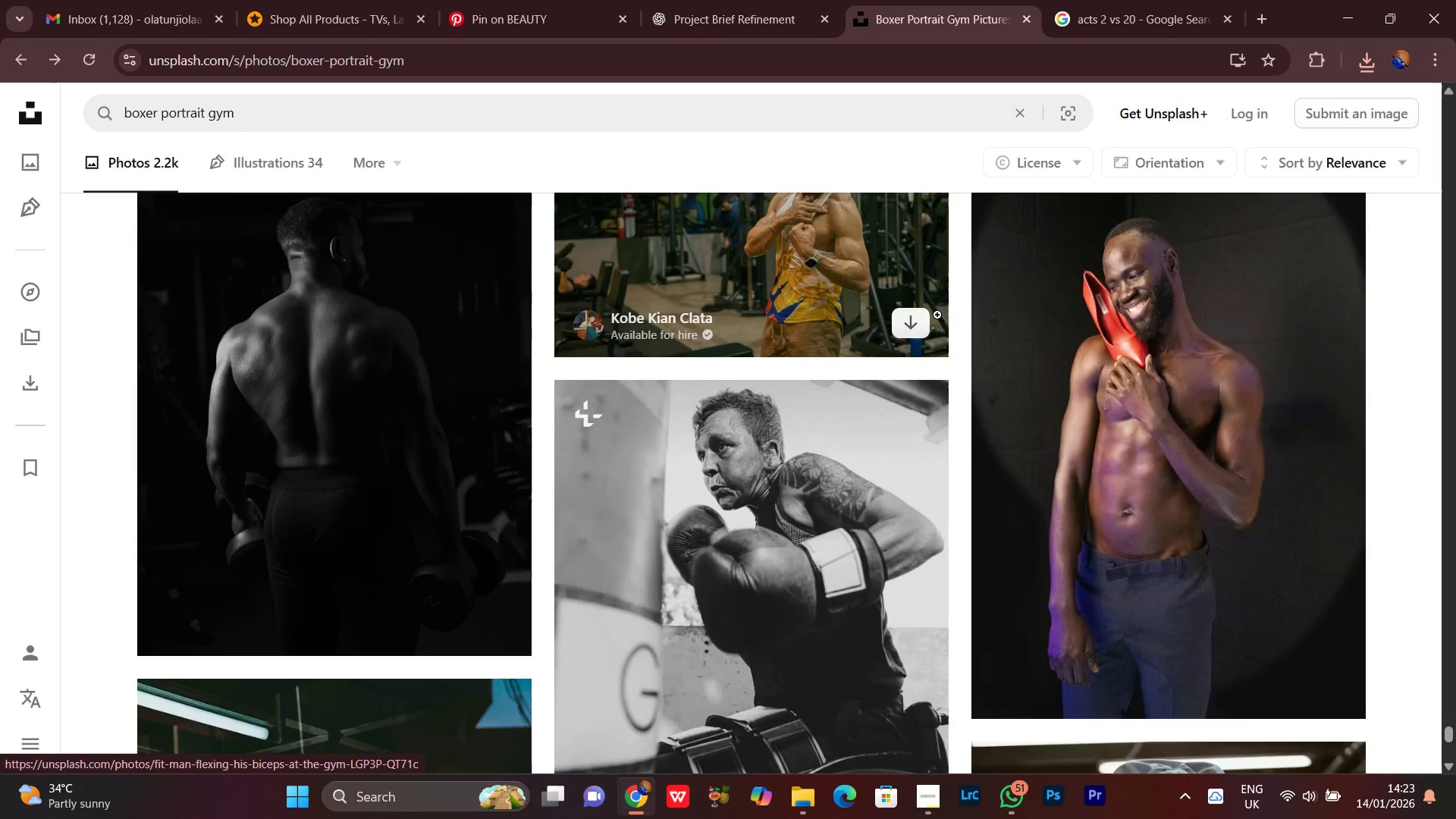 
scroll: coordinate [938, 311], scroll_direction: up, amount: 1.0
 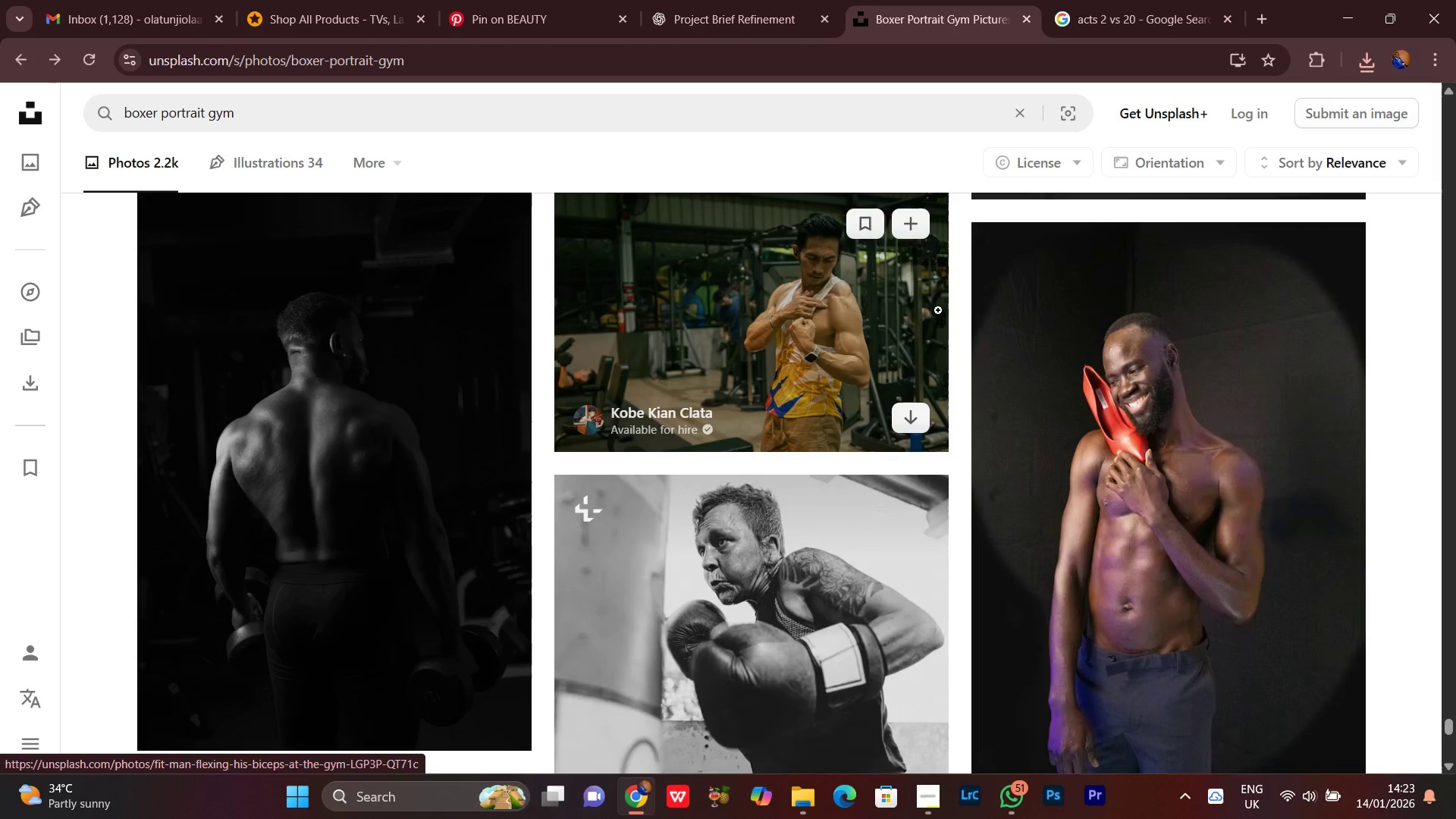 
scroll: coordinate [954, 392], scroll_direction: down, amount: 14.0
 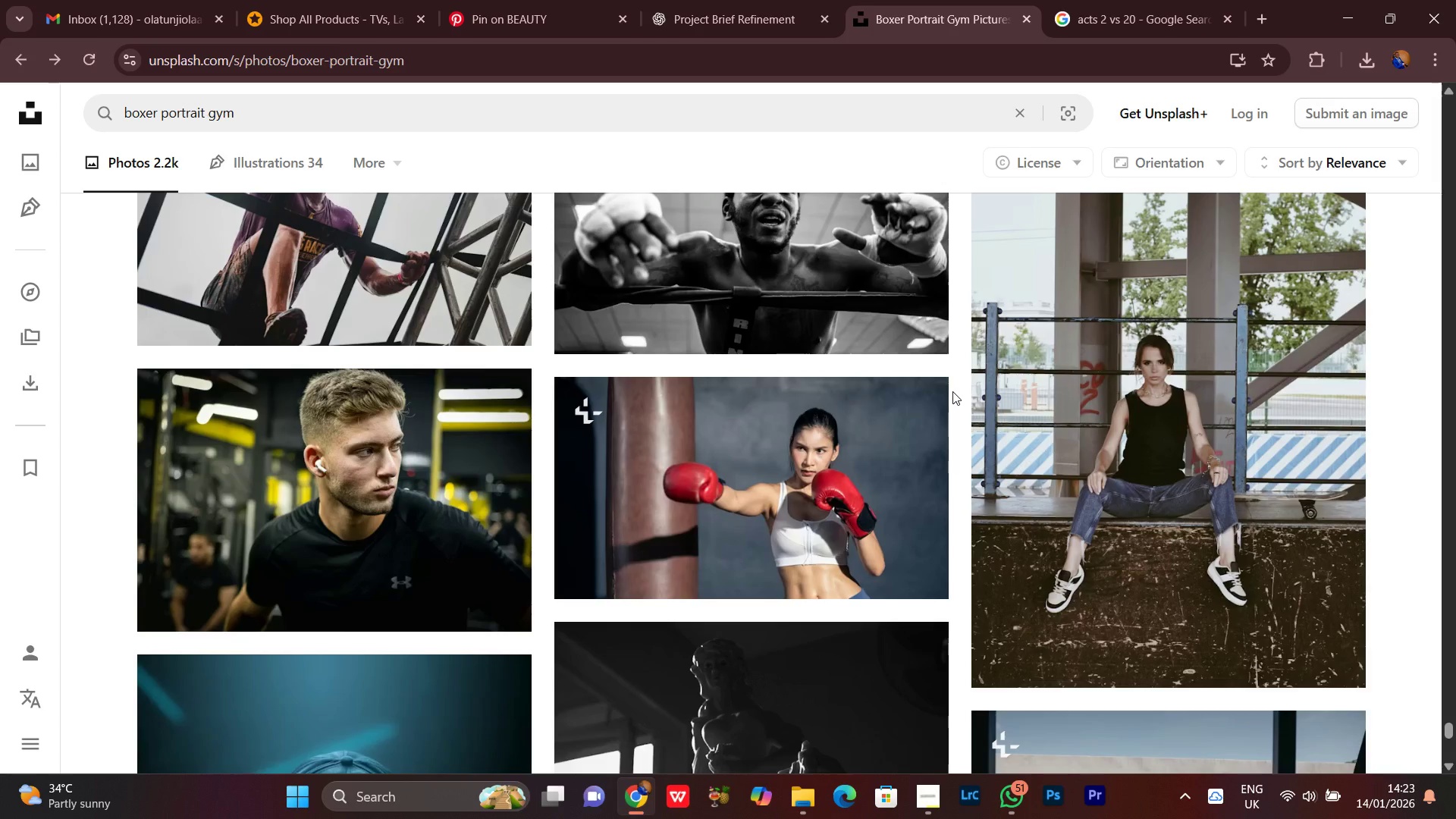 
scroll: coordinate [949, 383], scroll_direction: down, amount: 14.0
 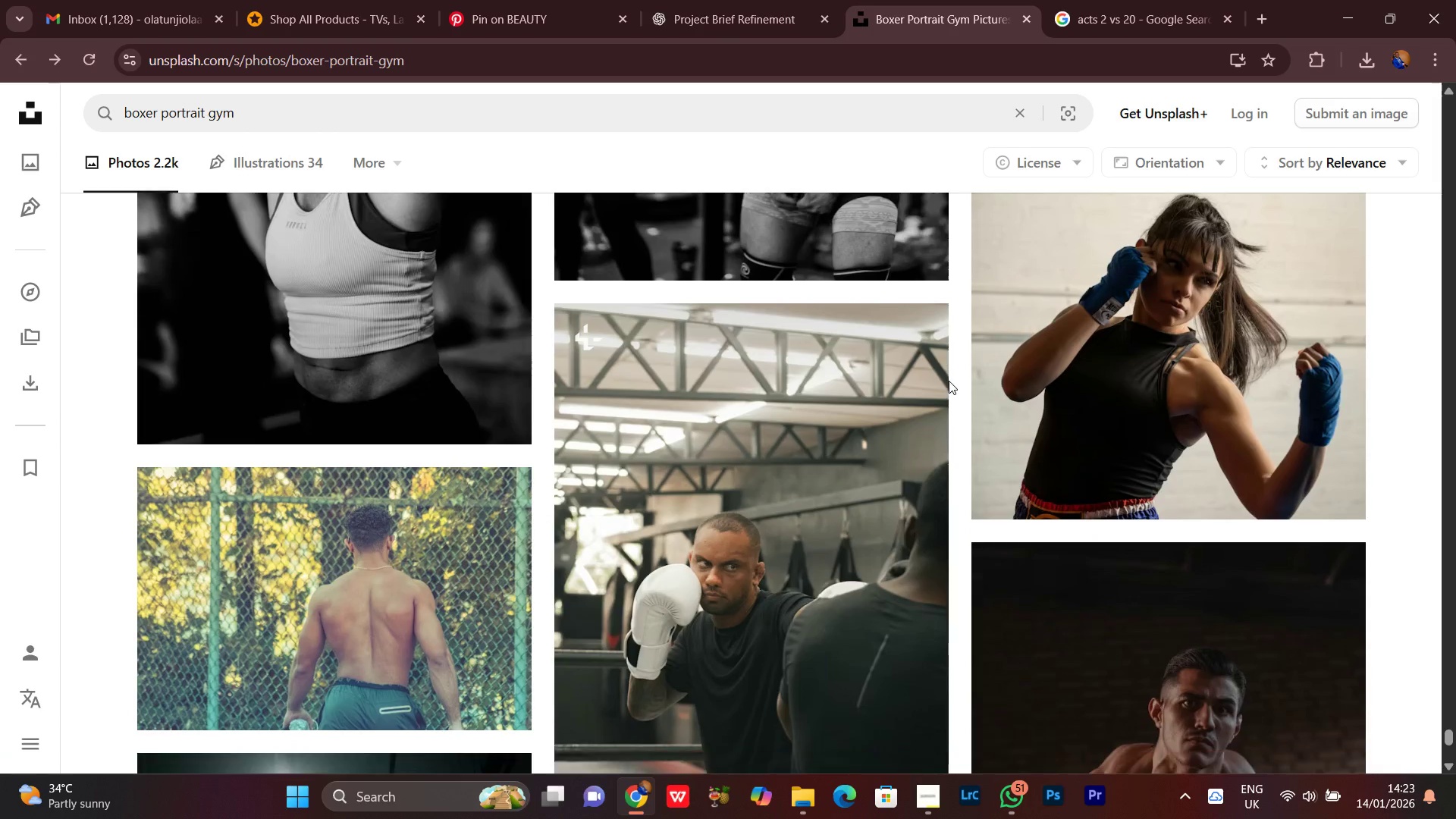 
scroll: coordinate [949, 370], scroll_direction: down, amount: 10.0
 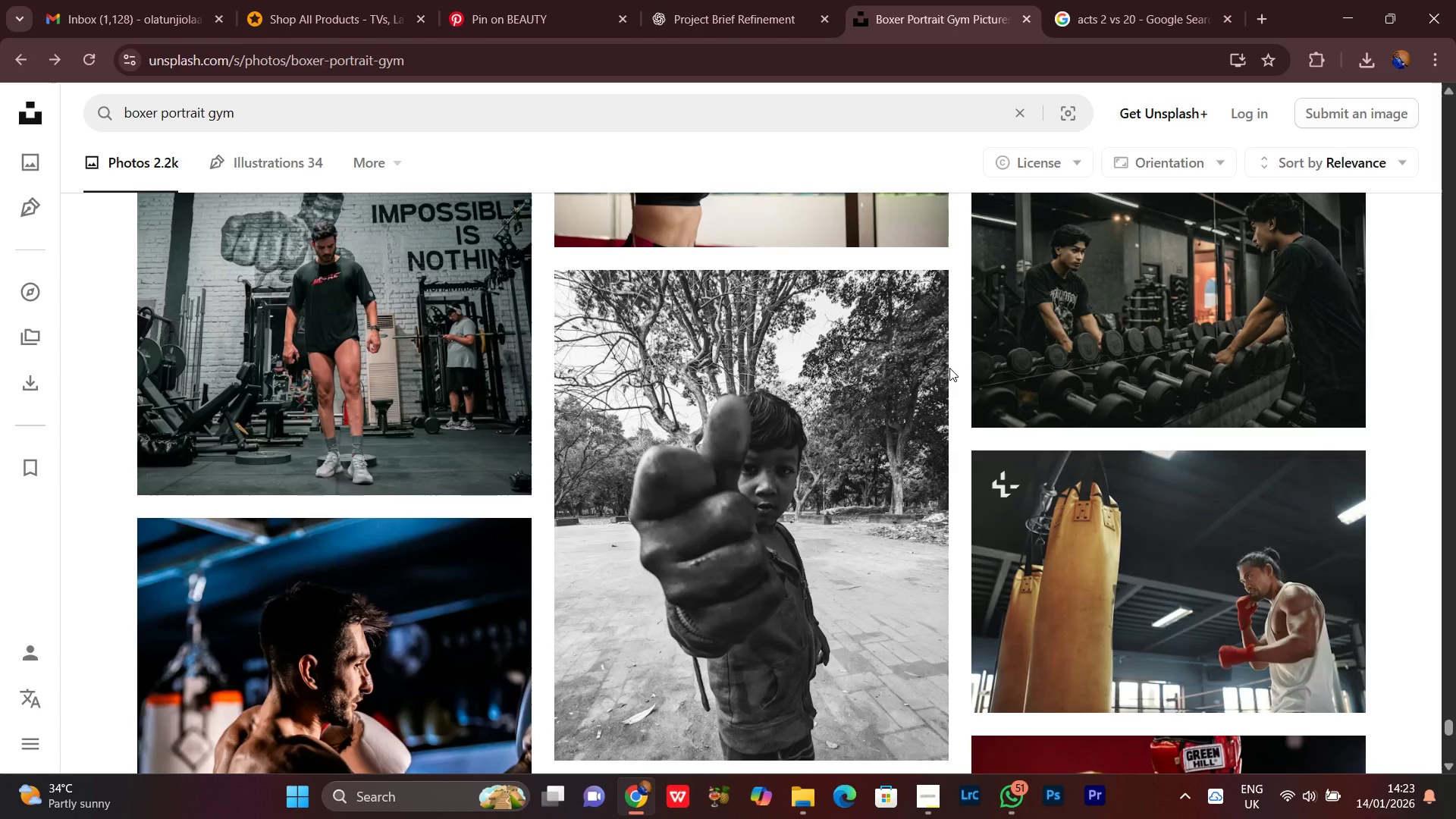 
scroll: coordinate [960, 310], scroll_direction: down, amount: 10.0
 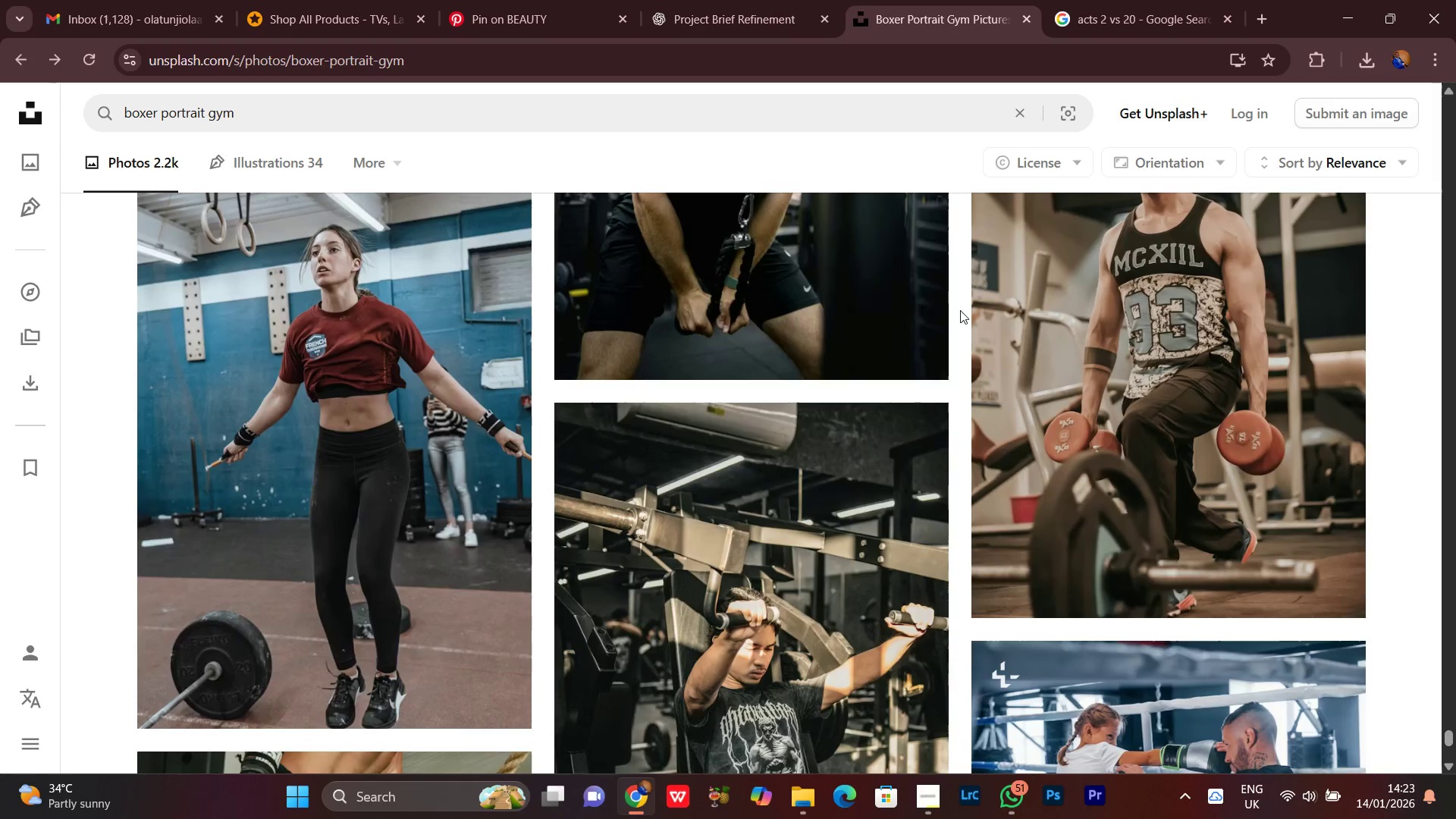 
scroll: coordinate [960, 310], scroll_direction: none, amount: 0.0
 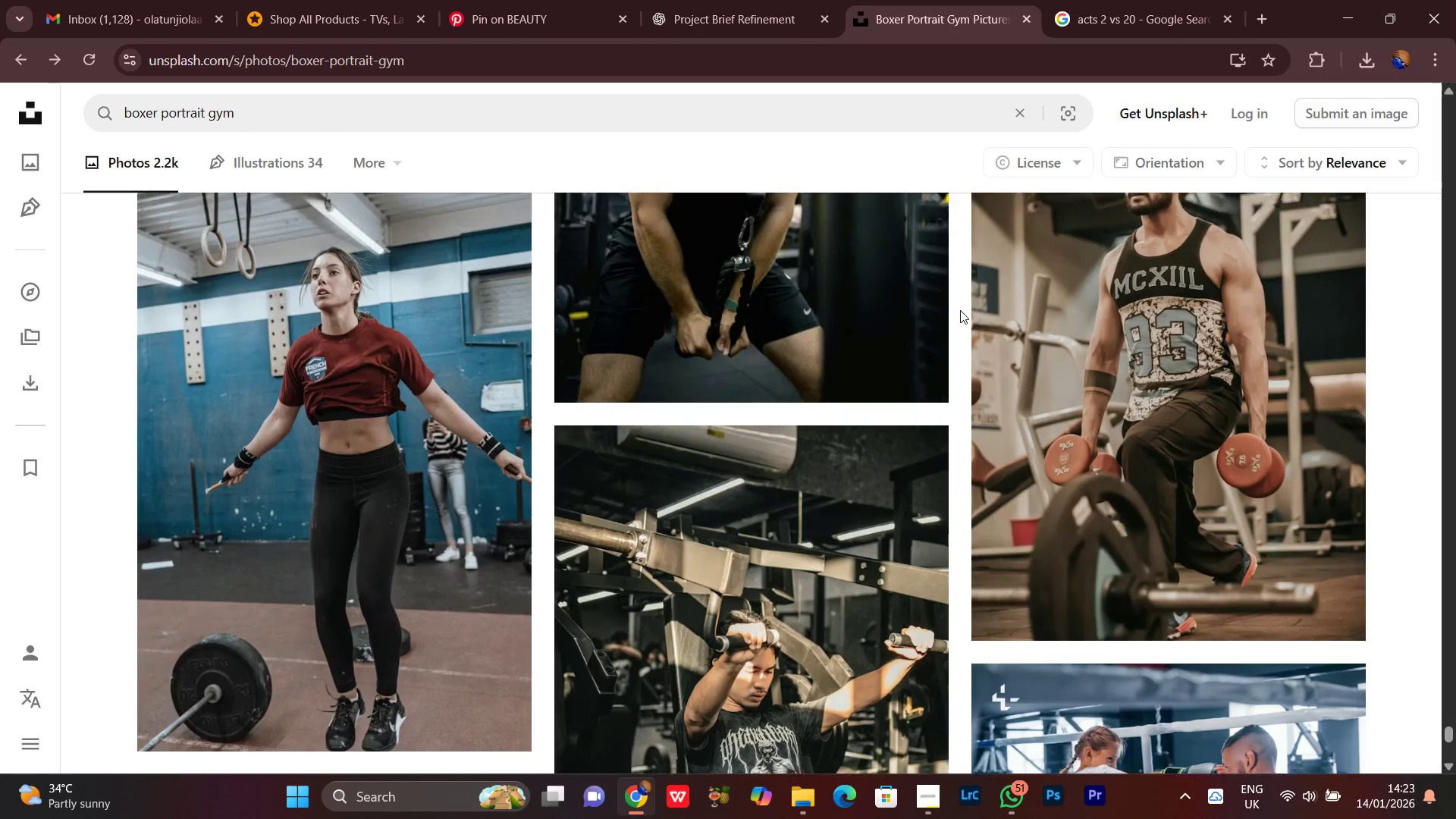 
scroll: coordinate [960, 310], scroll_direction: down, amount: 3.0
 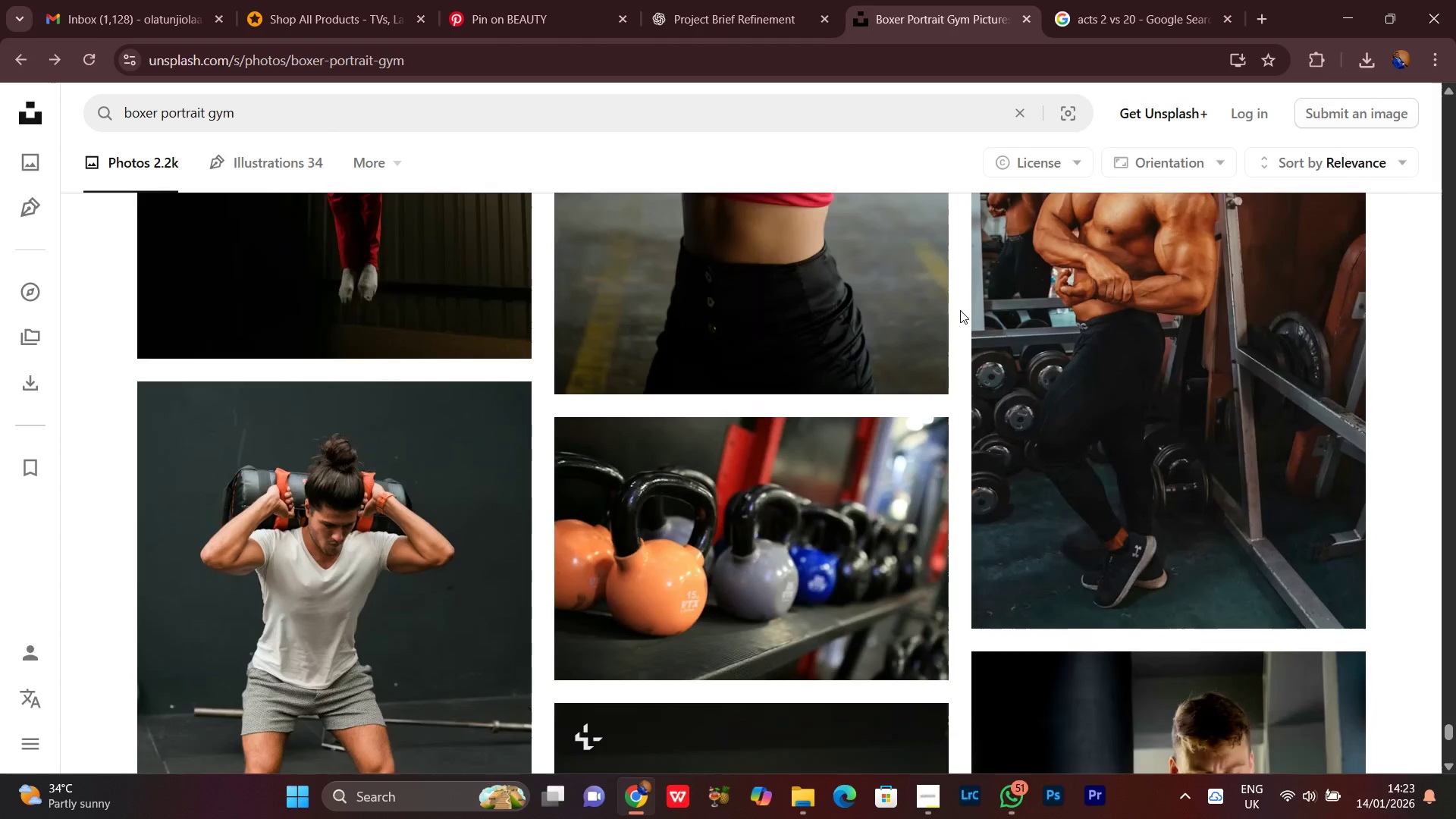 
scroll: coordinate [960, 310], scroll_direction: up, amount: 2.0
 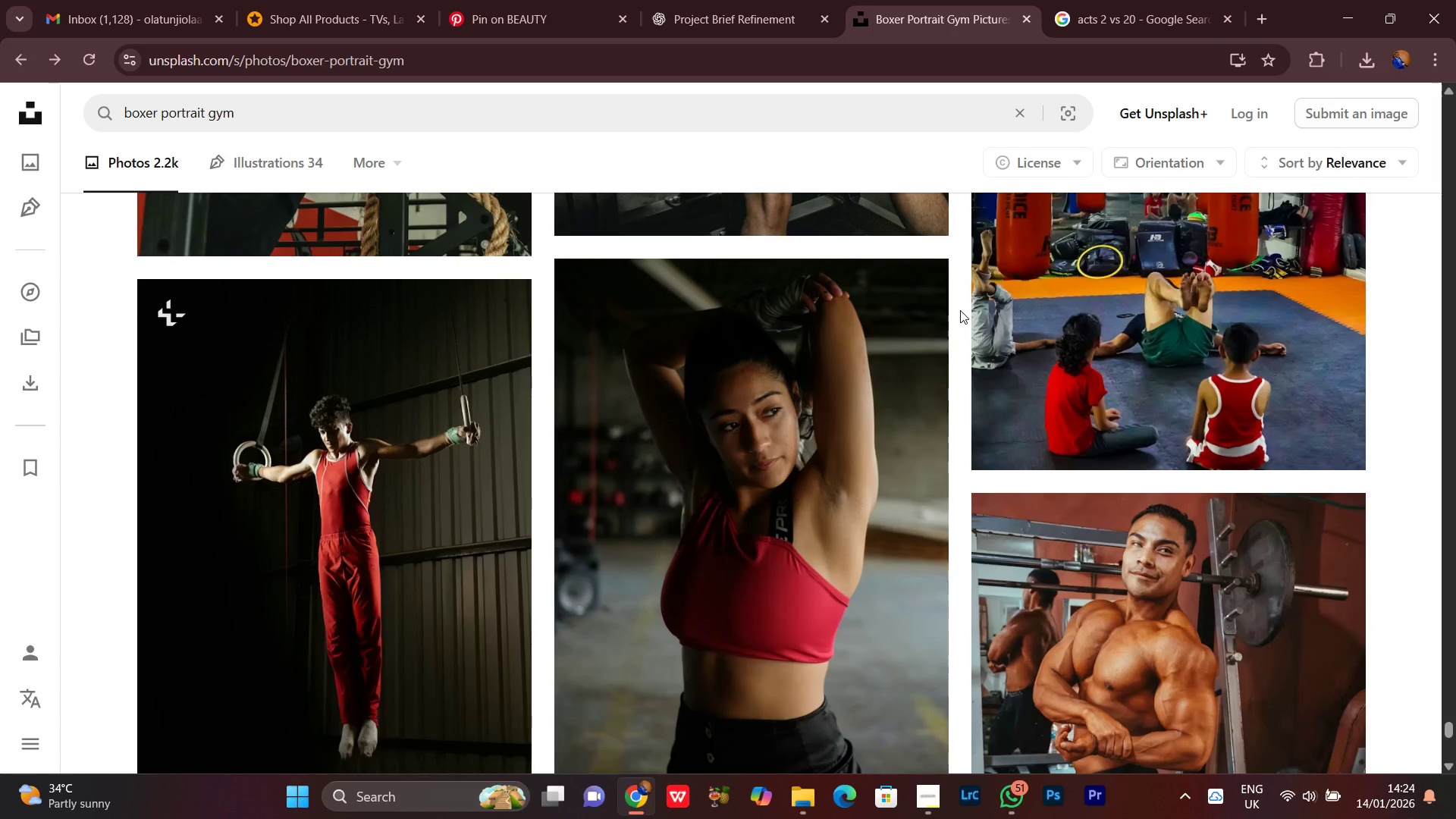 
scroll: coordinate [959, 309], scroll_direction: down, amount: 10.0
 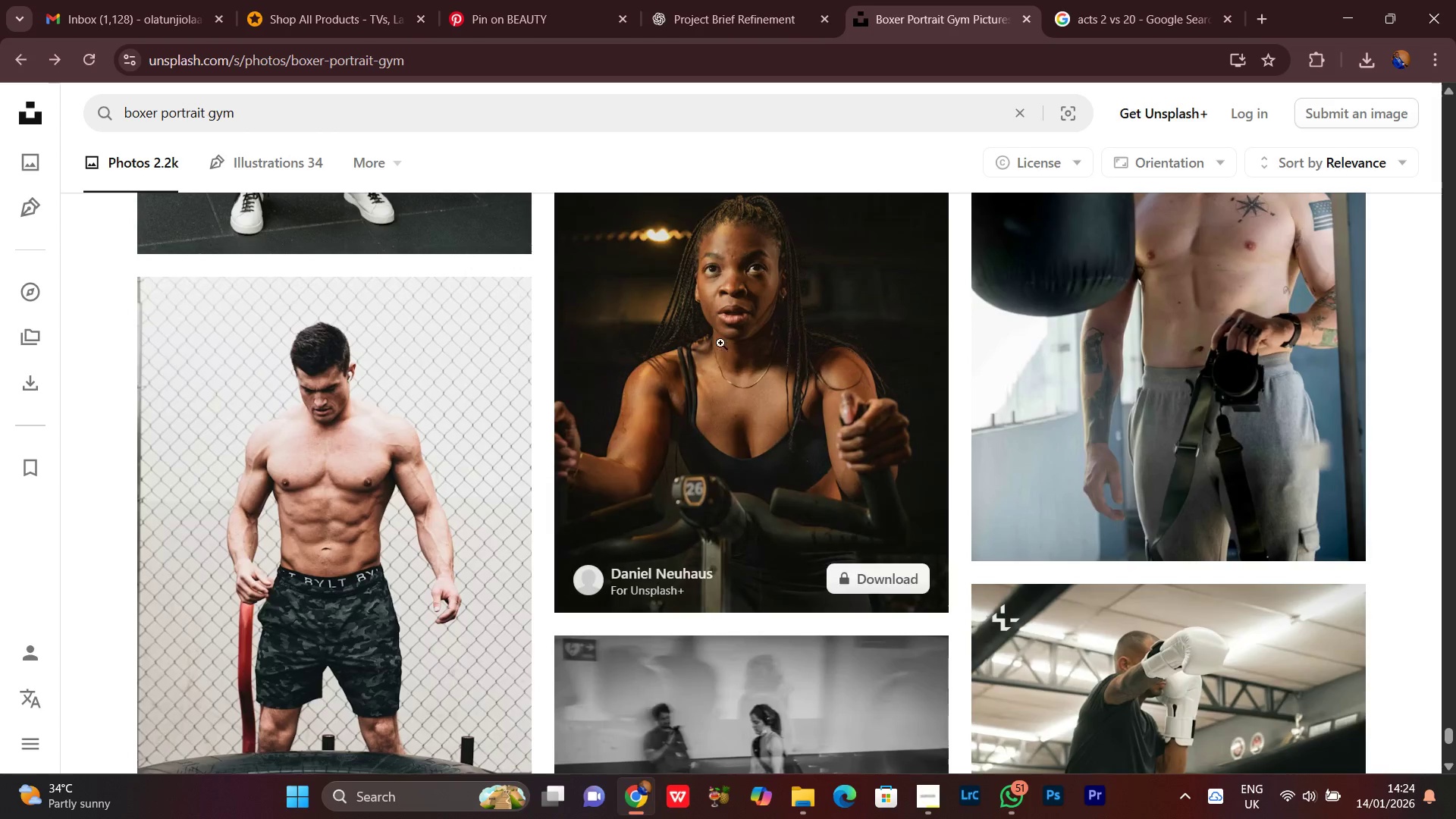 
scroll: coordinate [657, 441], scroll_direction: up, amount: 4.0
 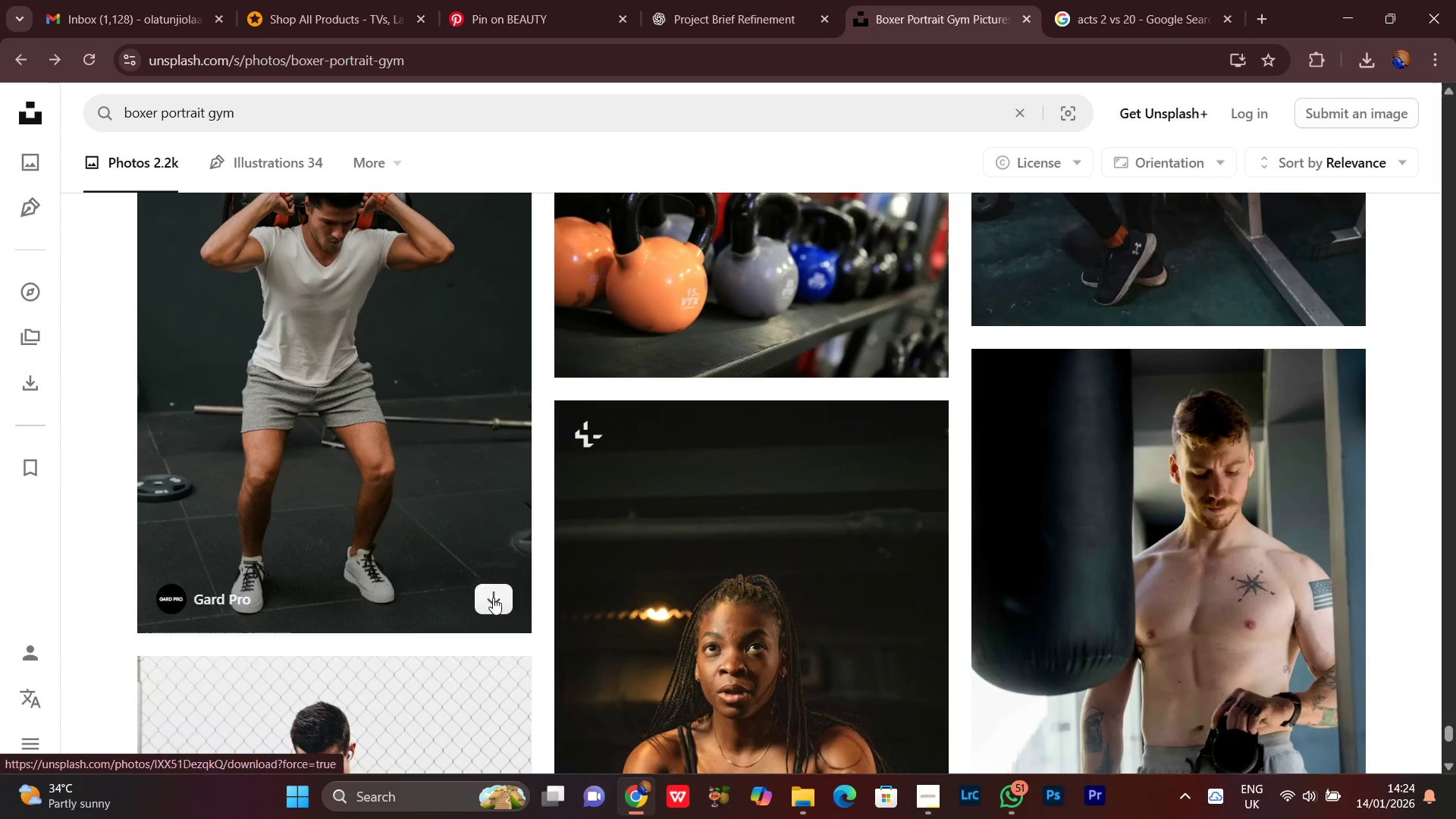 
left_click([495, 598])
 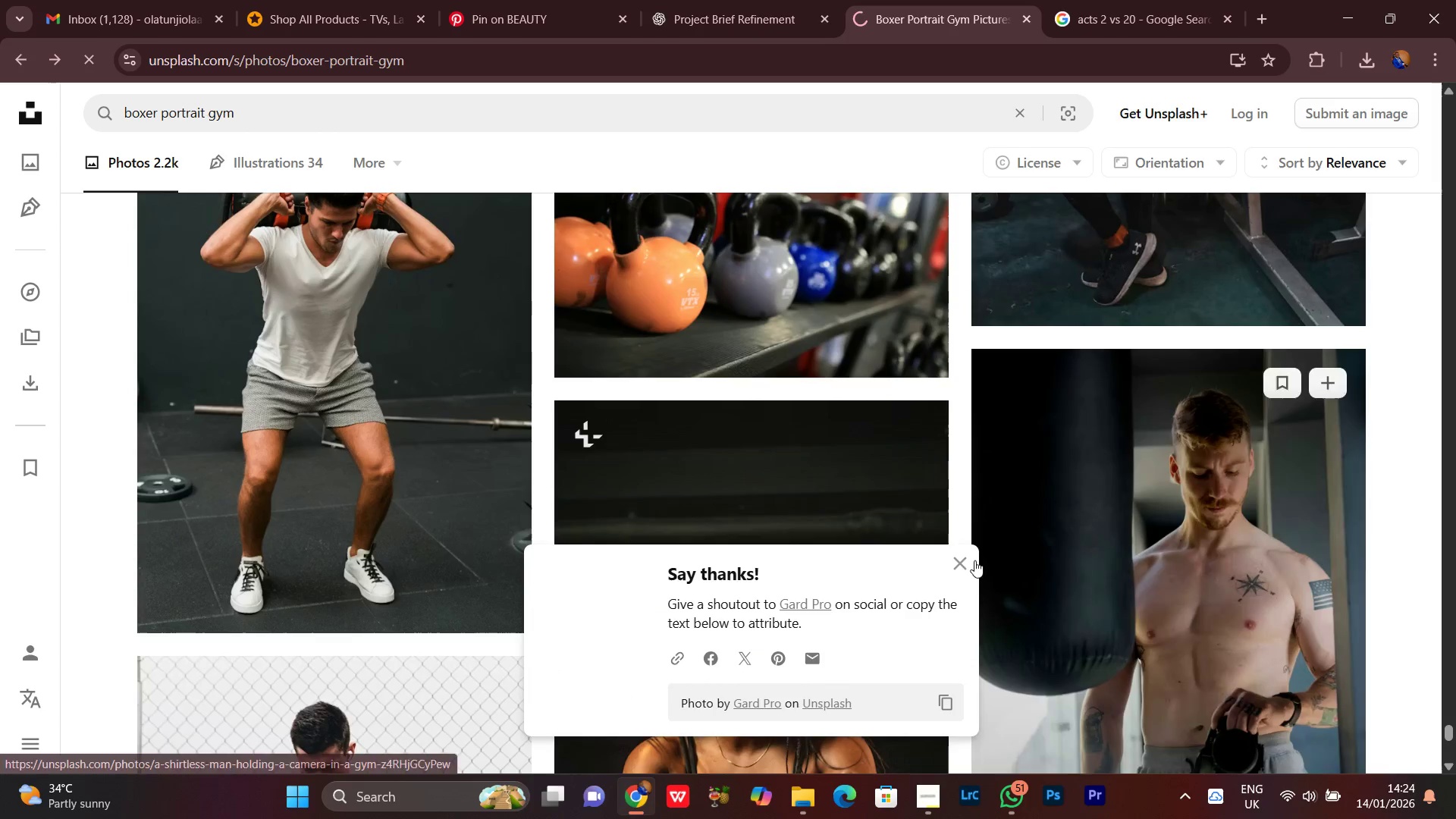 
left_click([963, 560])
 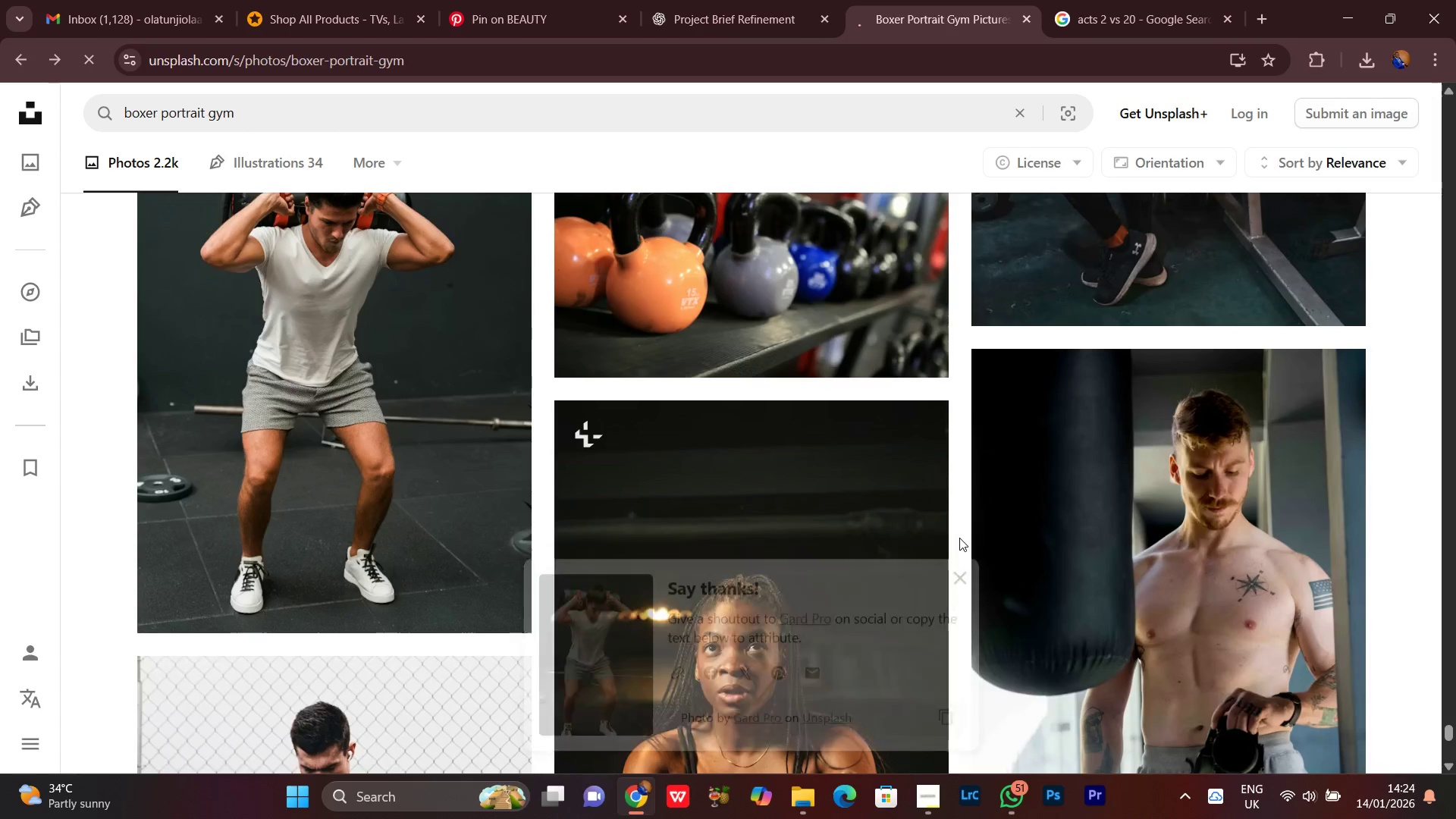 
scroll: coordinate [962, 426], scroll_direction: down, amount: 22.0
 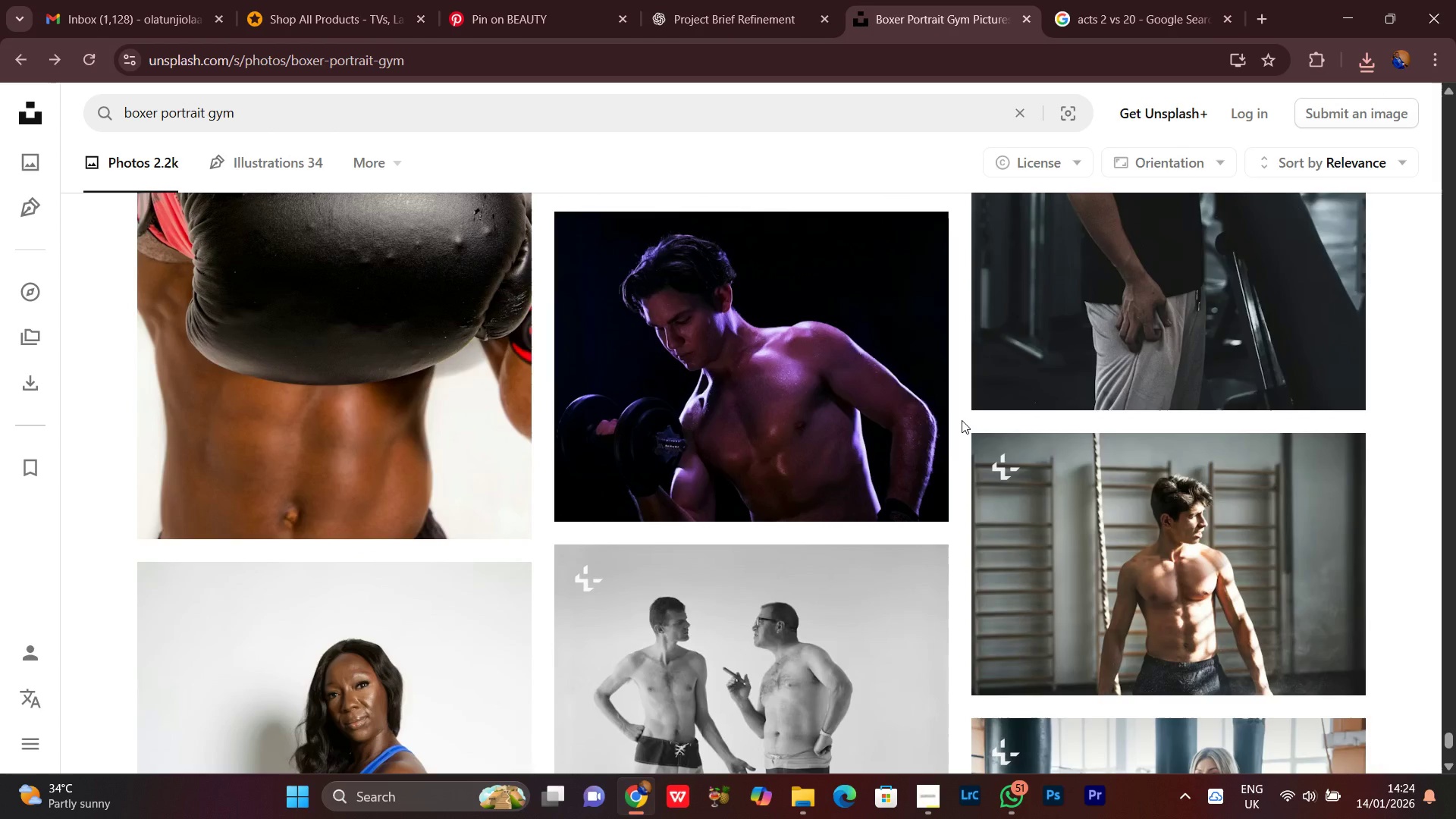 
scroll: coordinate [962, 413], scroll_direction: down, amount: 37.0
 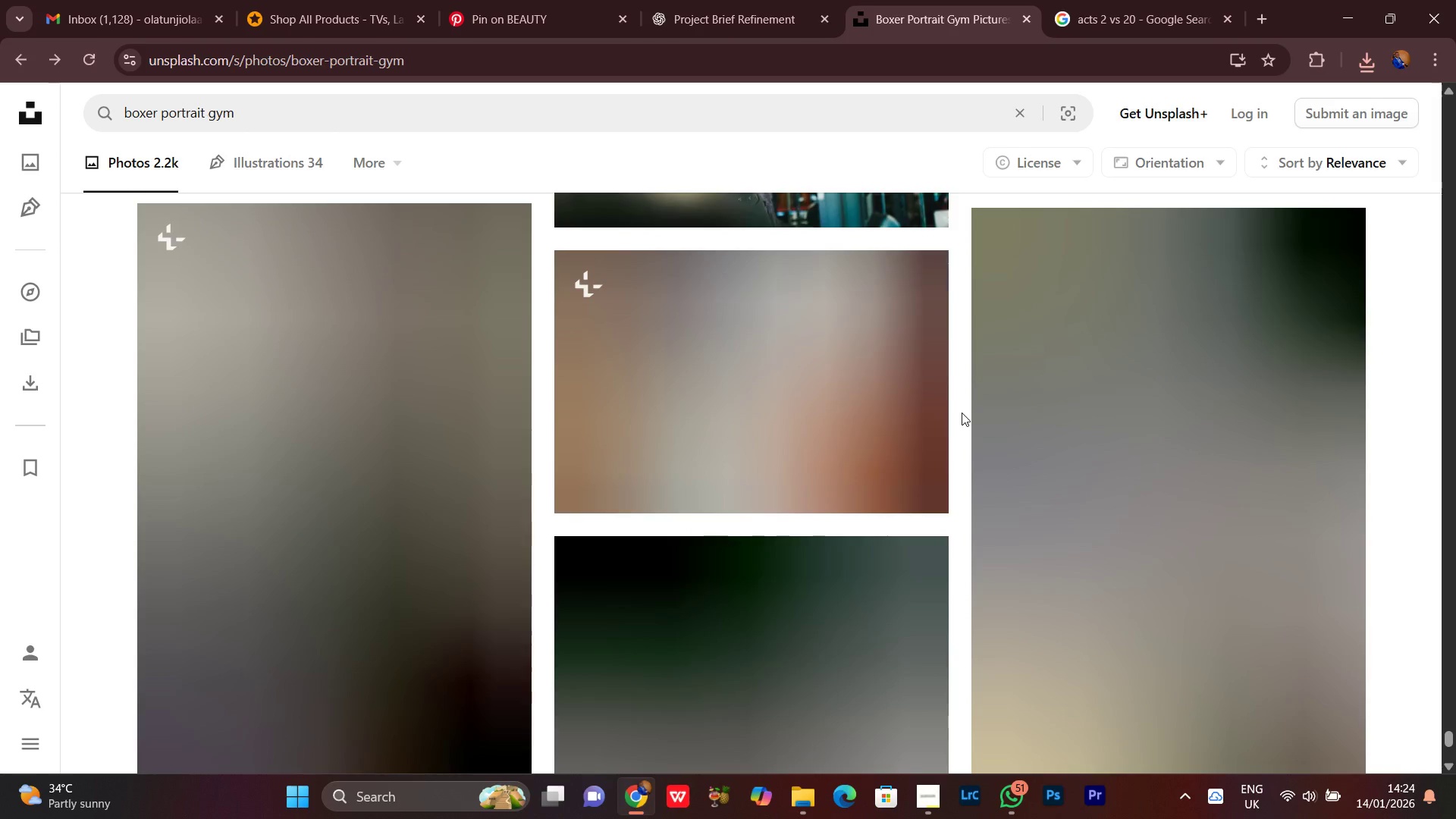 
scroll: coordinate [962, 413], scroll_direction: up, amount: 3.0
 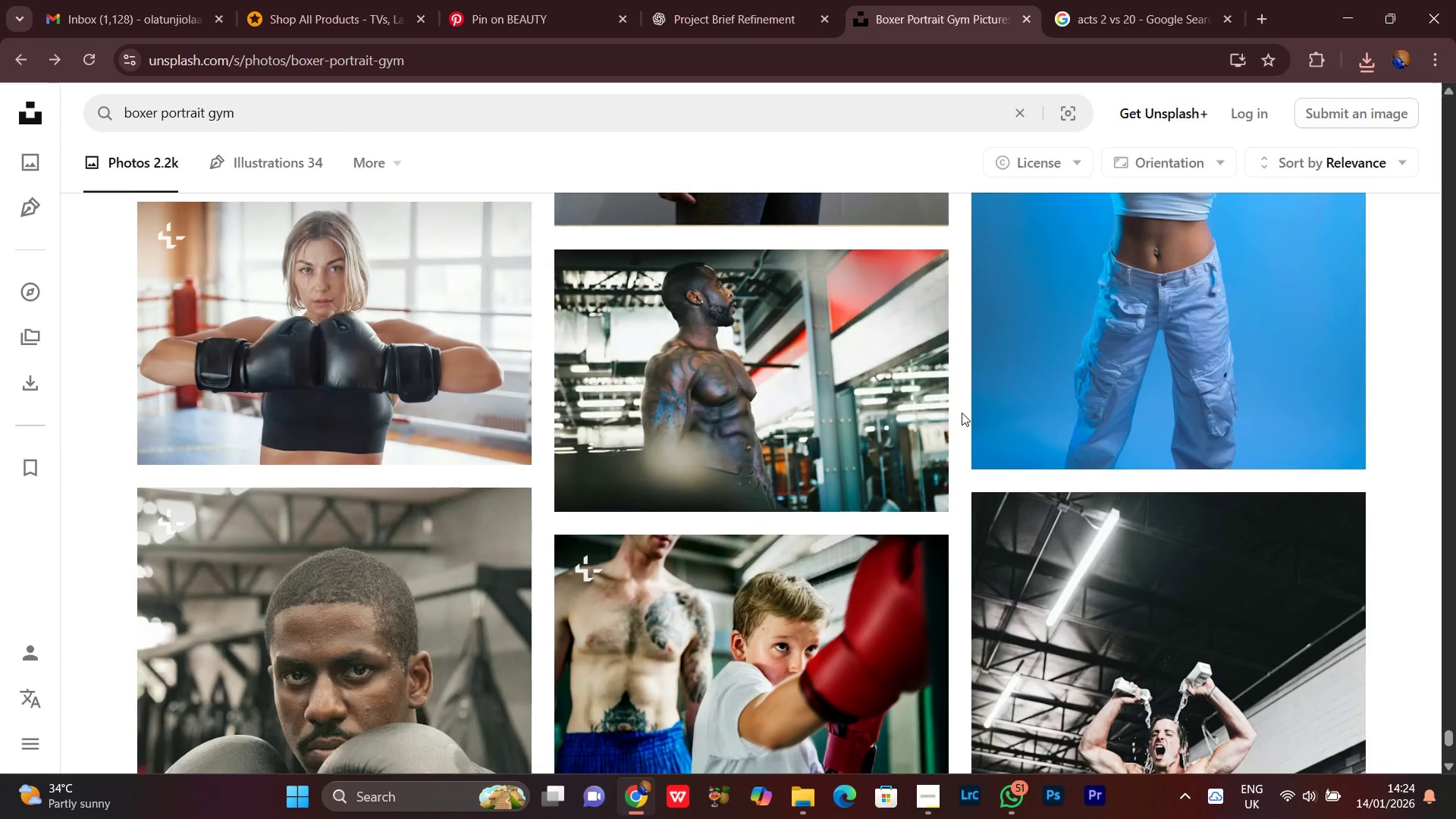 
scroll: coordinate [952, 297], scroll_direction: down, amount: 18.0
 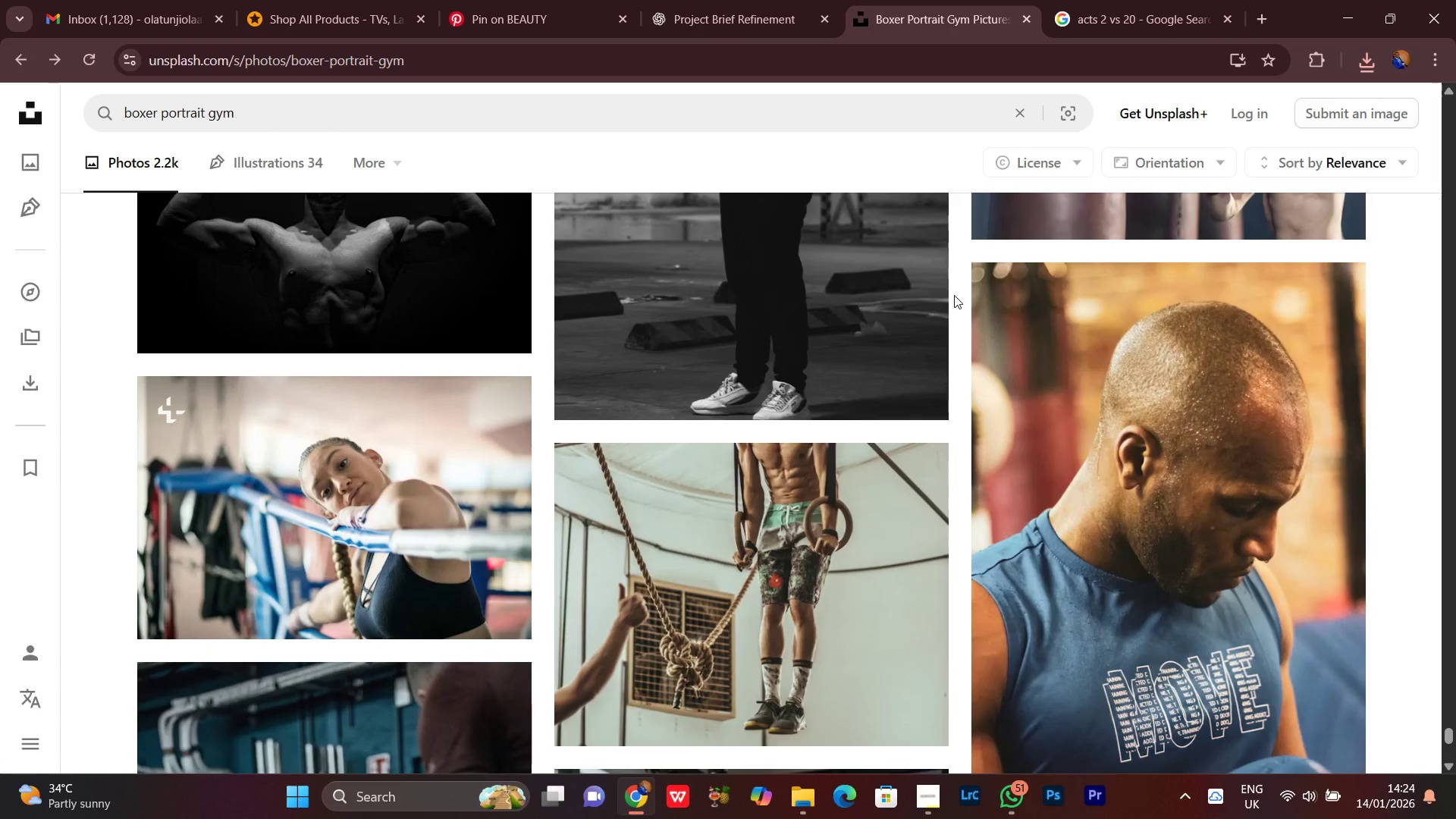 
scroll: coordinate [899, 389], scroll_direction: down, amount: 14.0
 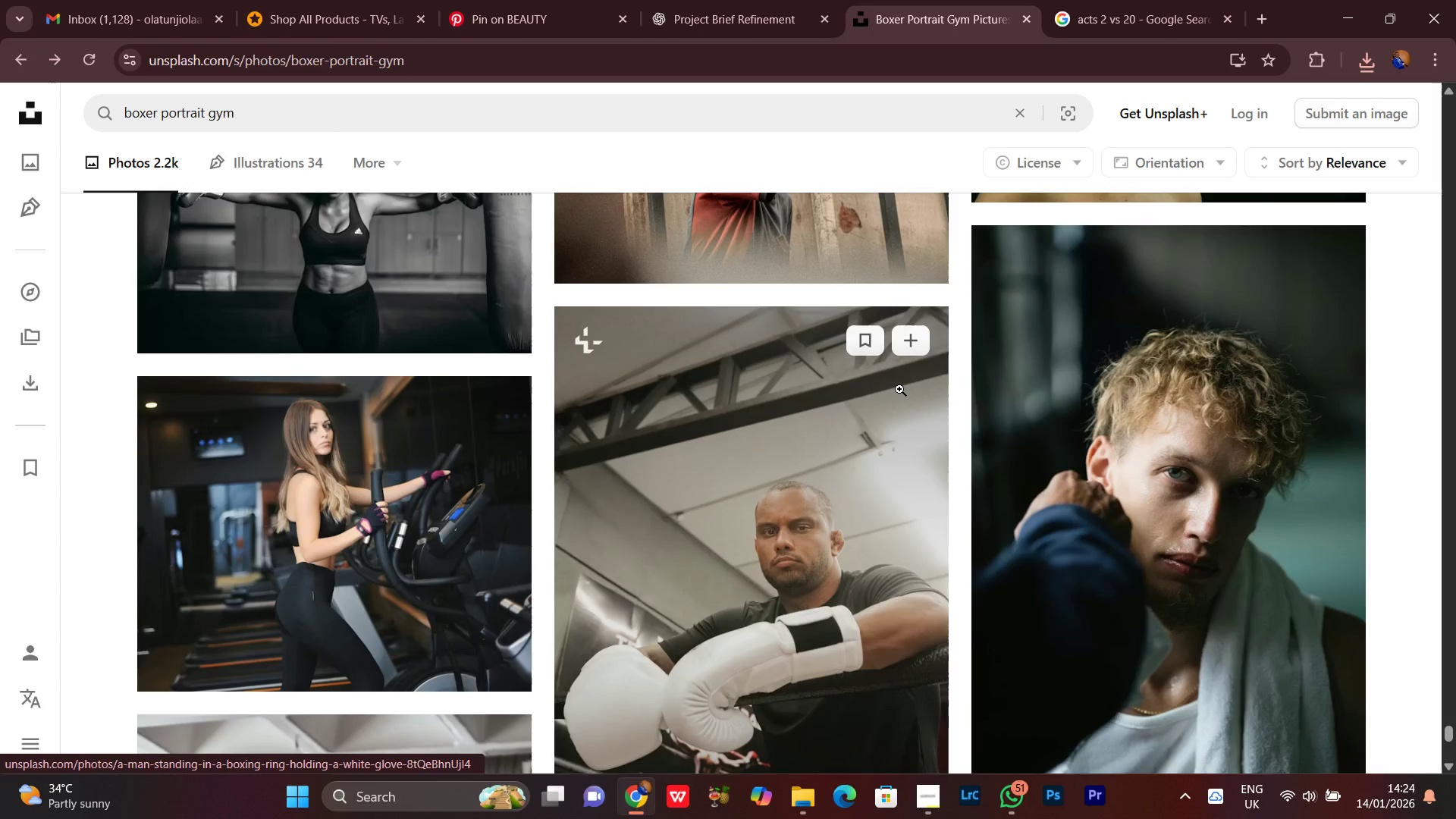 
scroll: coordinate [896, 392], scroll_direction: down, amount: 4.0
 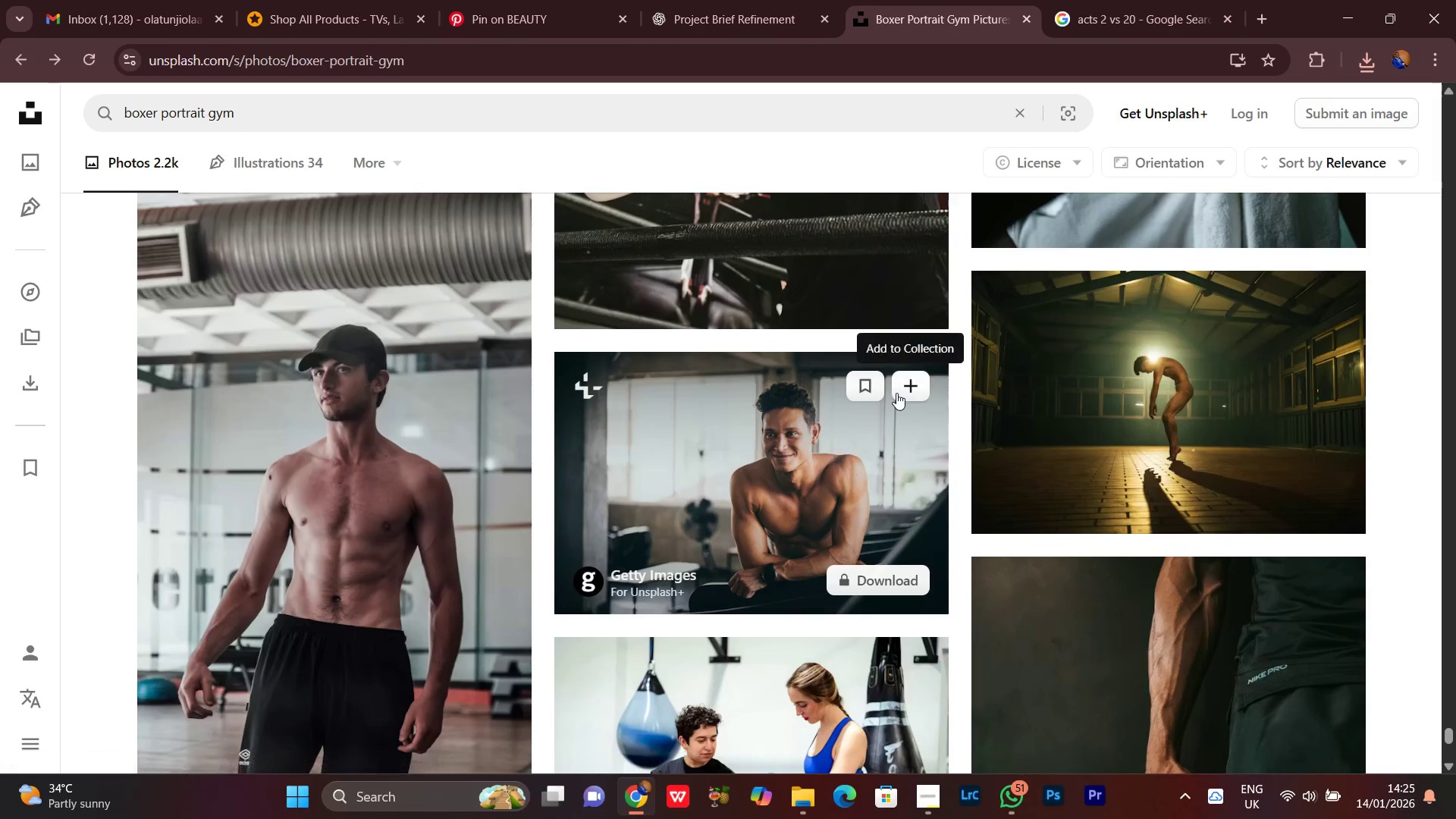 
scroll: coordinate [893, 392], scroll_direction: up, amount: 1.0
 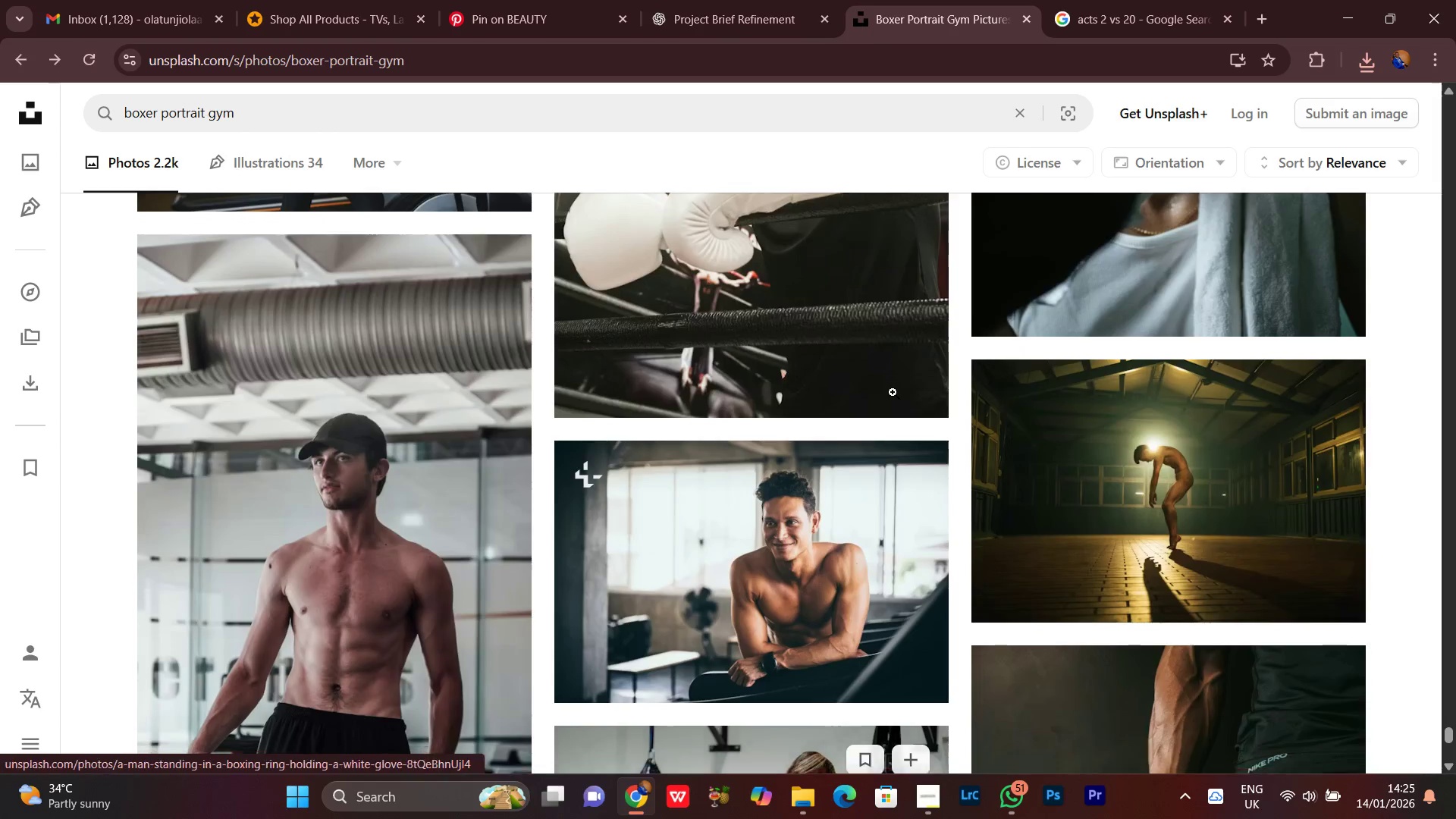 
scroll: coordinate [893, 391], scroll_direction: down, amount: 6.0
 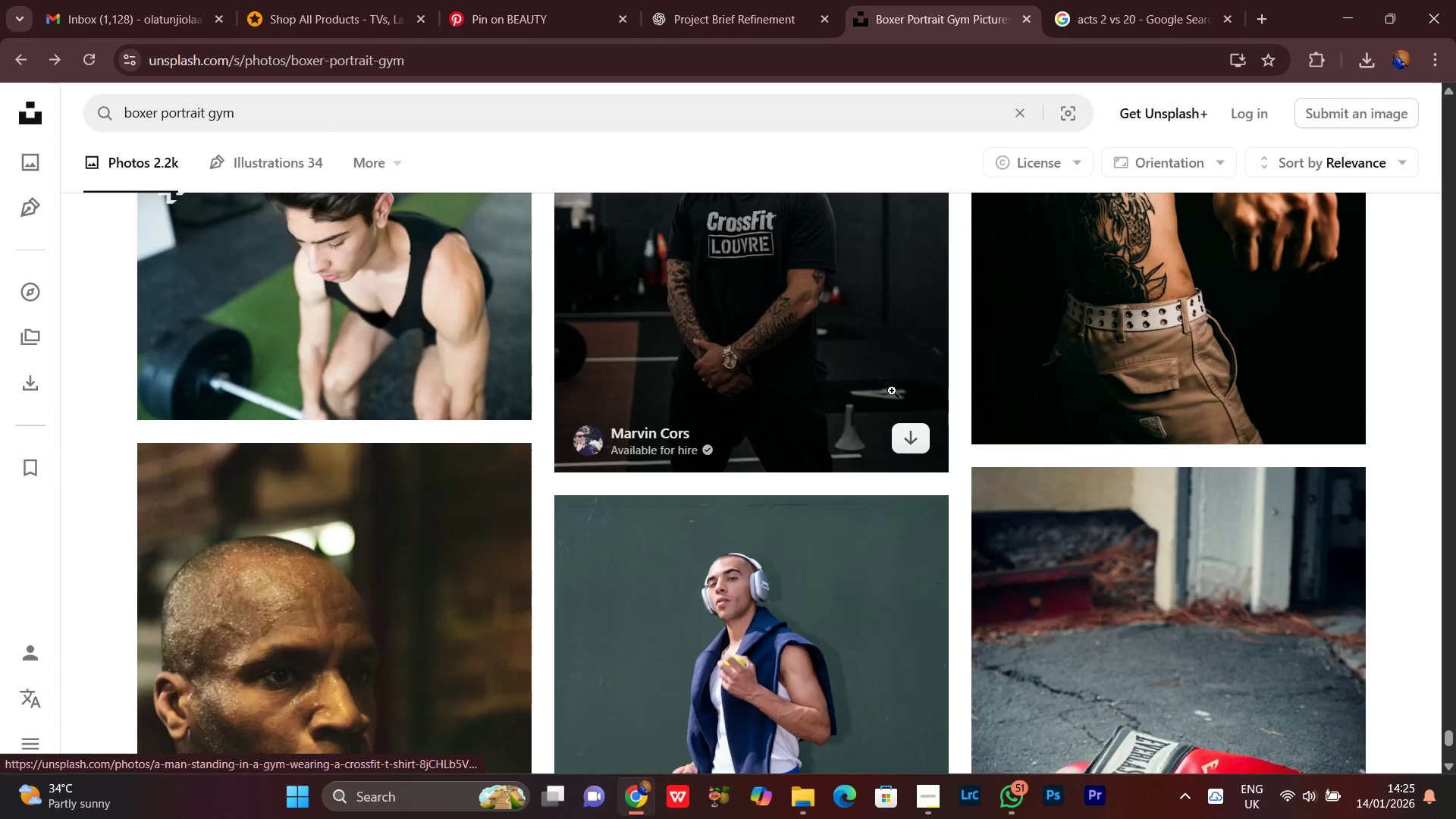 
scroll: coordinate [892, 391], scroll_direction: none, amount: 0.0
 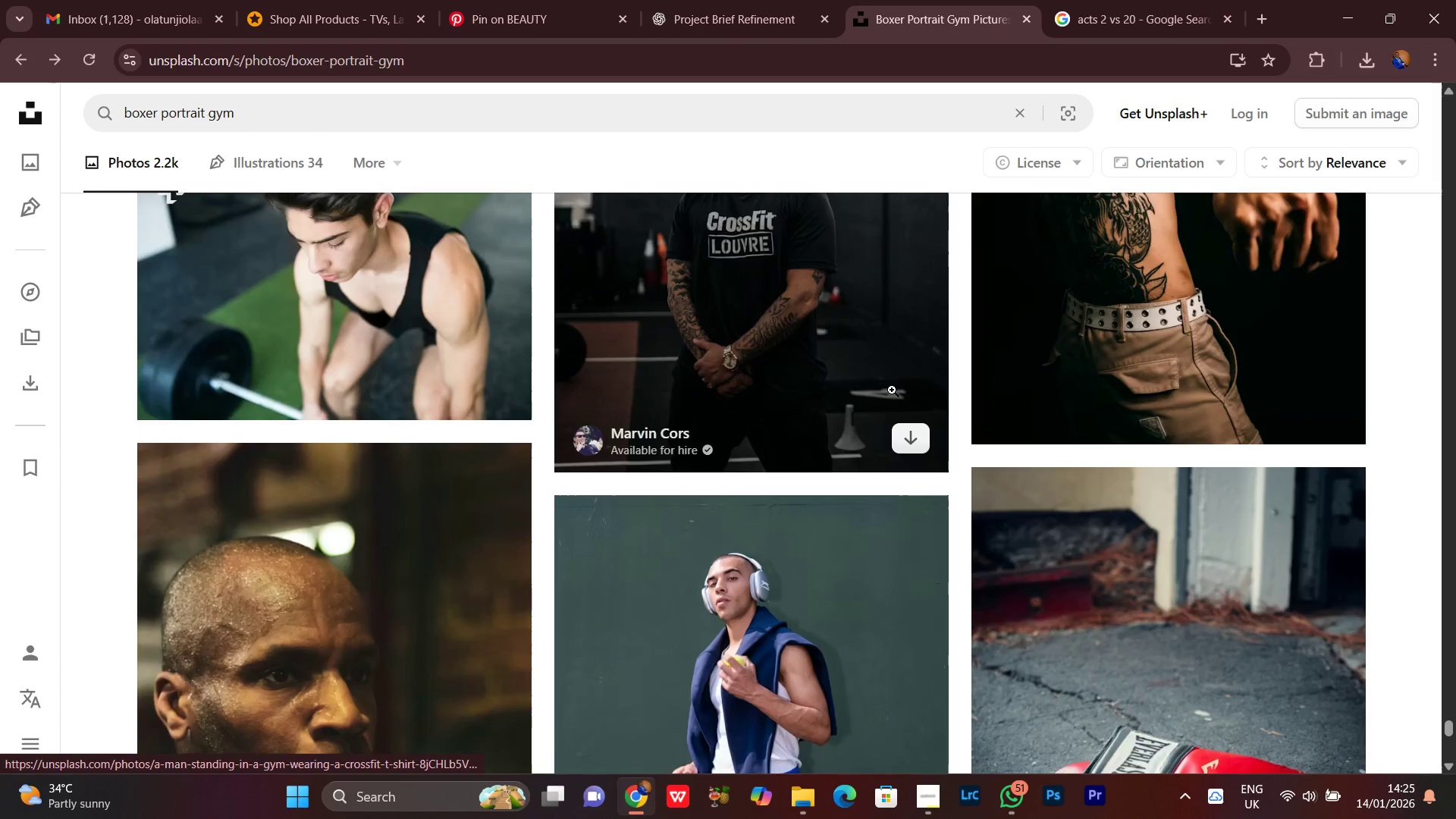 
scroll: coordinate [849, 400], scroll_direction: down, amount: 13.0
 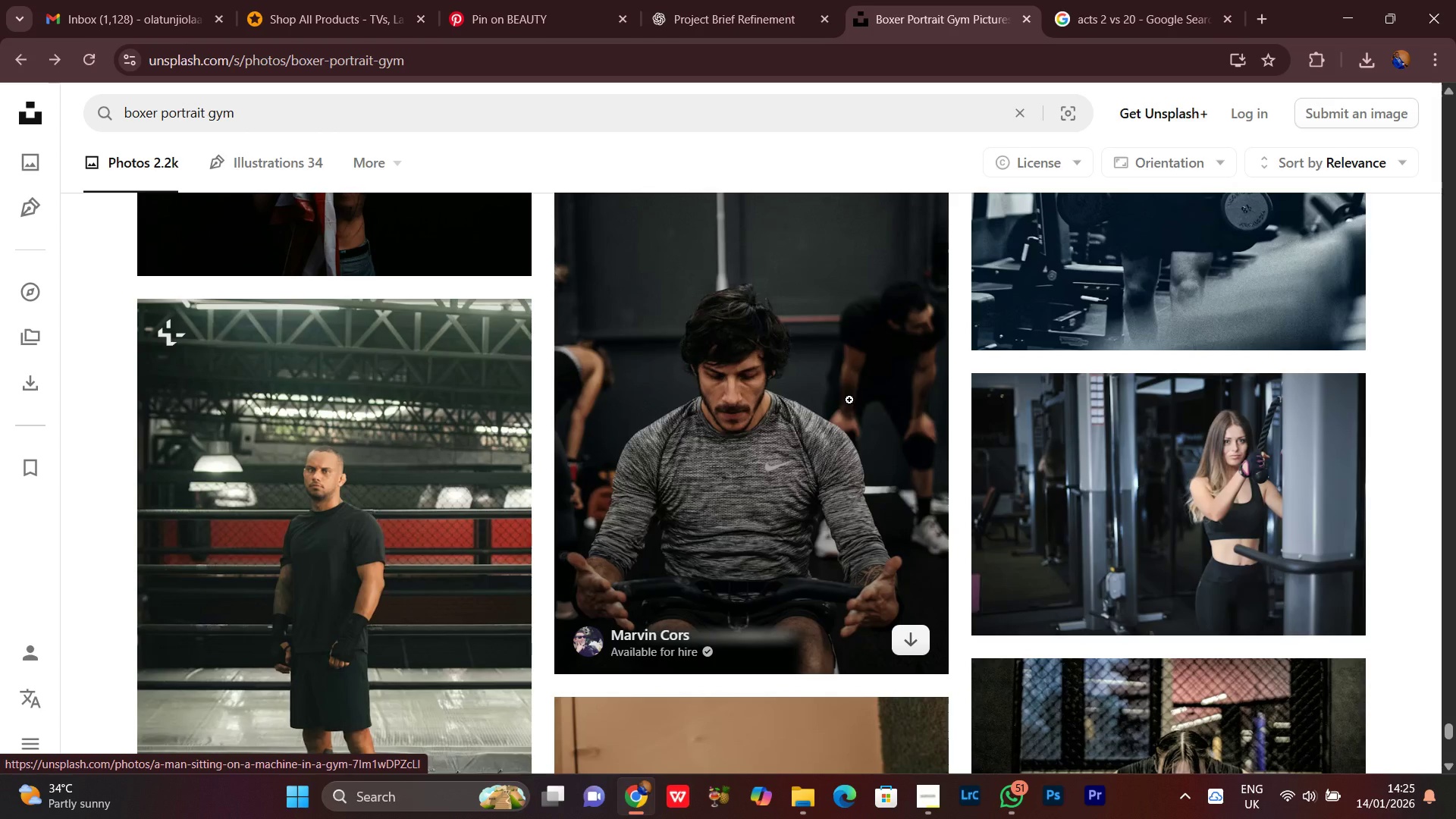 
scroll: coordinate [849, 400], scroll_direction: down, amount: 2.0
 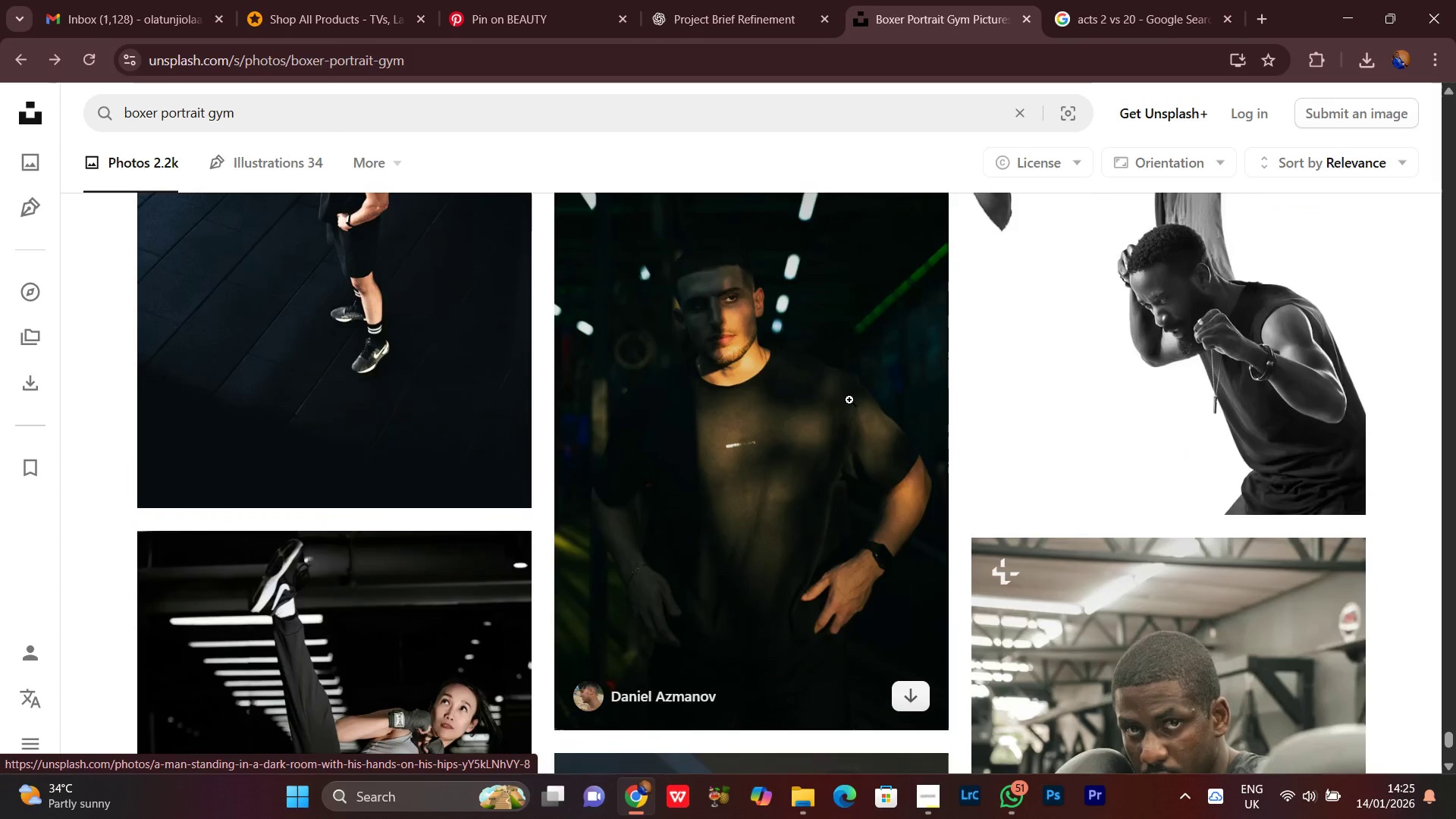 
scroll: coordinate [849, 400], scroll_direction: up, amount: 1.0
 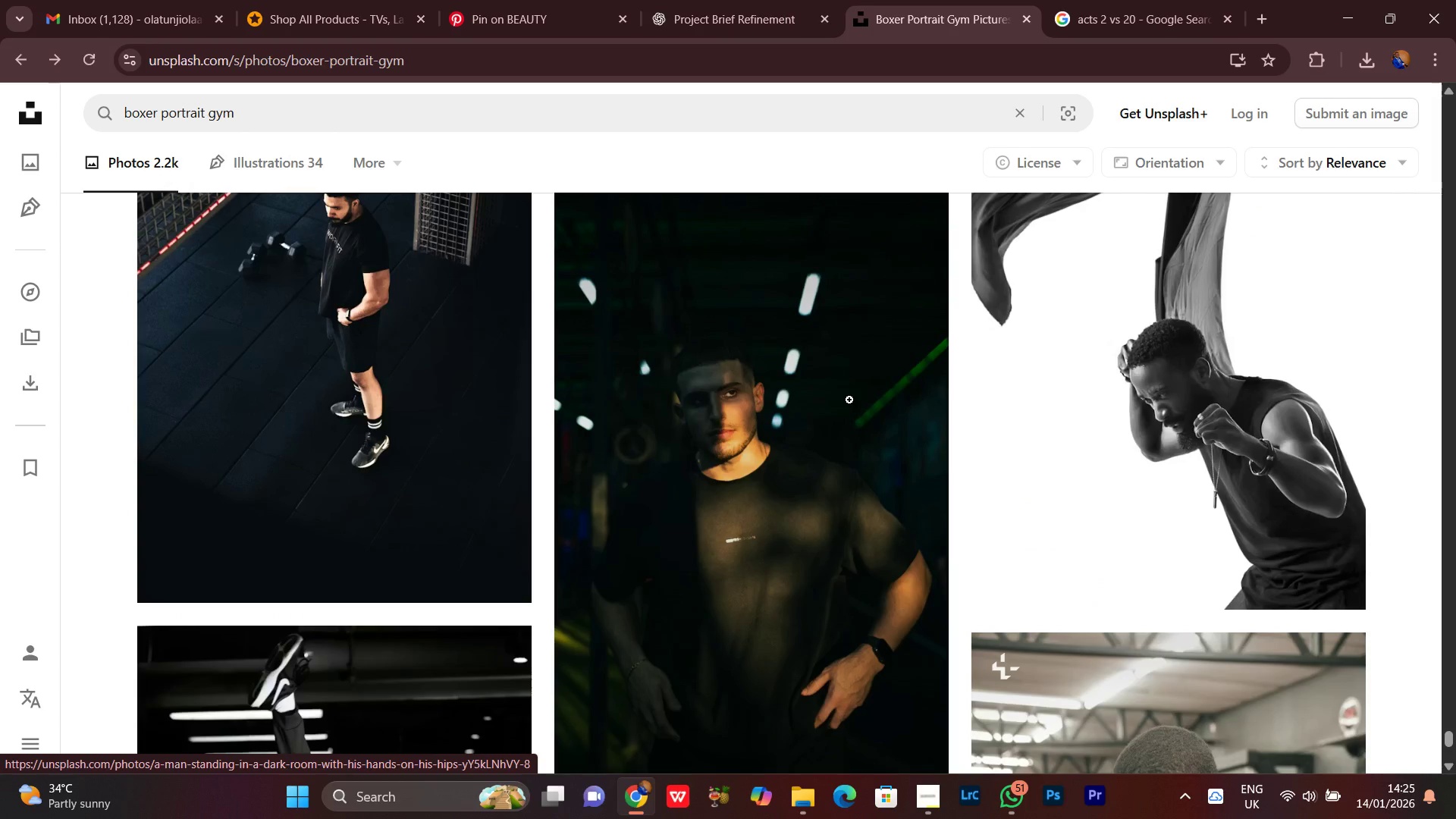 
scroll: coordinate [849, 400], scroll_direction: down, amount: 2.0
 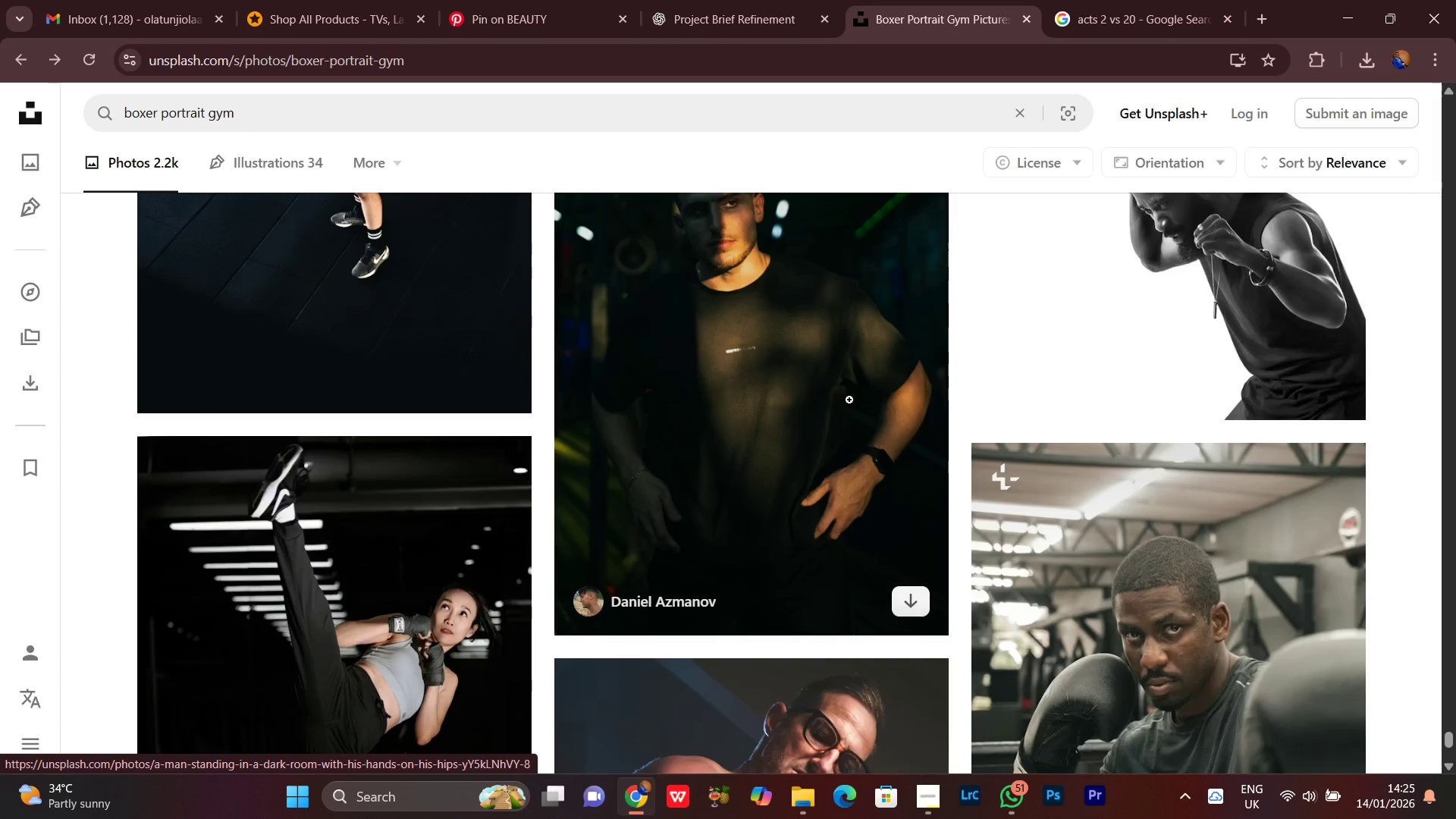 
scroll: coordinate [849, 400], scroll_direction: none, amount: 0.0
 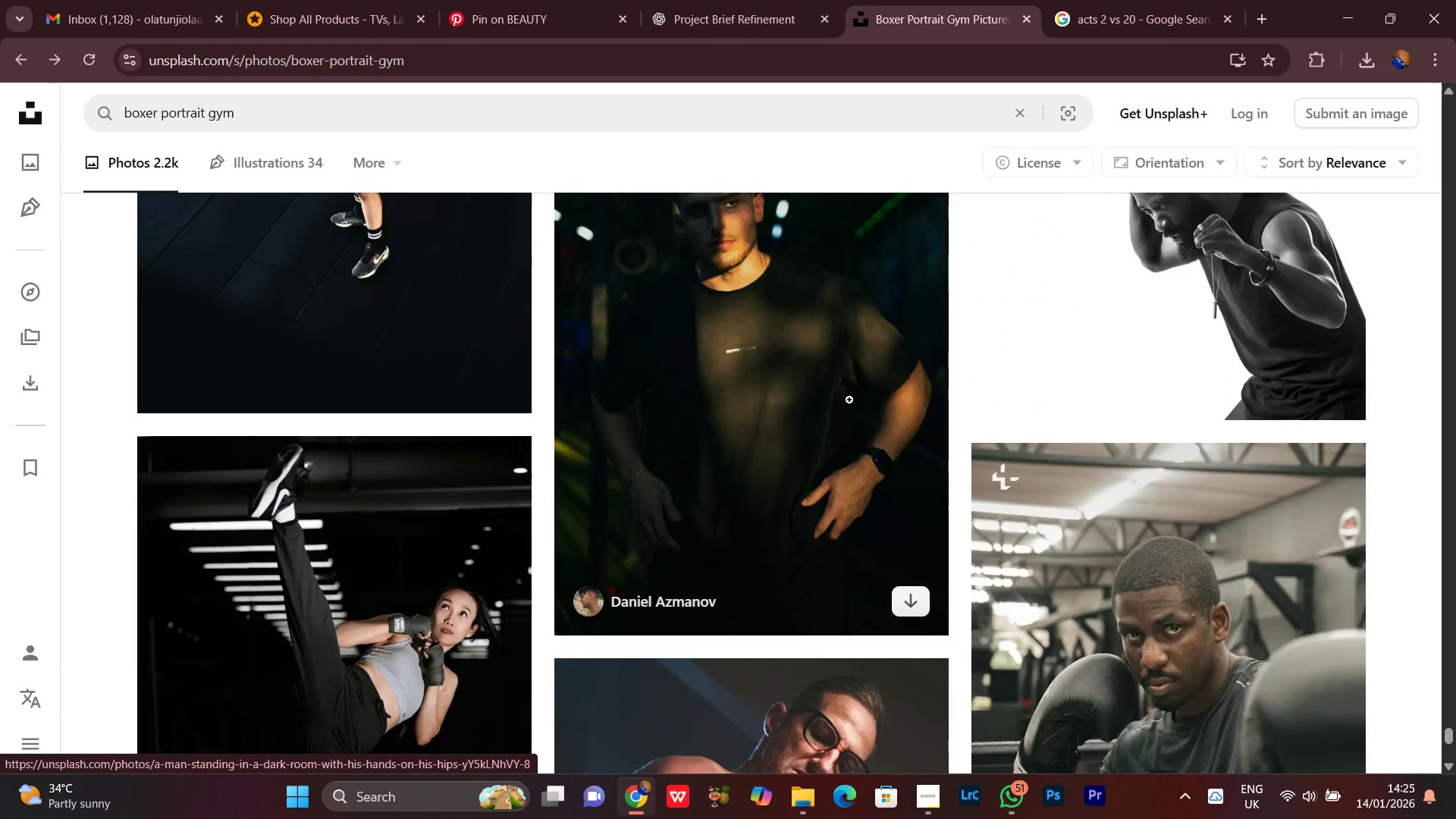 
scroll: coordinate [849, 400], scroll_direction: up, amount: 3.0
 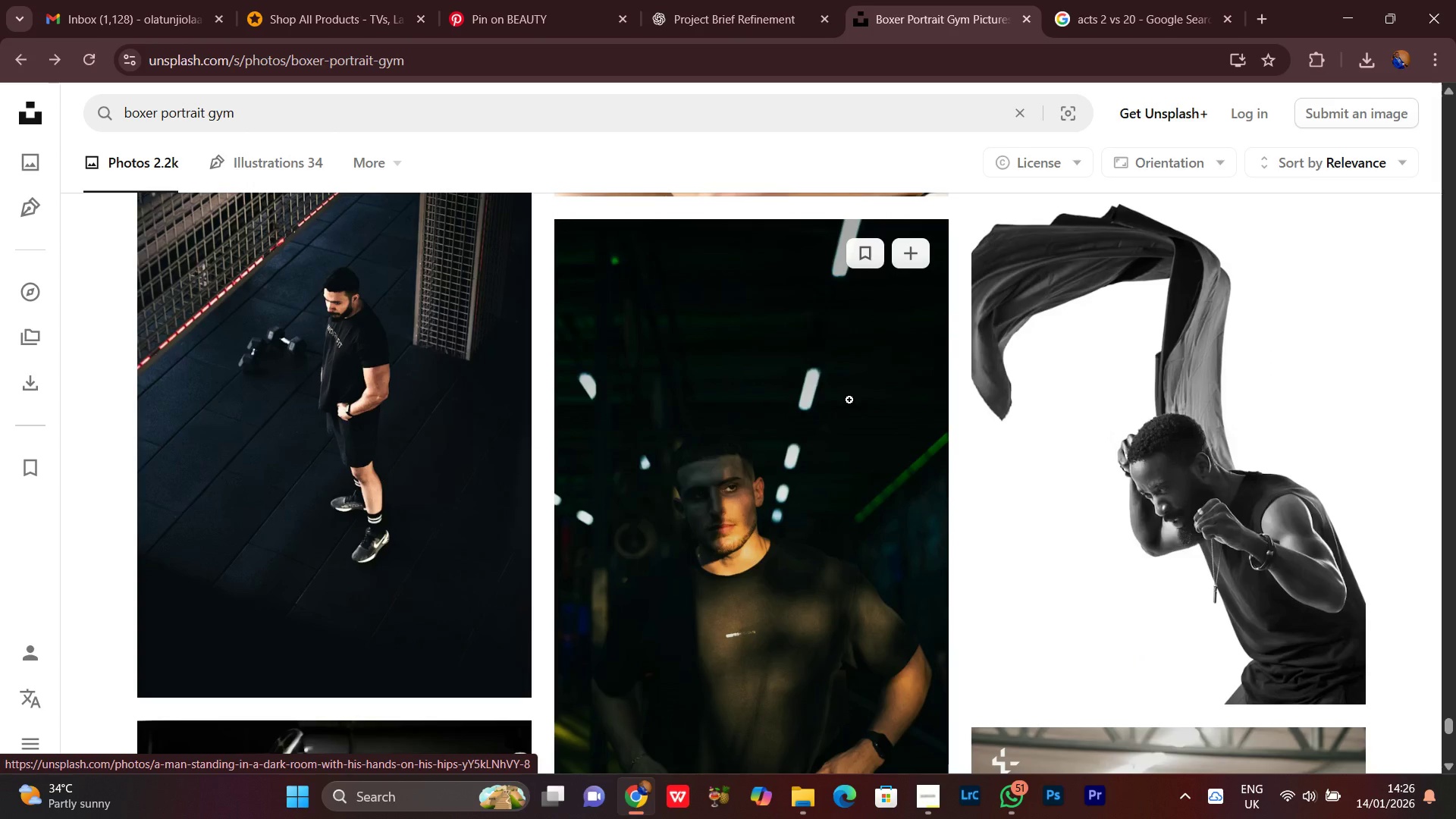 
wait(5.6)
 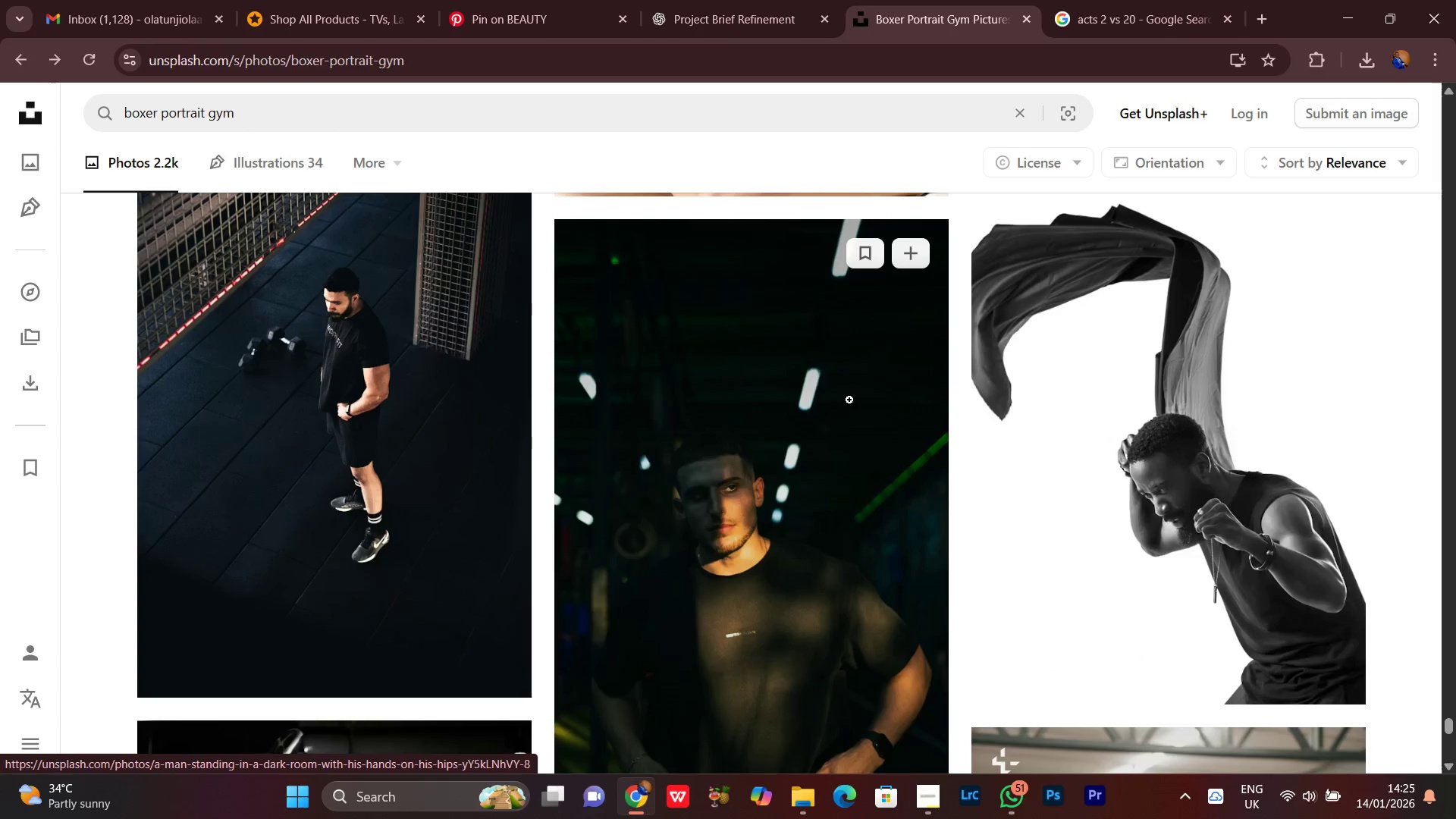 
scroll: coordinate [849, 400], scroll_direction: up, amount: 2.0
 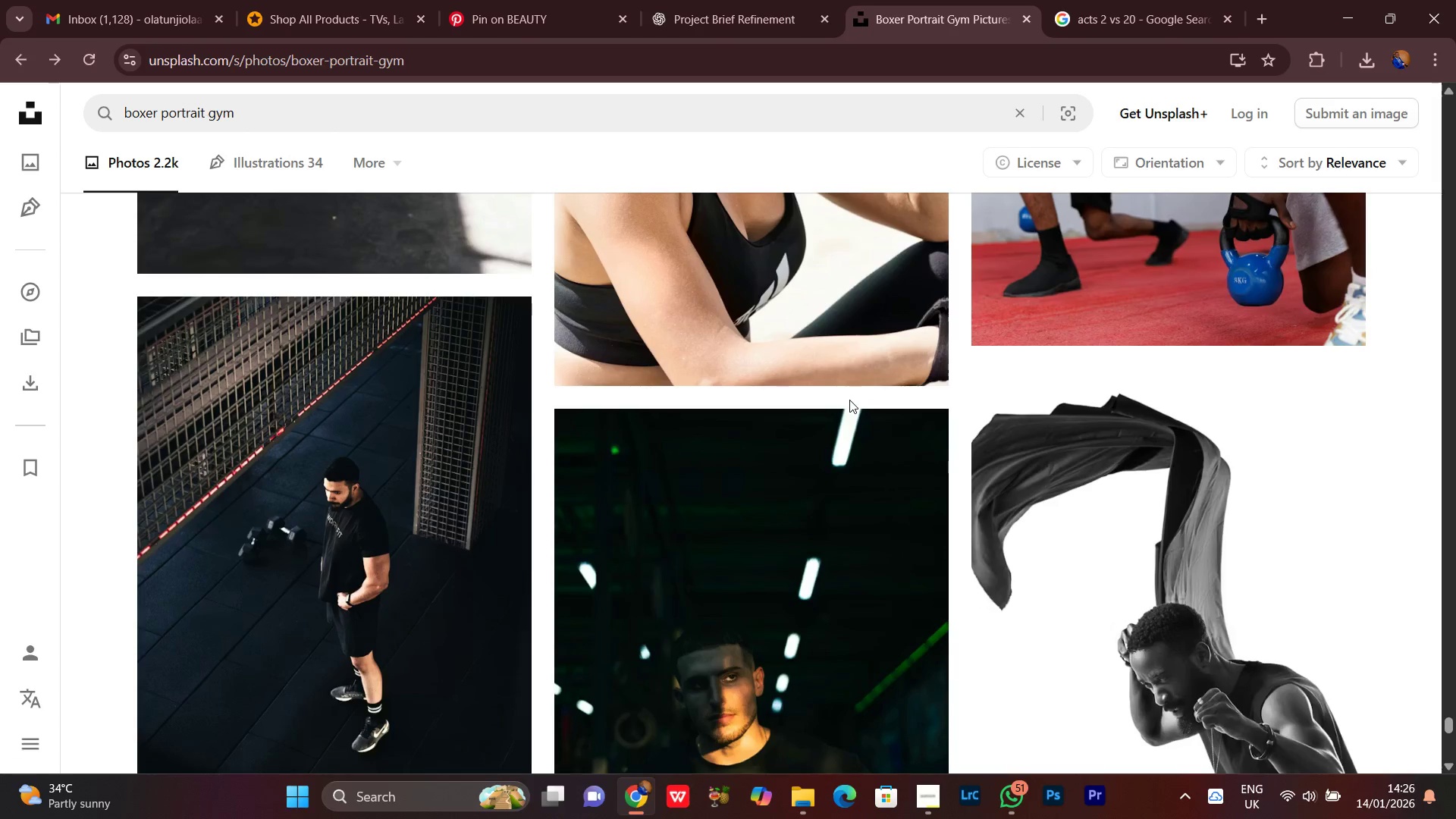 
scroll: coordinate [849, 400], scroll_direction: down, amount: 9.0
 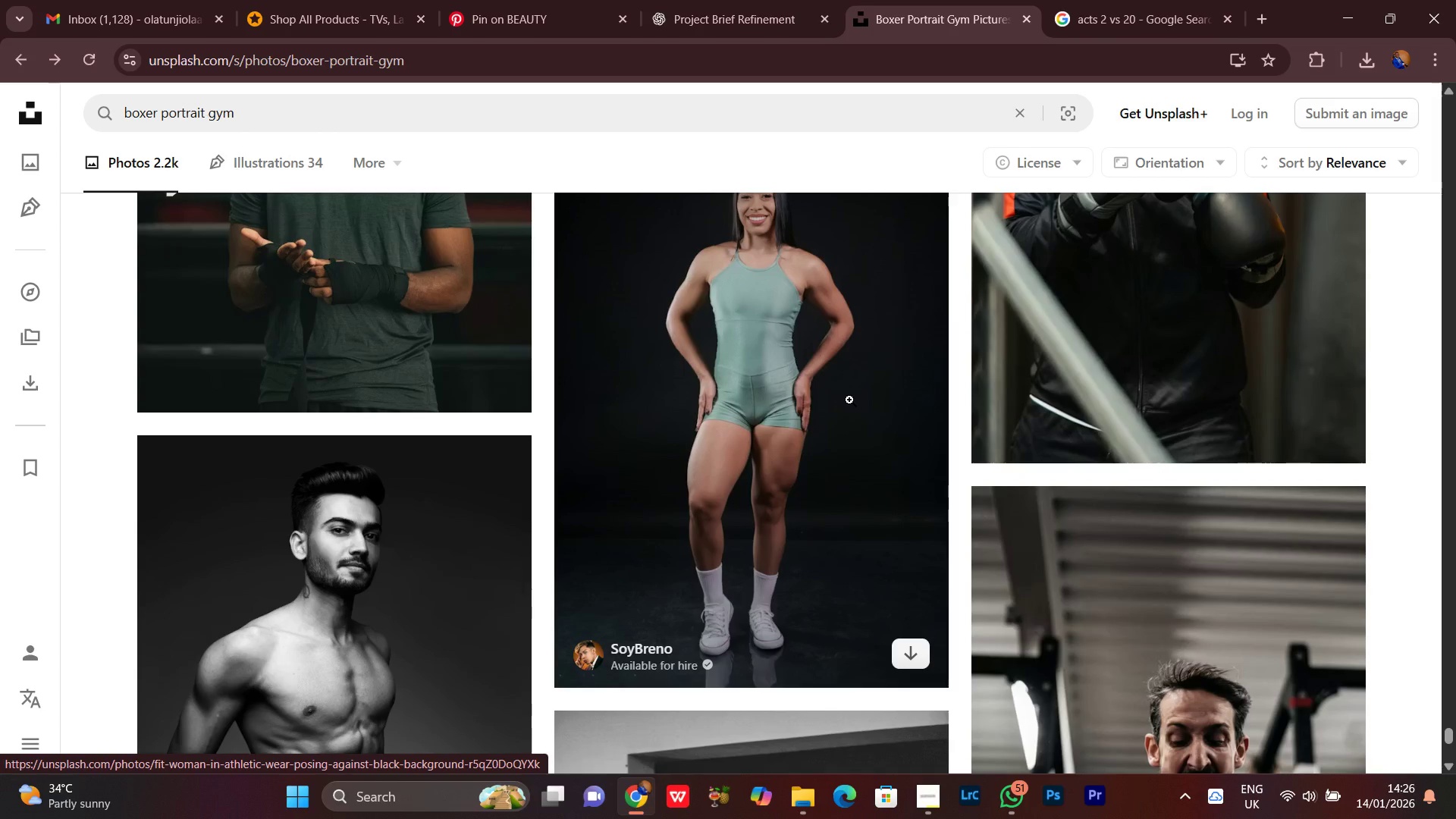 
scroll: coordinate [958, 408], scroll_direction: down, amount: 9.0
 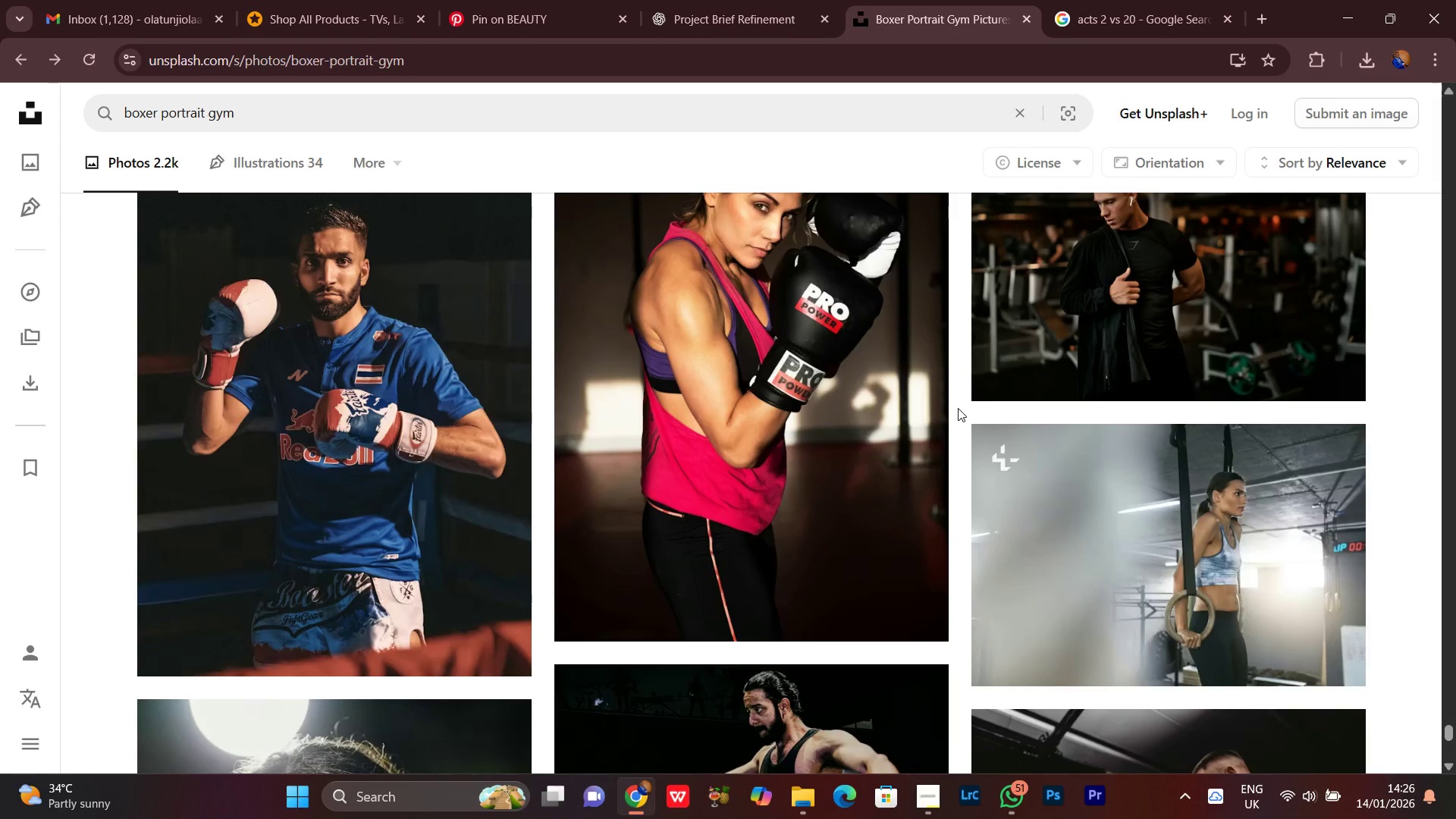 
scroll: coordinate [958, 408], scroll_direction: down, amount: 8.0
 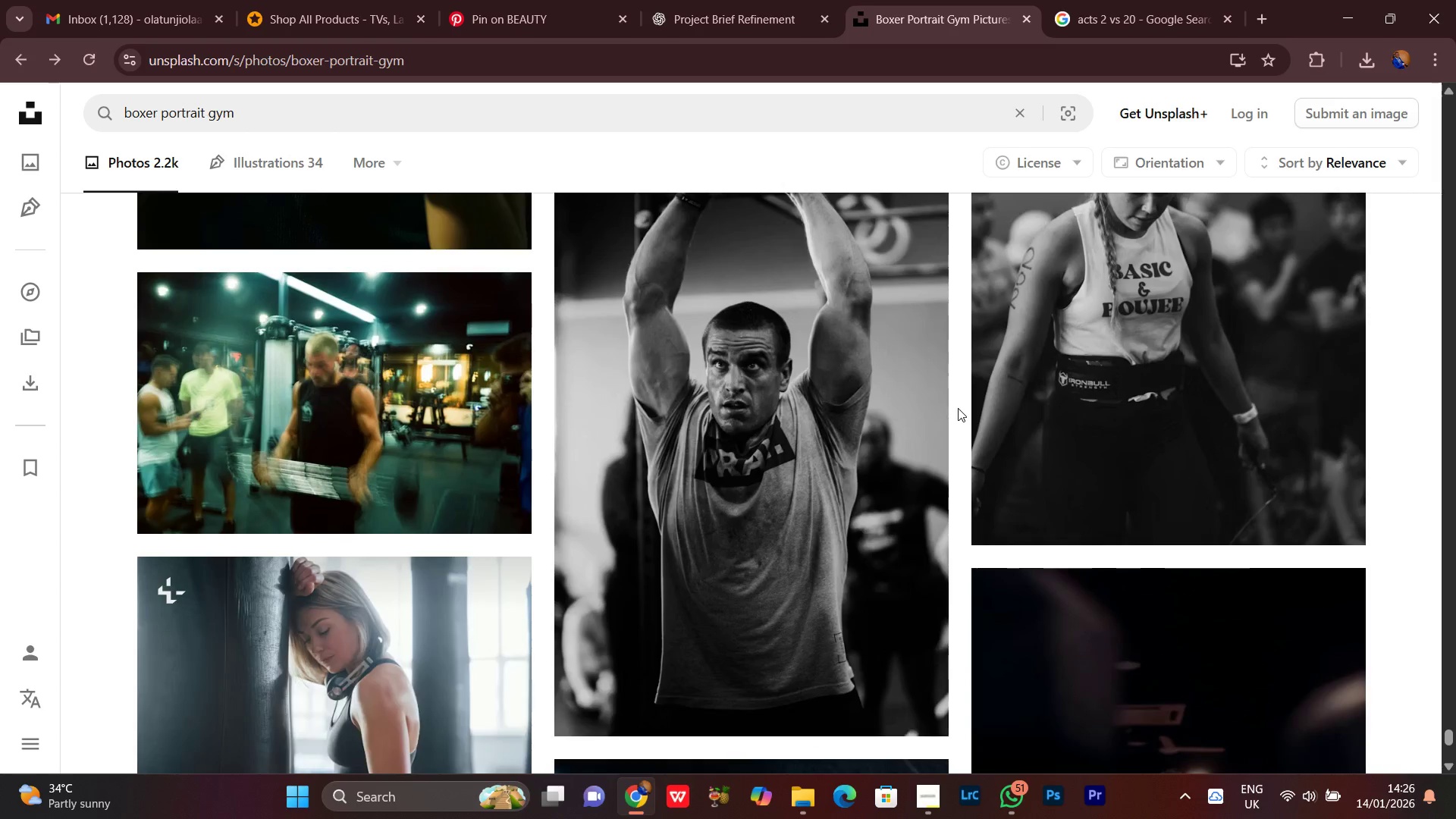 
scroll: coordinate [958, 408], scroll_direction: none, amount: 0.0
 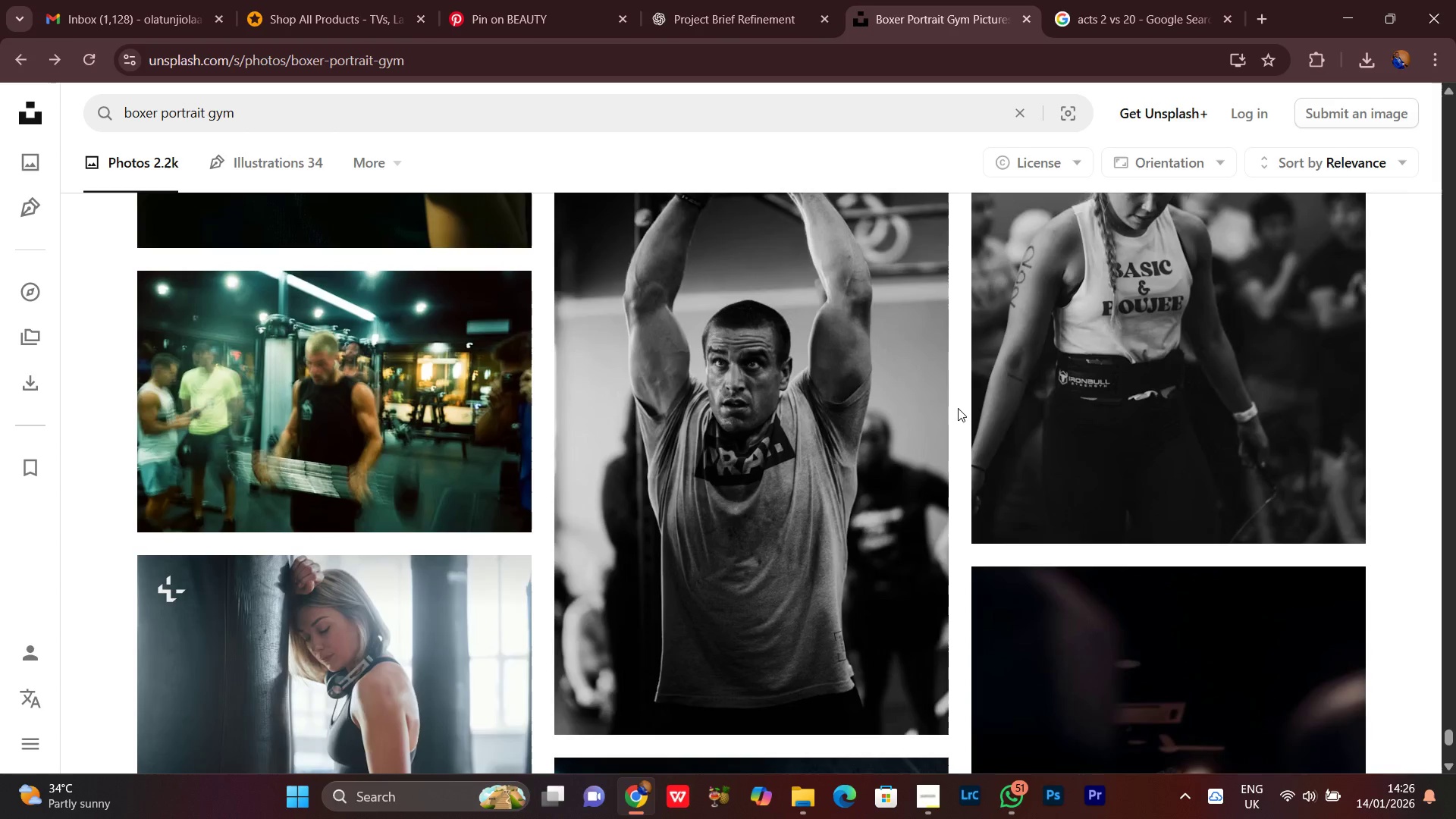 
scroll: coordinate [958, 408], scroll_direction: down, amount: 4.0
 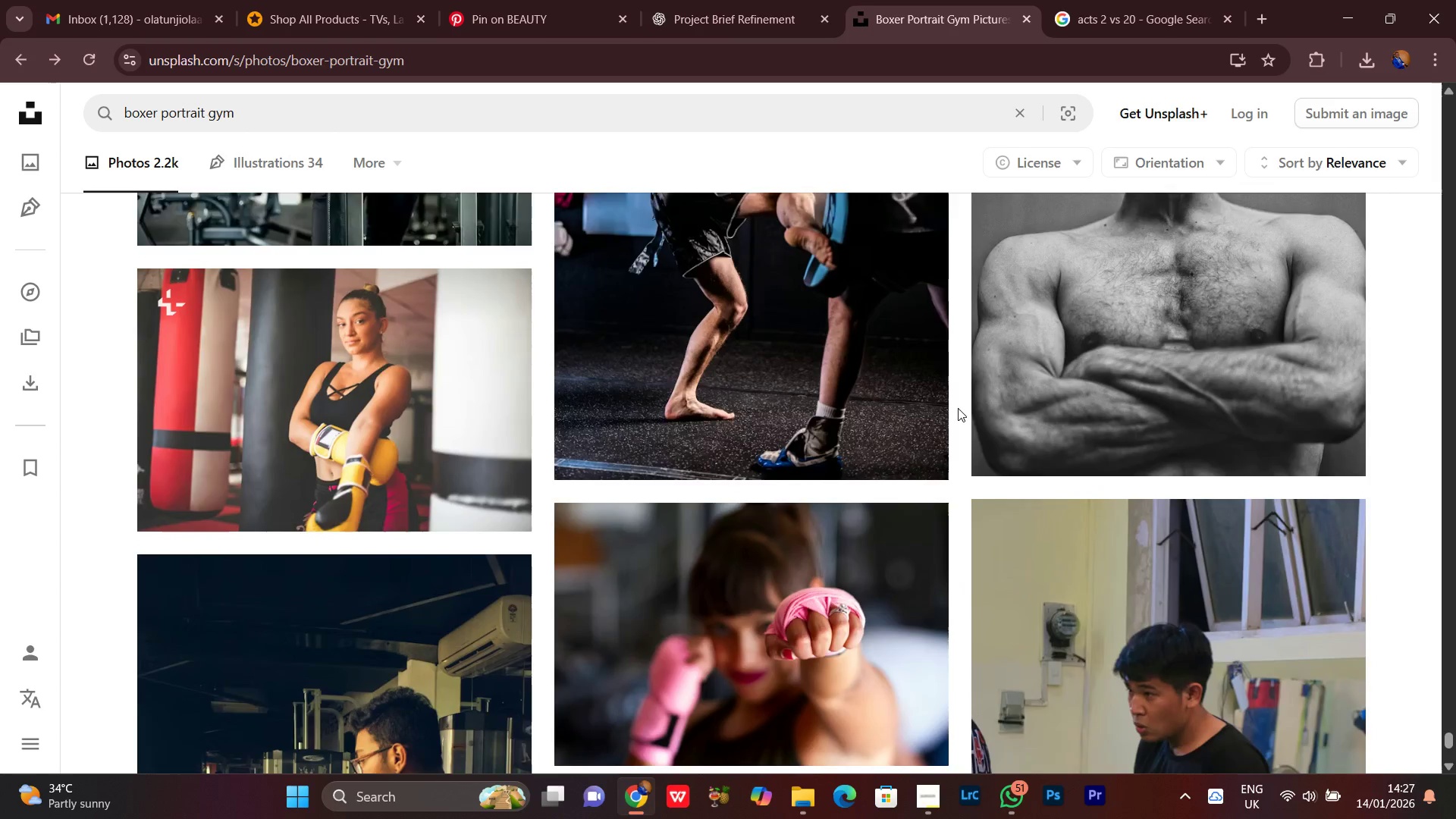 
scroll: coordinate [959, 406], scroll_direction: up, amount: 4.0
 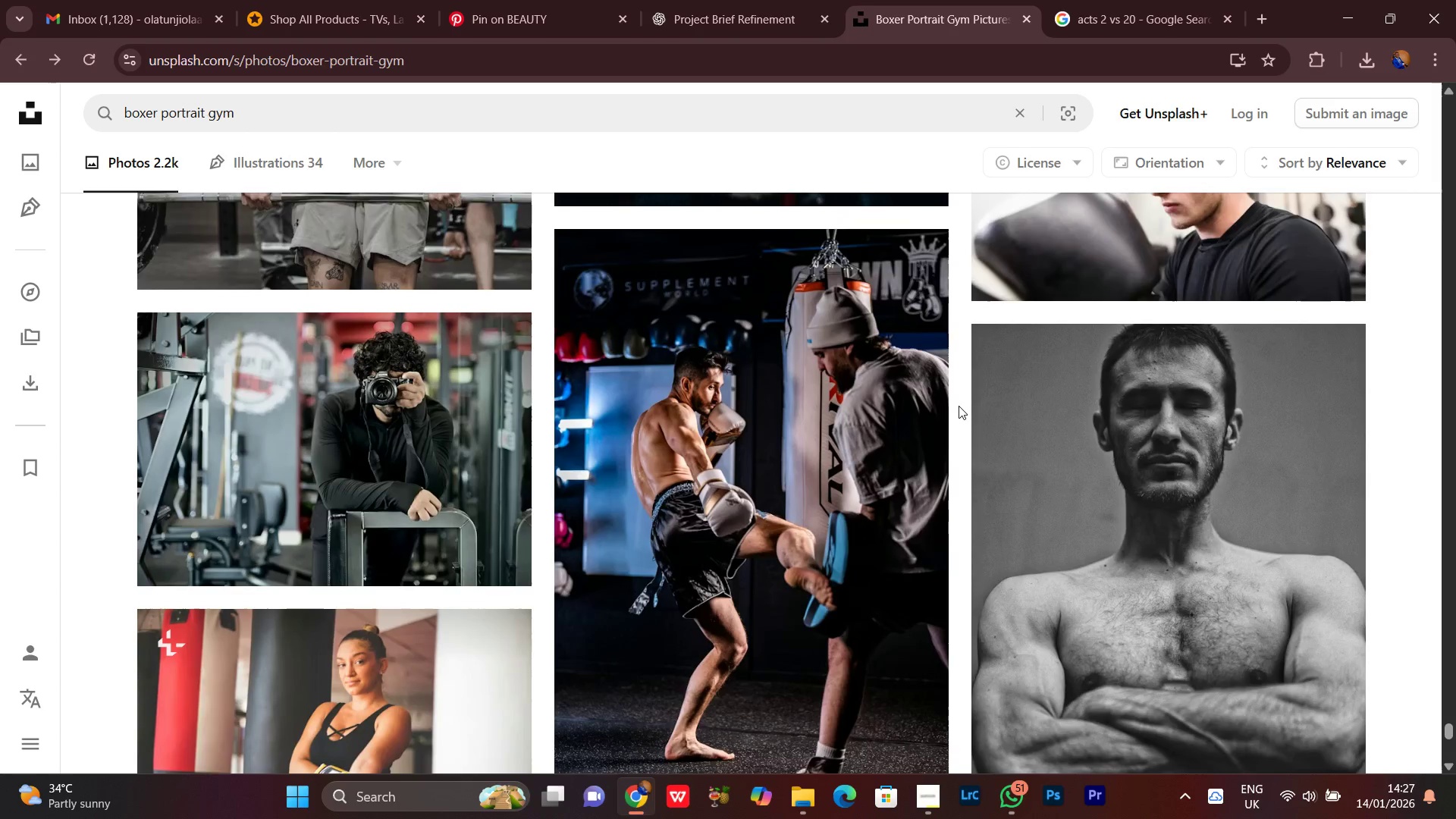 
scroll: coordinate [962, 400], scroll_direction: down, amount: 3.0
 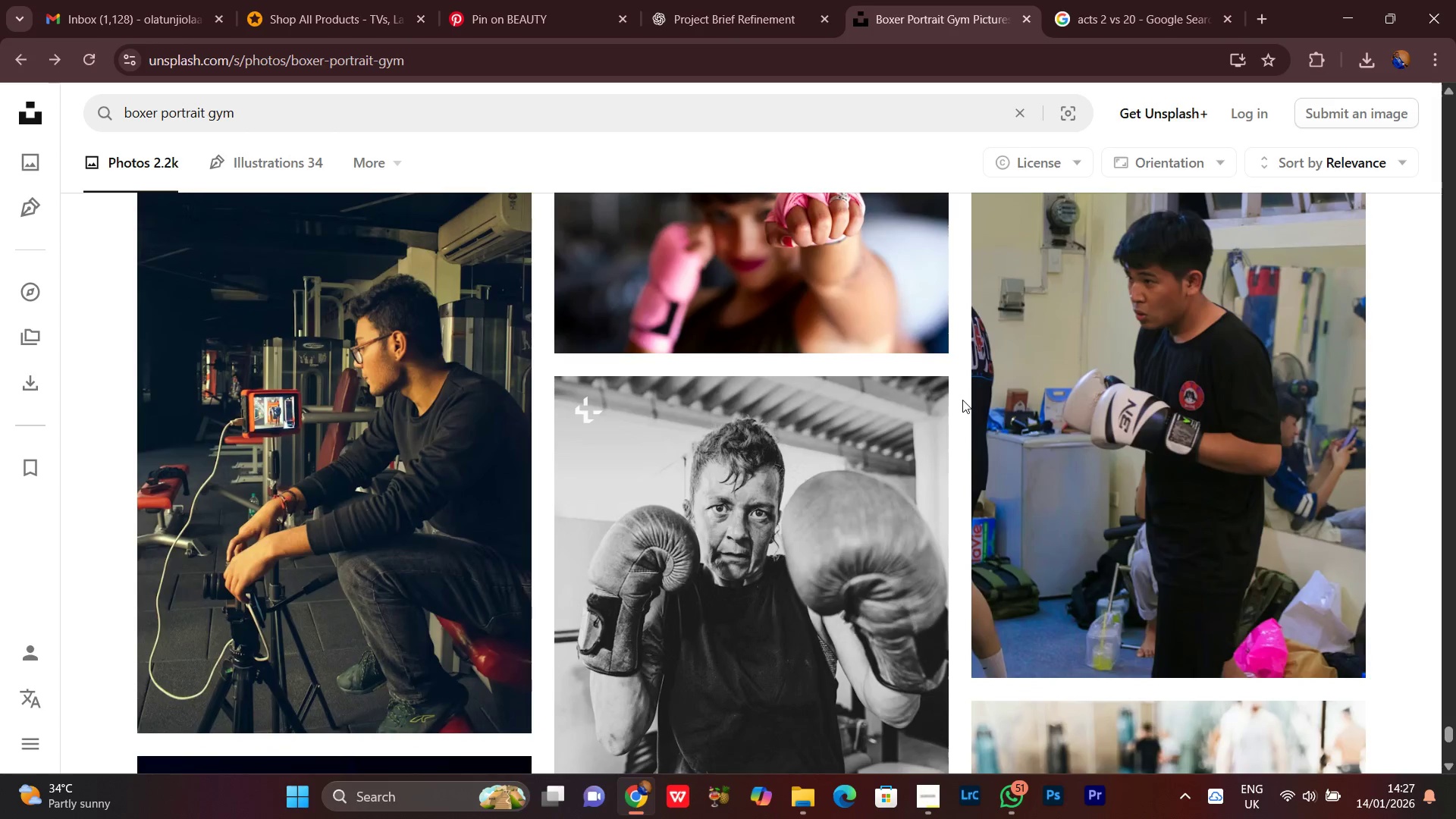 
scroll: coordinate [962, 400], scroll_direction: up, amount: 3.0
 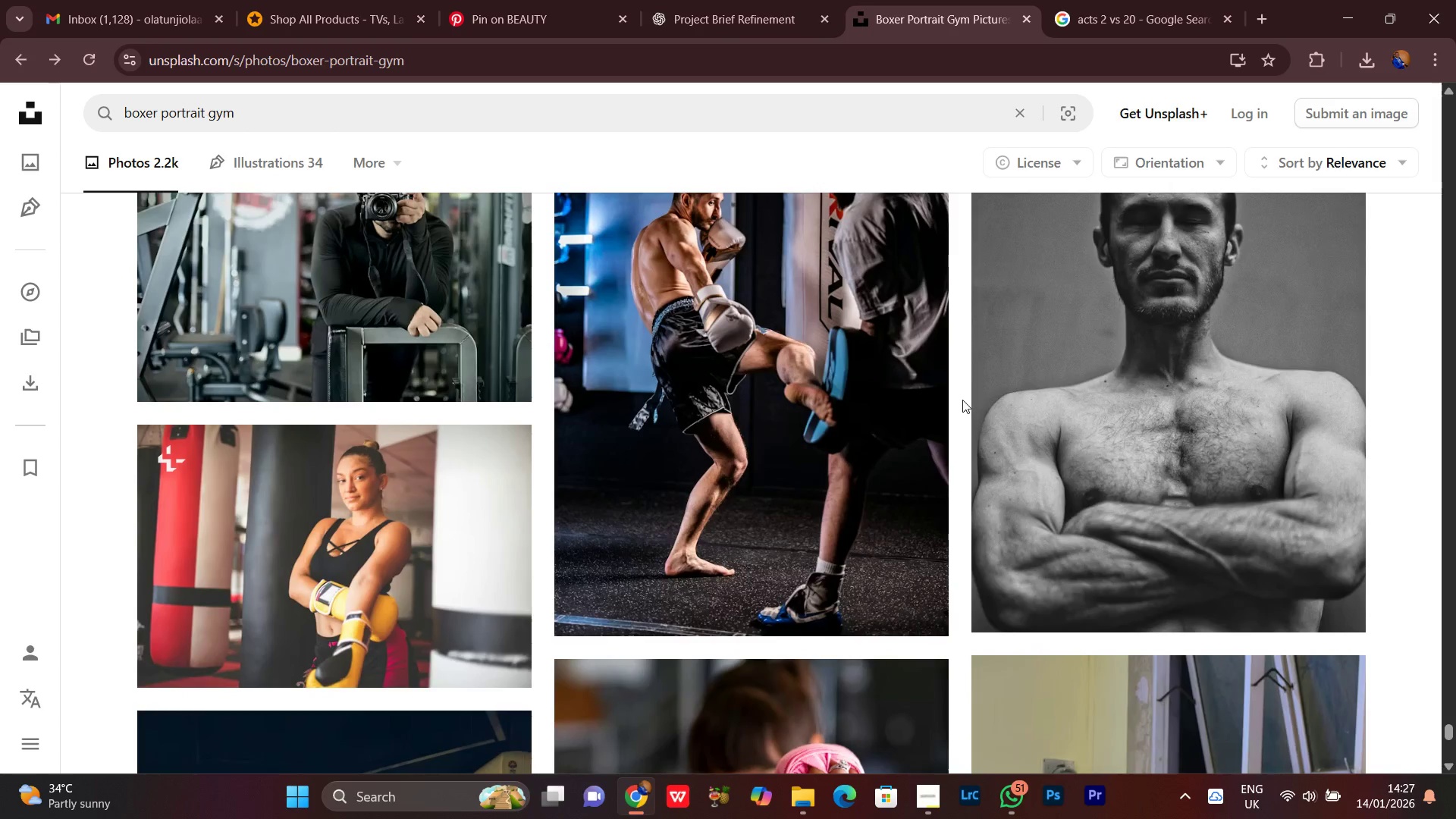 
scroll: coordinate [962, 400], scroll_direction: down, amount: 3.0
 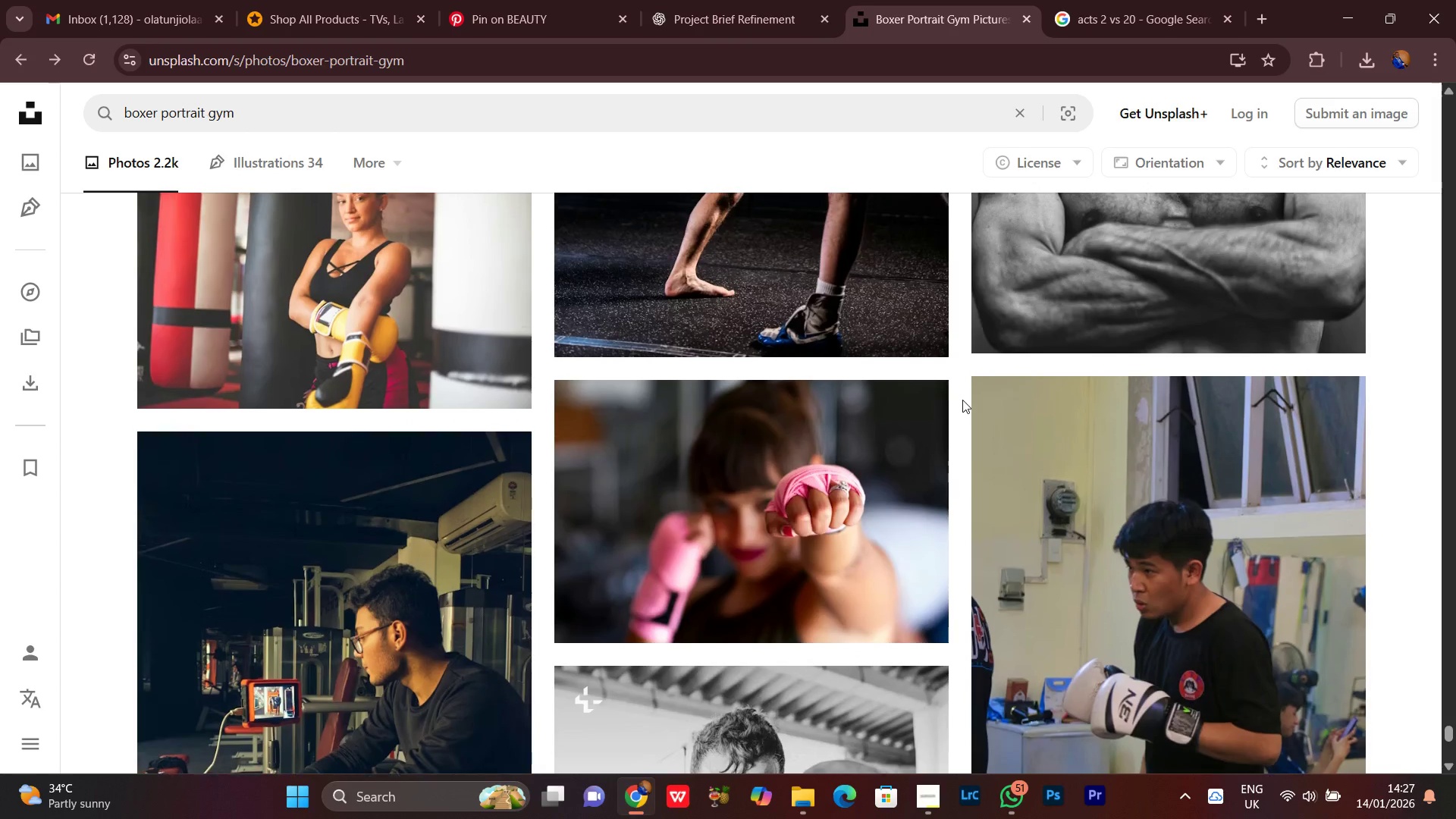 
scroll: coordinate [962, 400], scroll_direction: up, amount: 4.0
 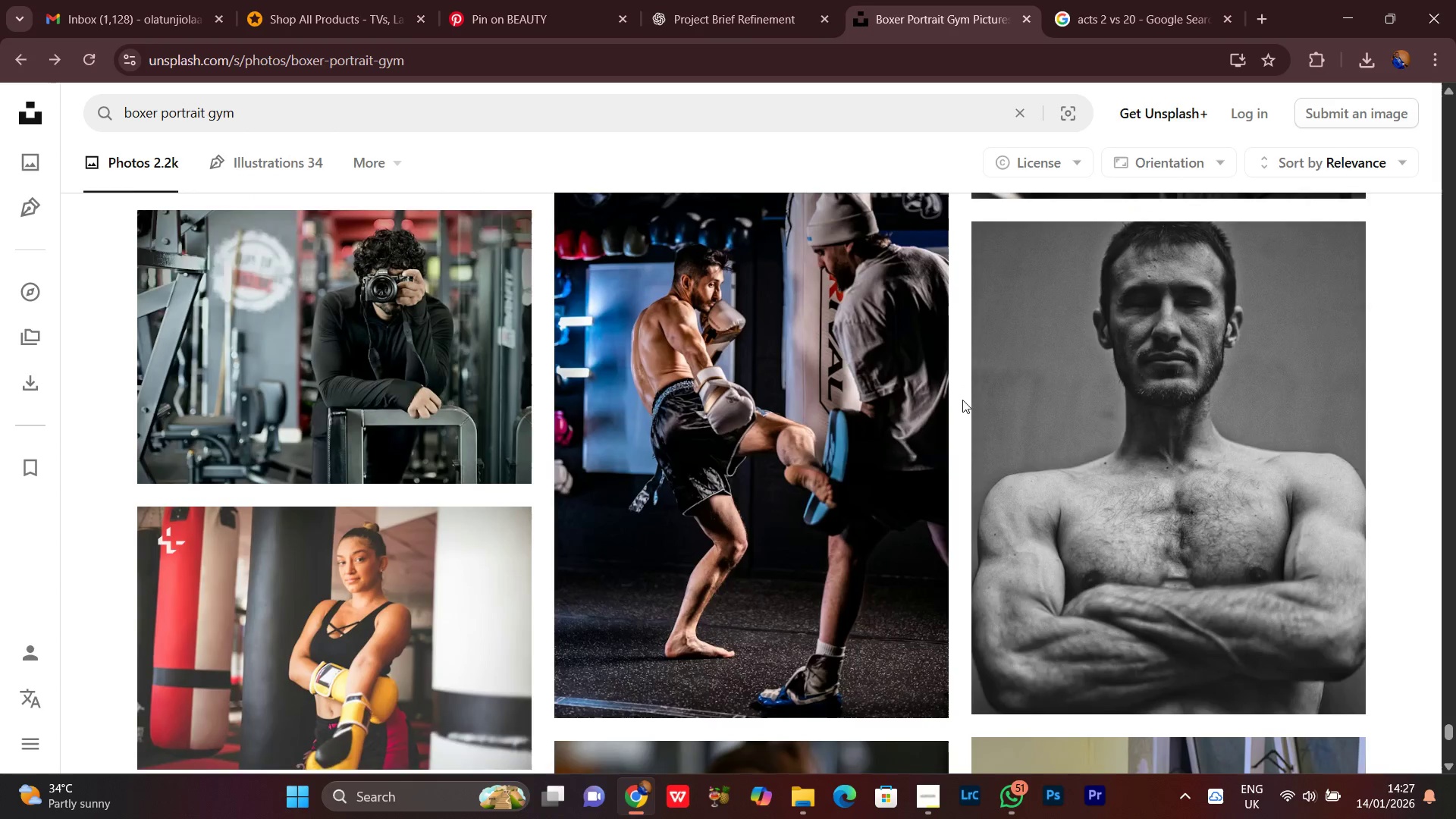 
scroll: coordinate [950, 368], scroll_direction: down, amount: 6.0
 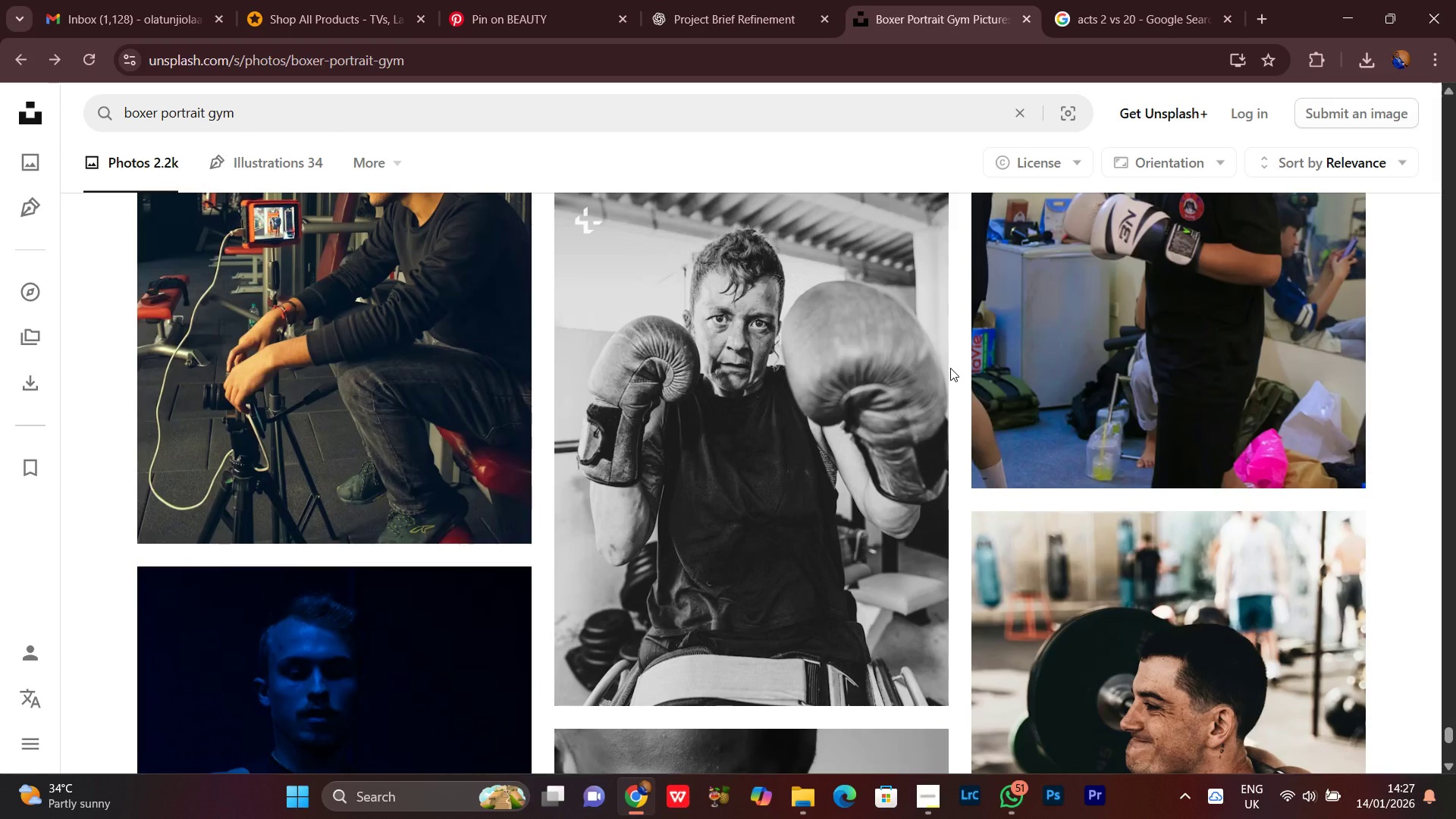 
scroll: coordinate [950, 368], scroll_direction: none, amount: 0.0
 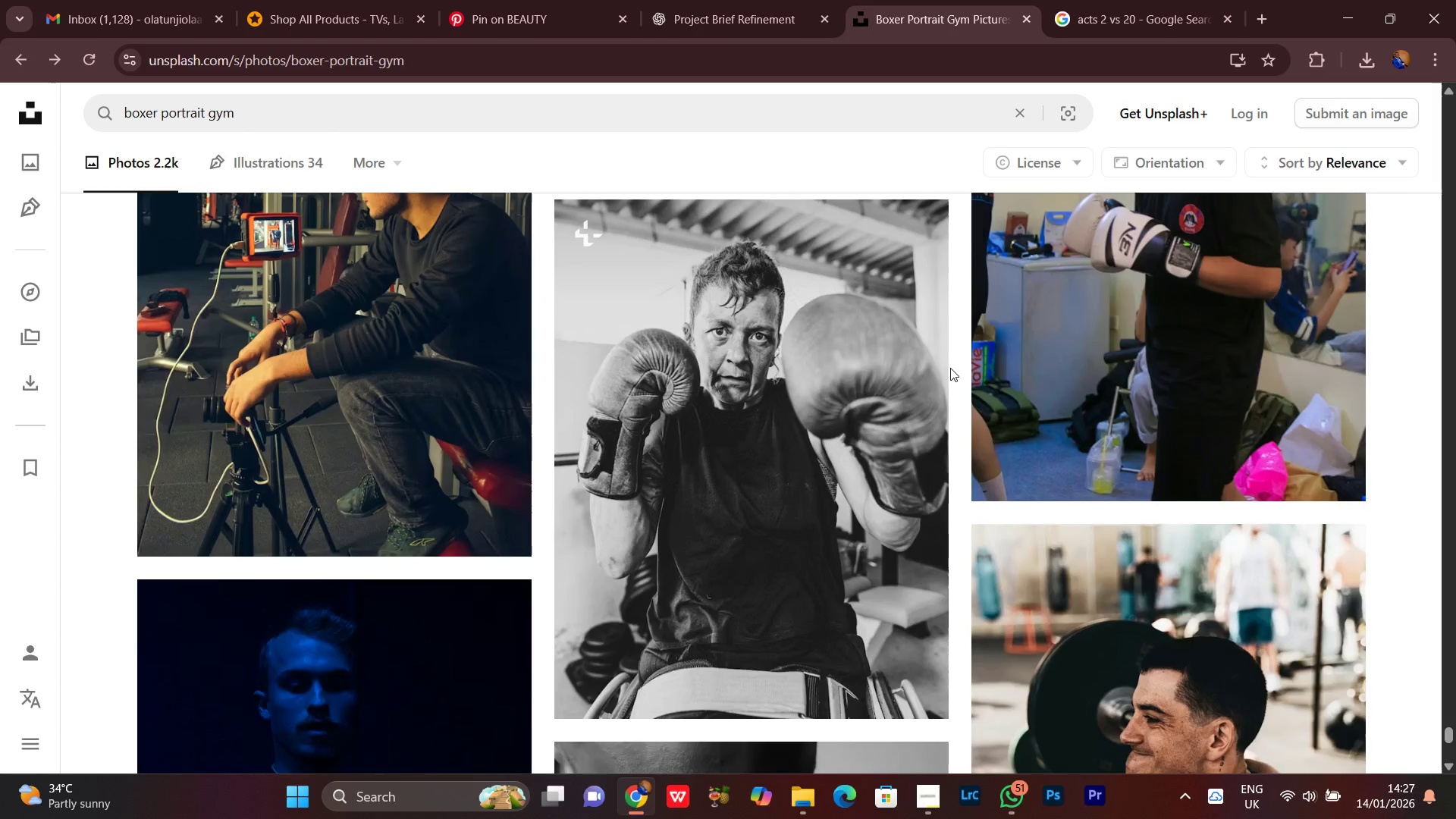 
scroll: coordinate [950, 368], scroll_direction: up, amount: 2.0
 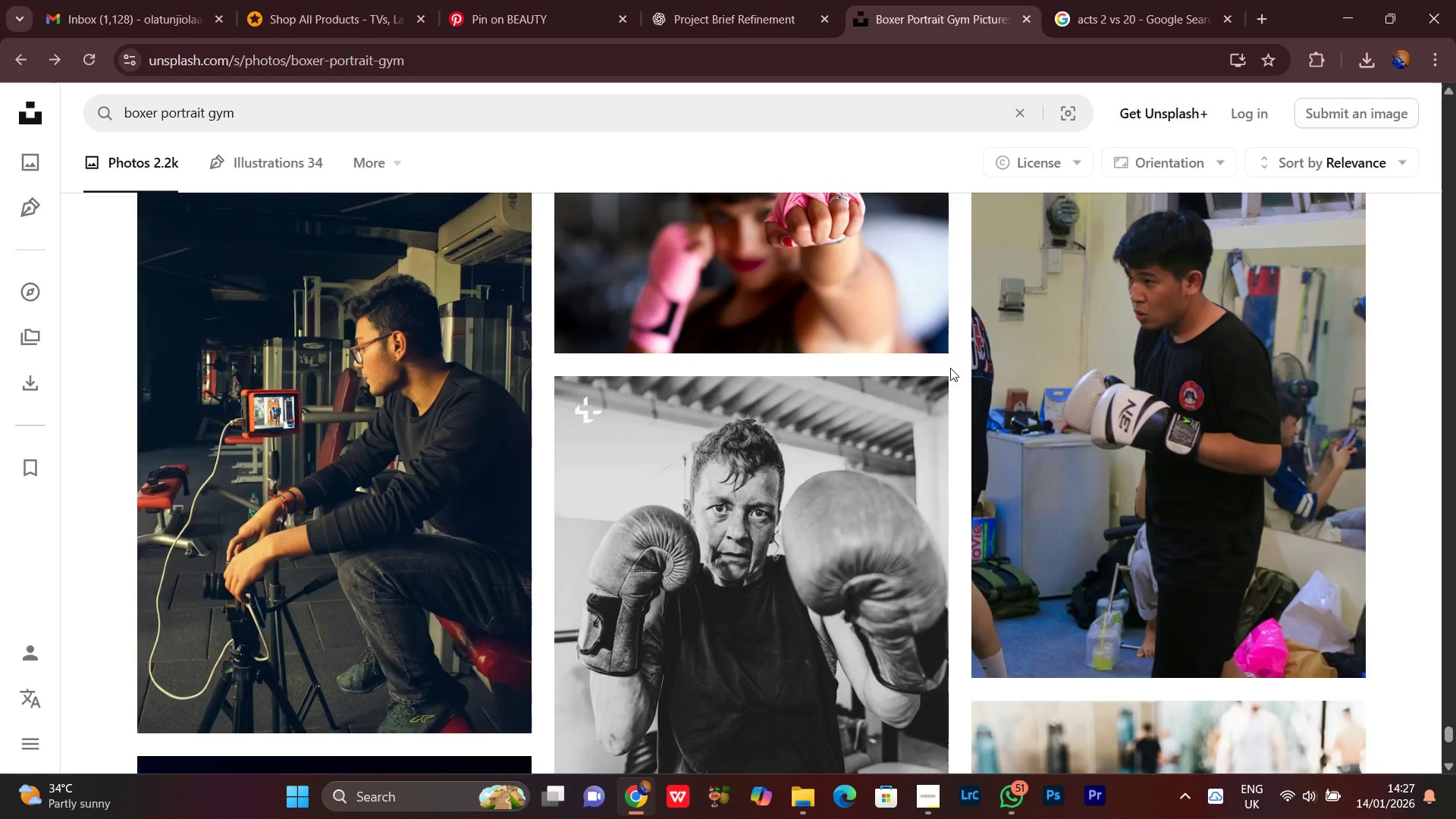 
scroll: coordinate [950, 368], scroll_direction: down, amount: 3.0
 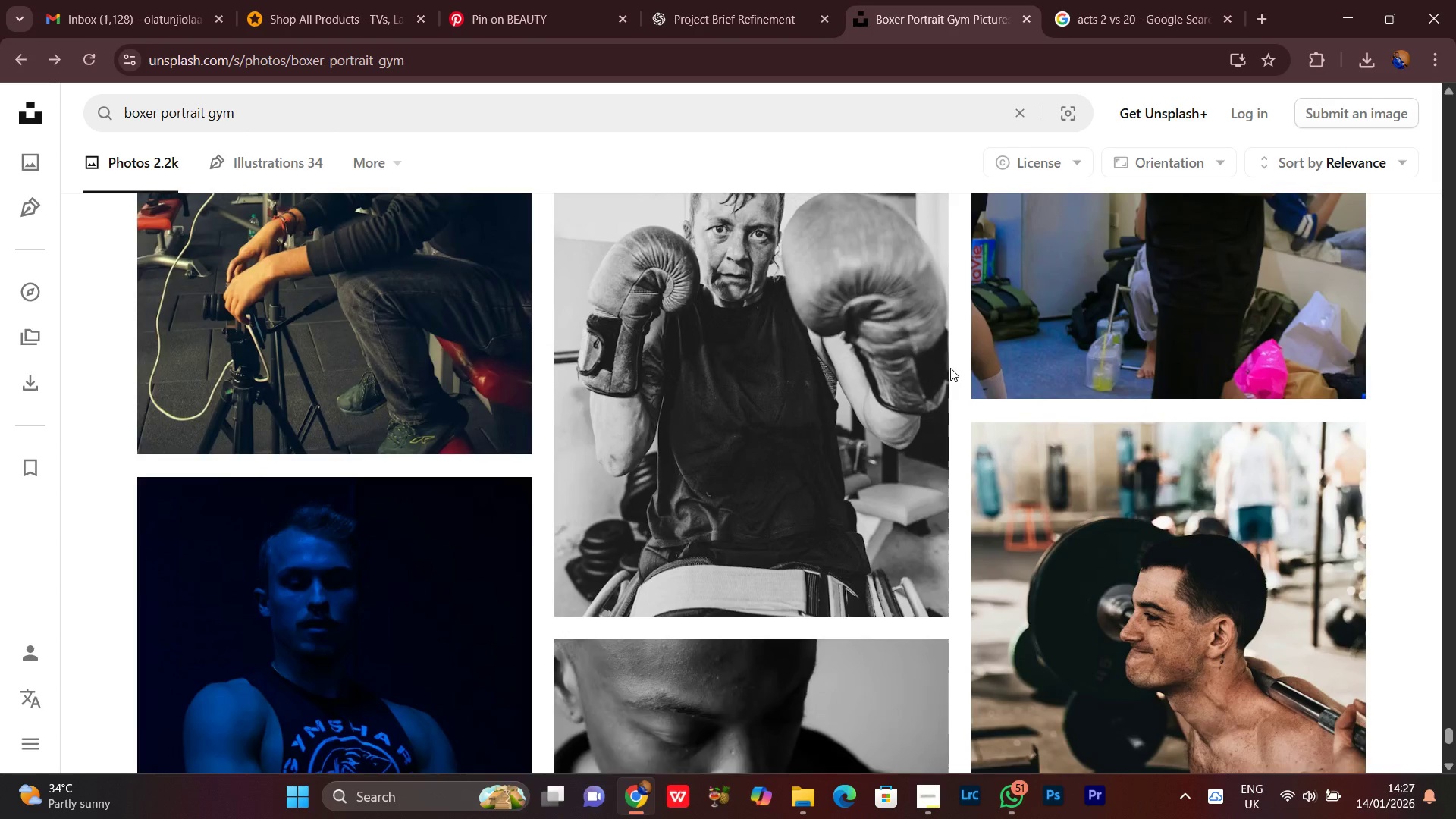 
scroll: coordinate [952, 379], scroll_direction: up, amount: 7.0
 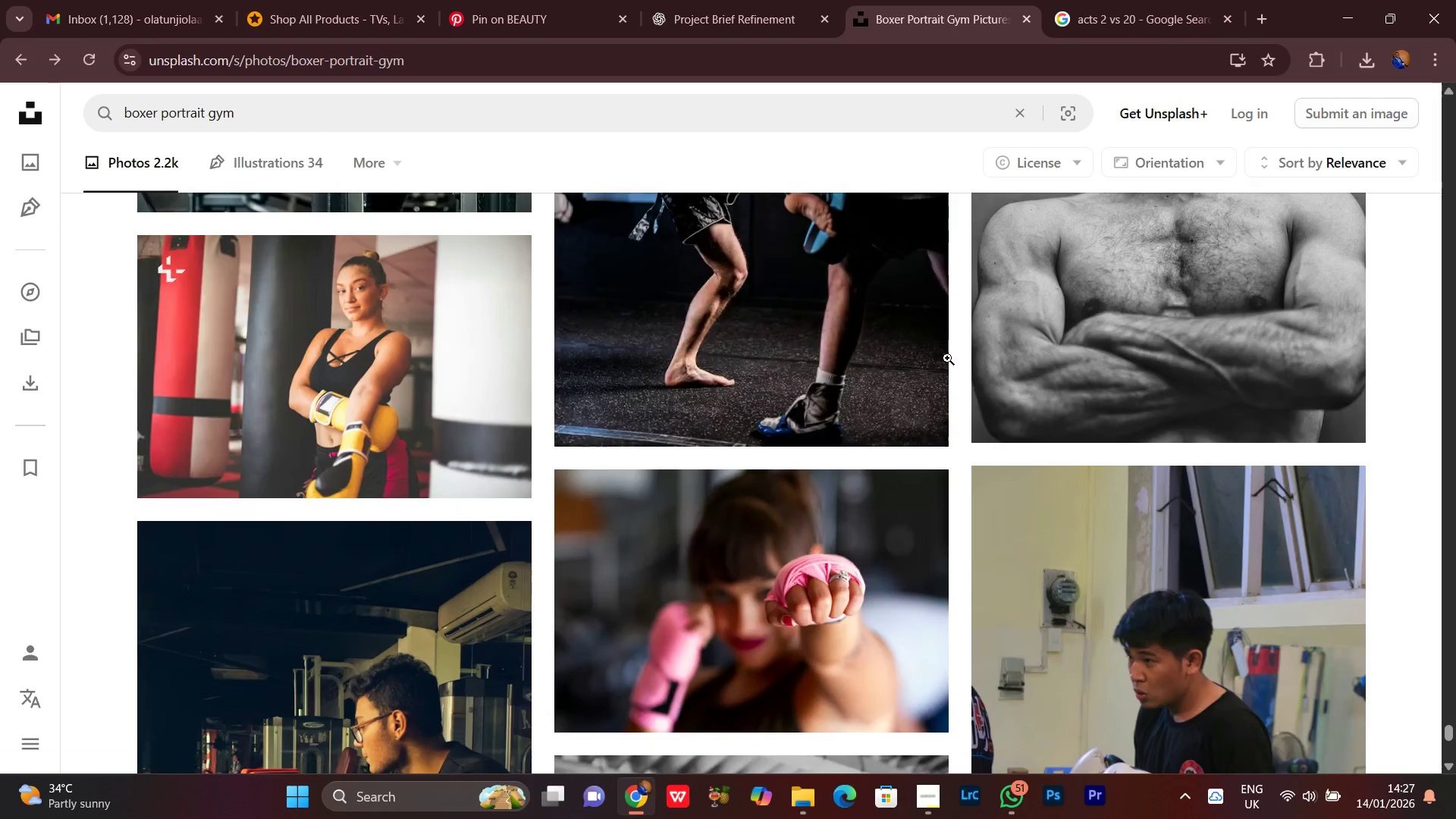 
scroll: coordinate [1031, 362], scroll_direction: down, amount: 7.0
 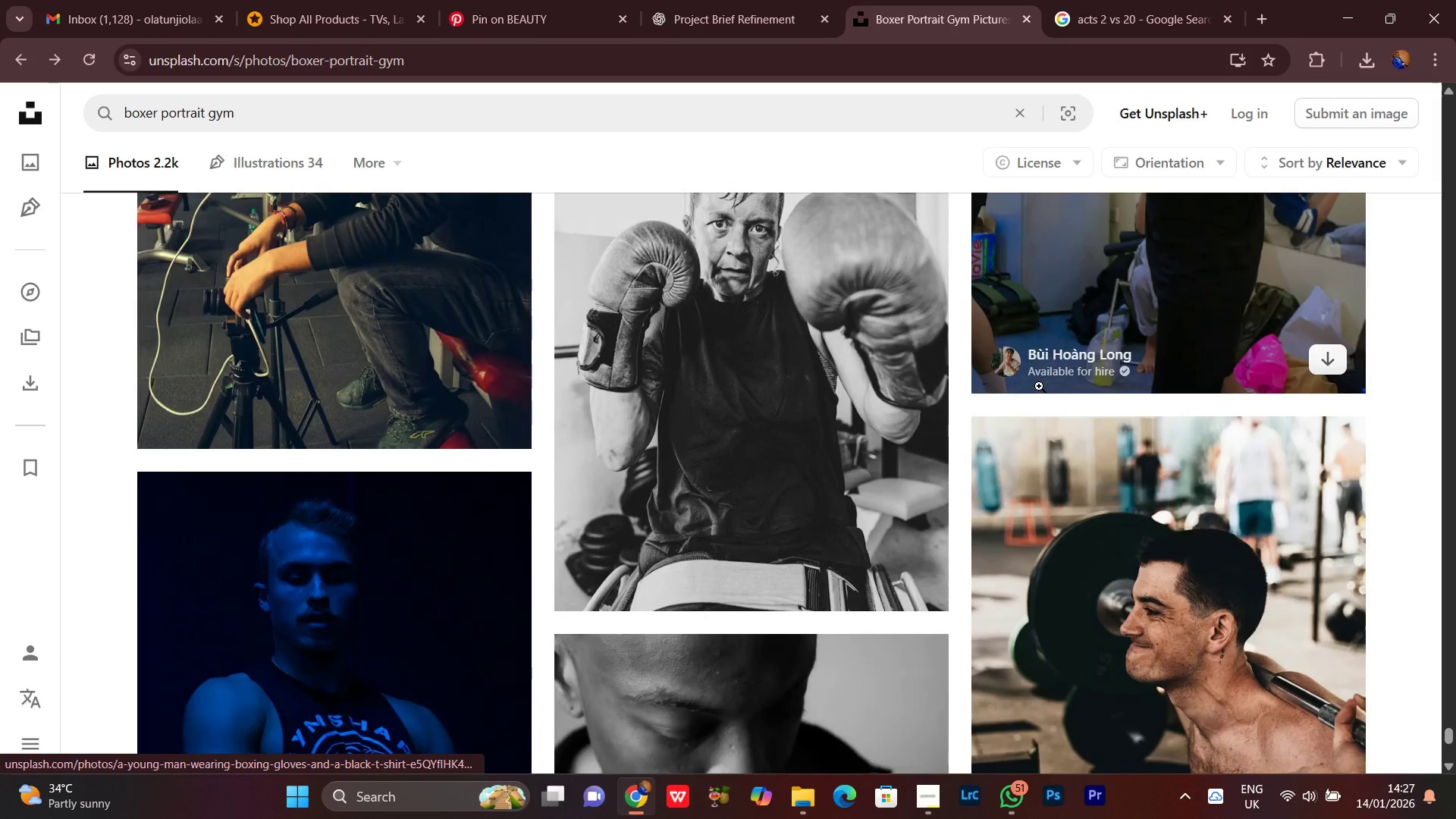 
scroll: coordinate [1042, 380], scroll_direction: up, amount: 6.0
 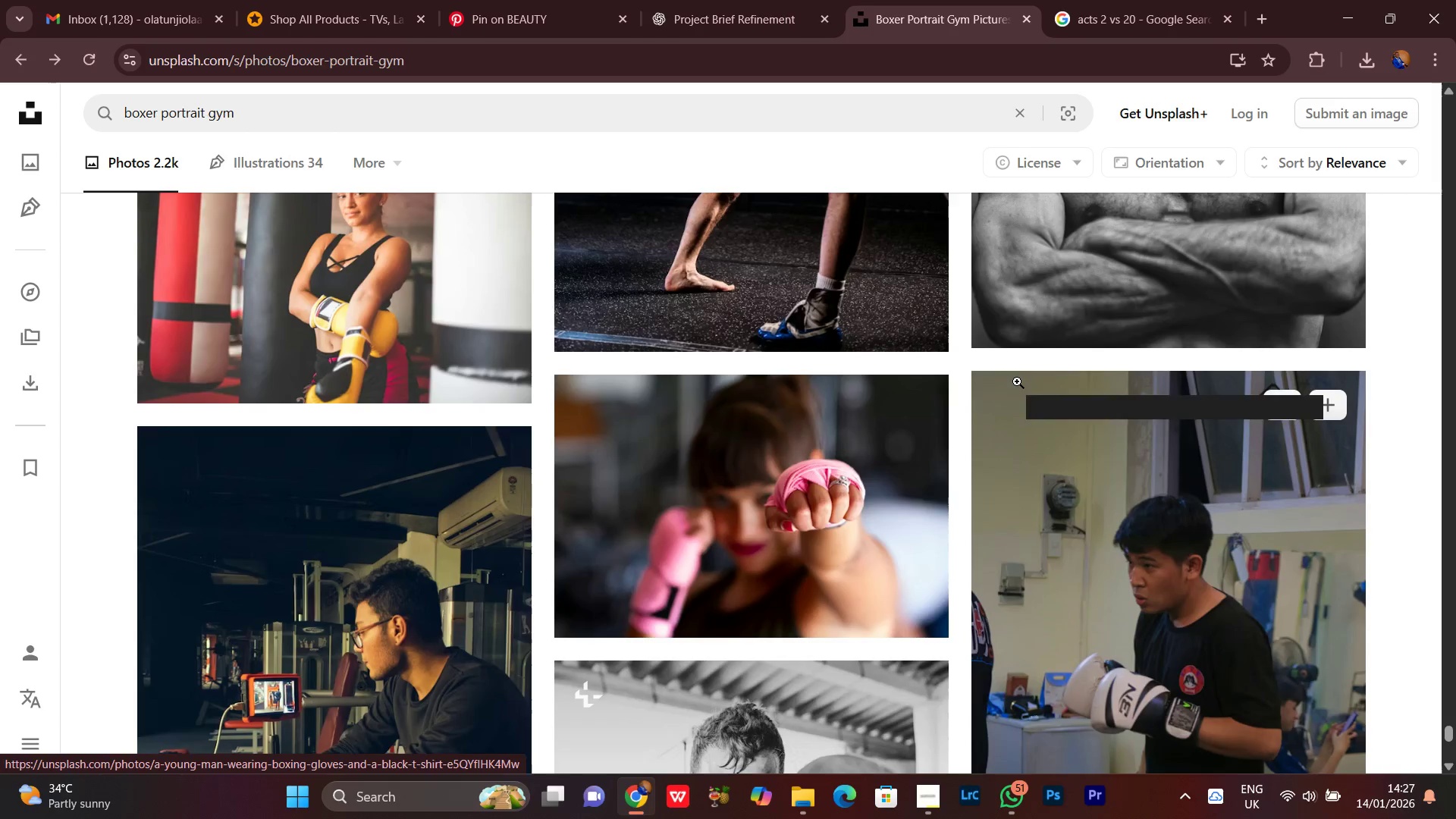 
scroll: coordinate [1017, 383], scroll_direction: down, amount: 2.0
 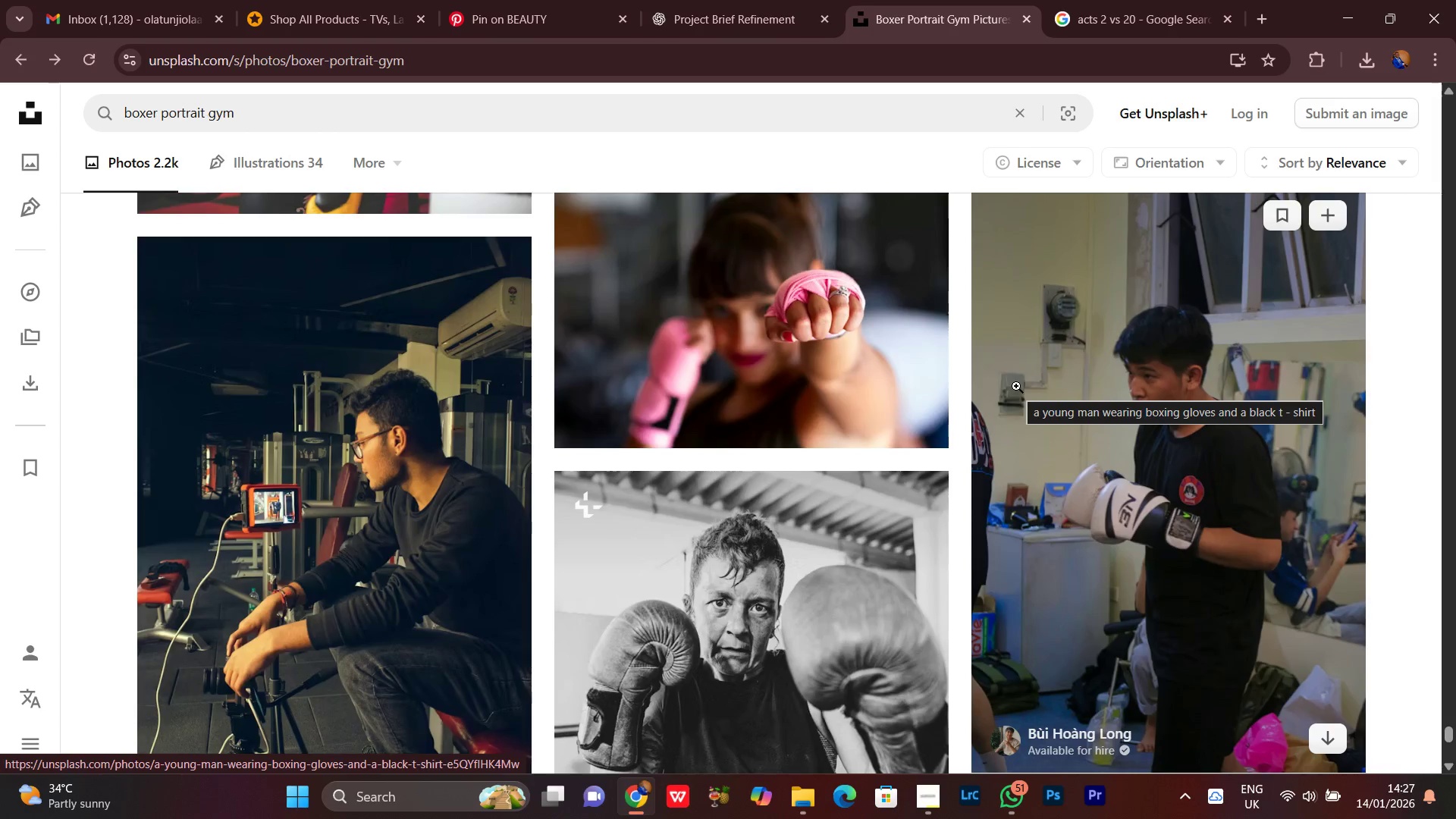 
scroll: coordinate [1016, 356], scroll_direction: none, amount: 0.0
 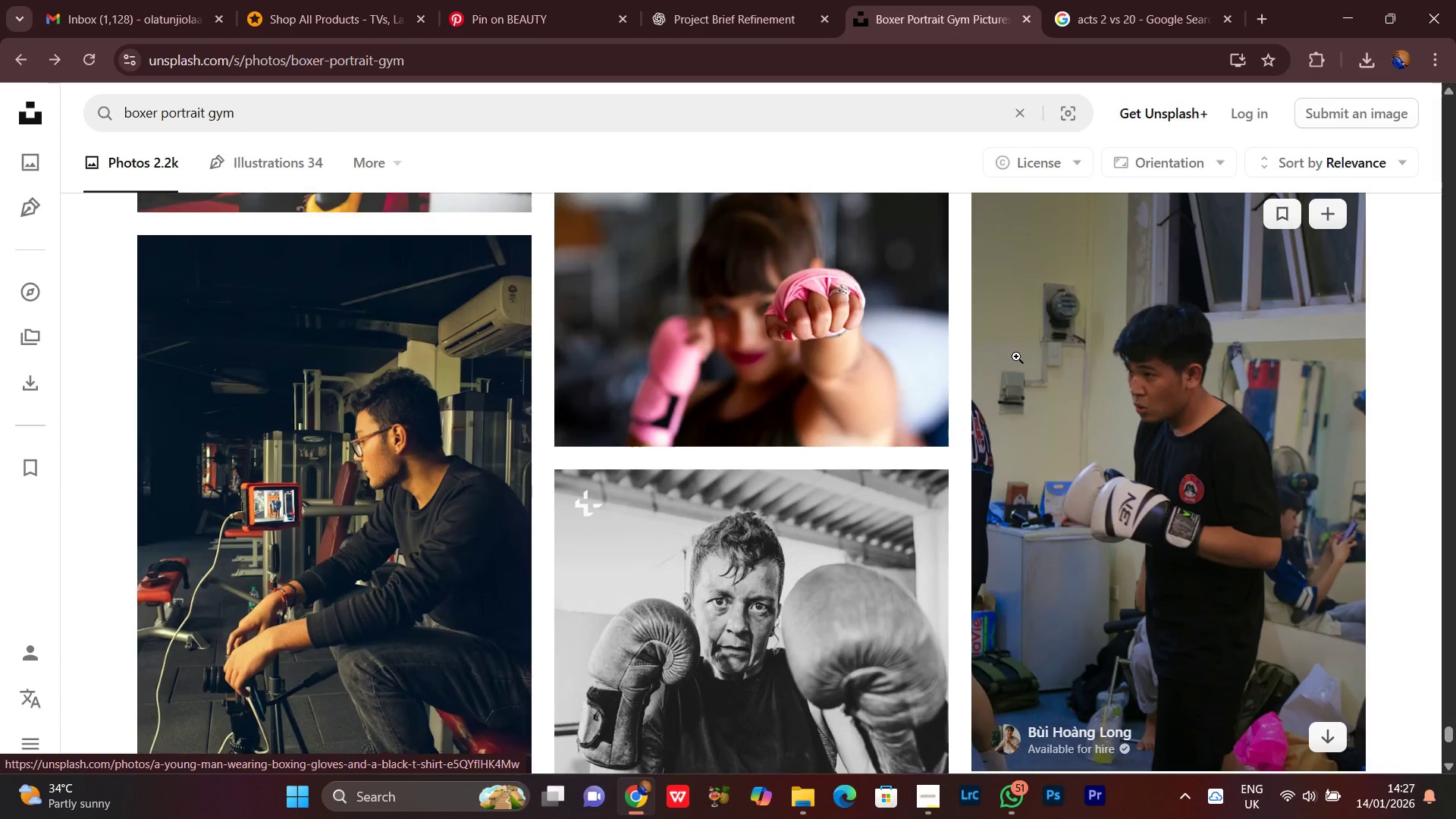 
scroll: coordinate [1012, 300], scroll_direction: down, amount: 12.0
 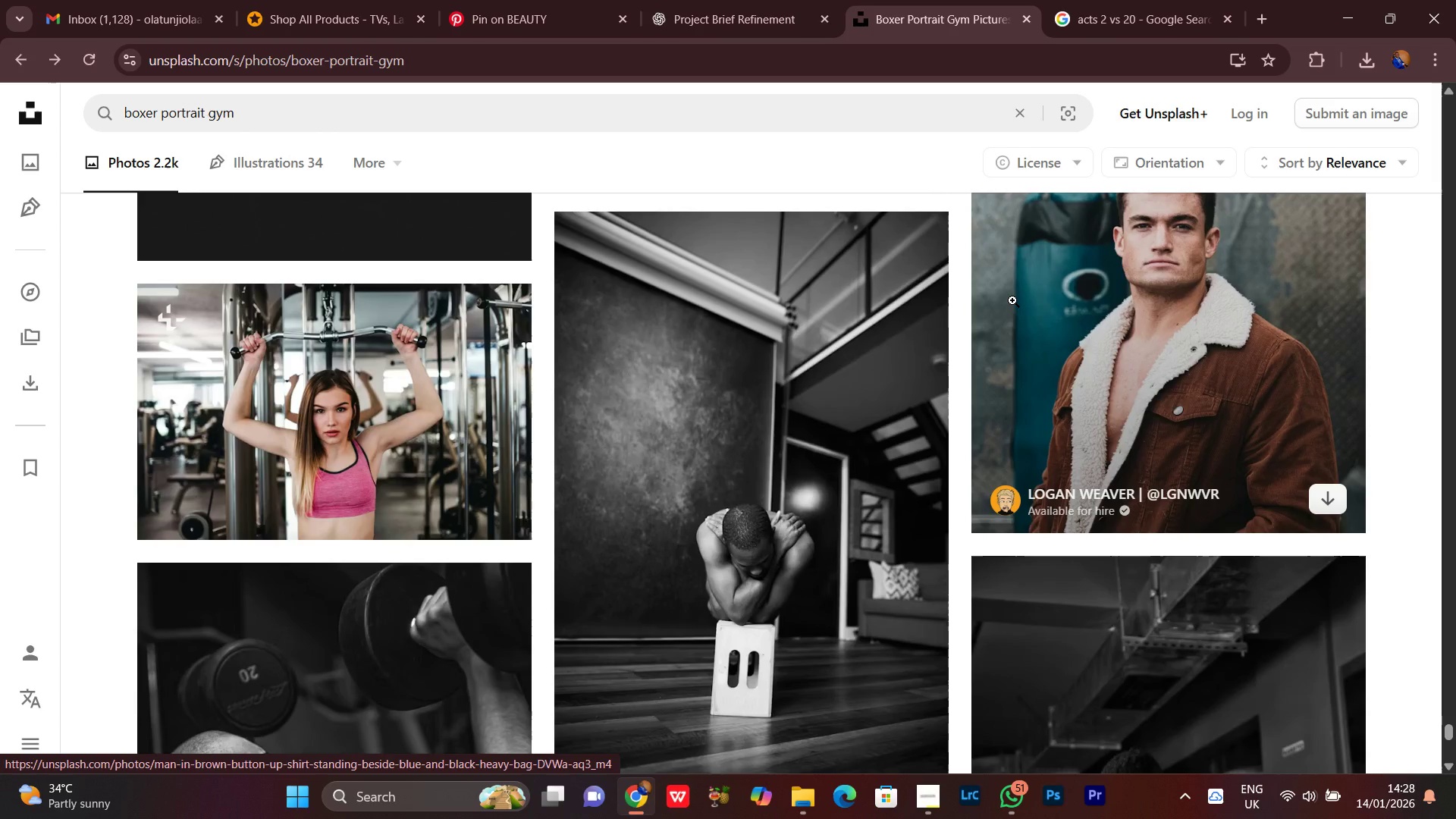 
scroll: coordinate [1017, 299], scroll_direction: down, amount: 11.0
 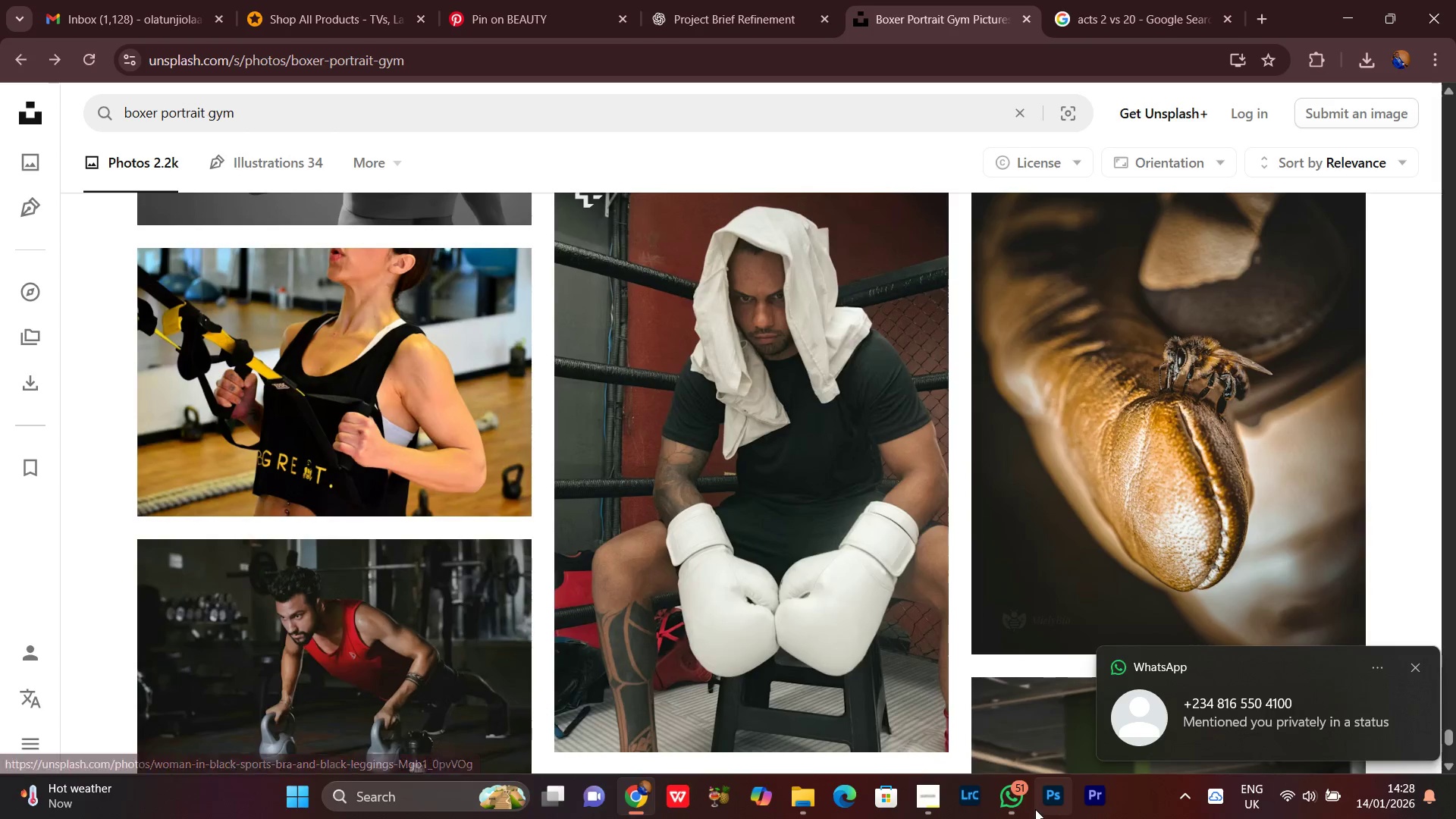 
left_click([1006, 806])
 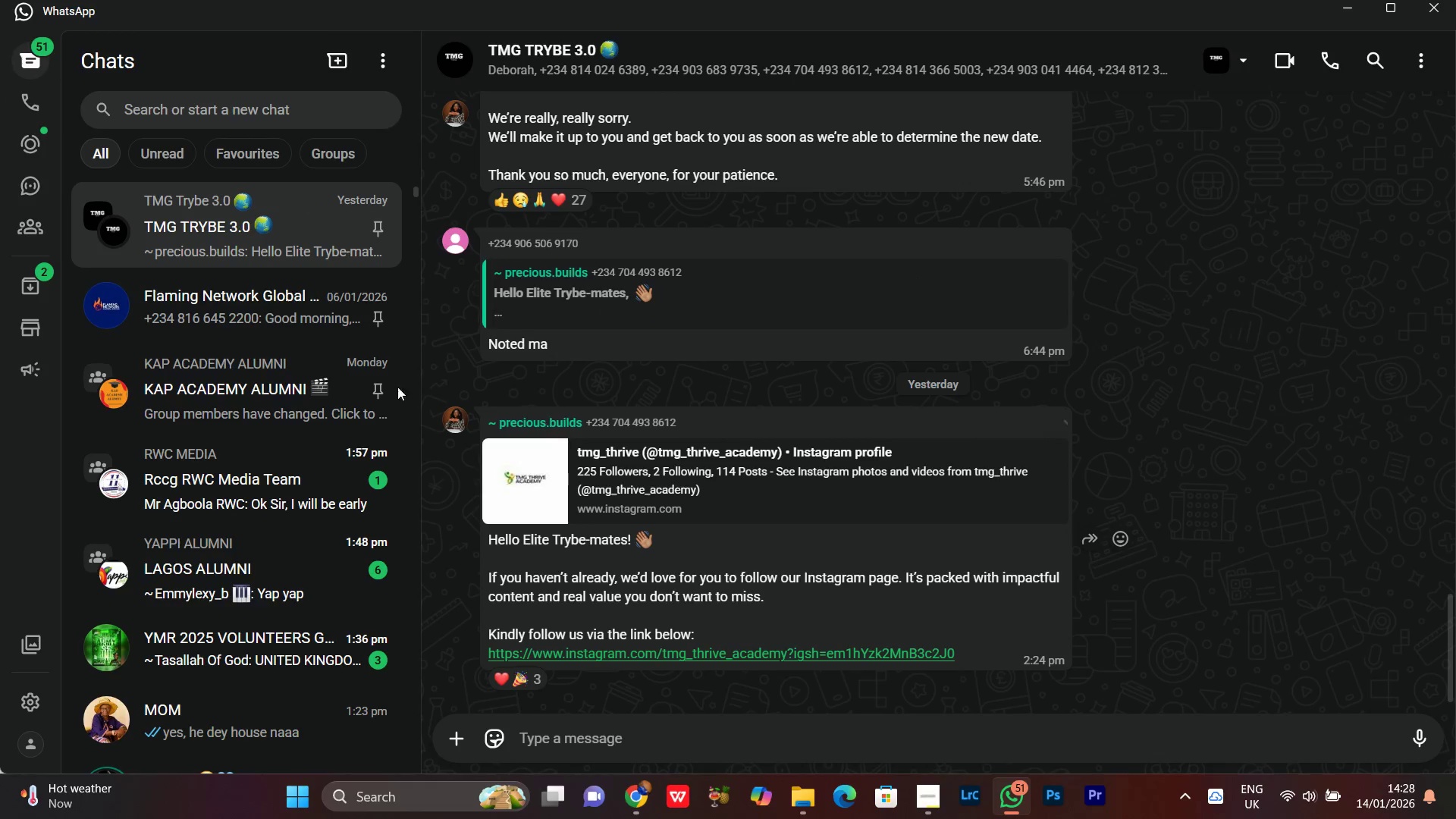 
scroll: coordinate [242, 717], scroll_direction: down, amount: 8.0
 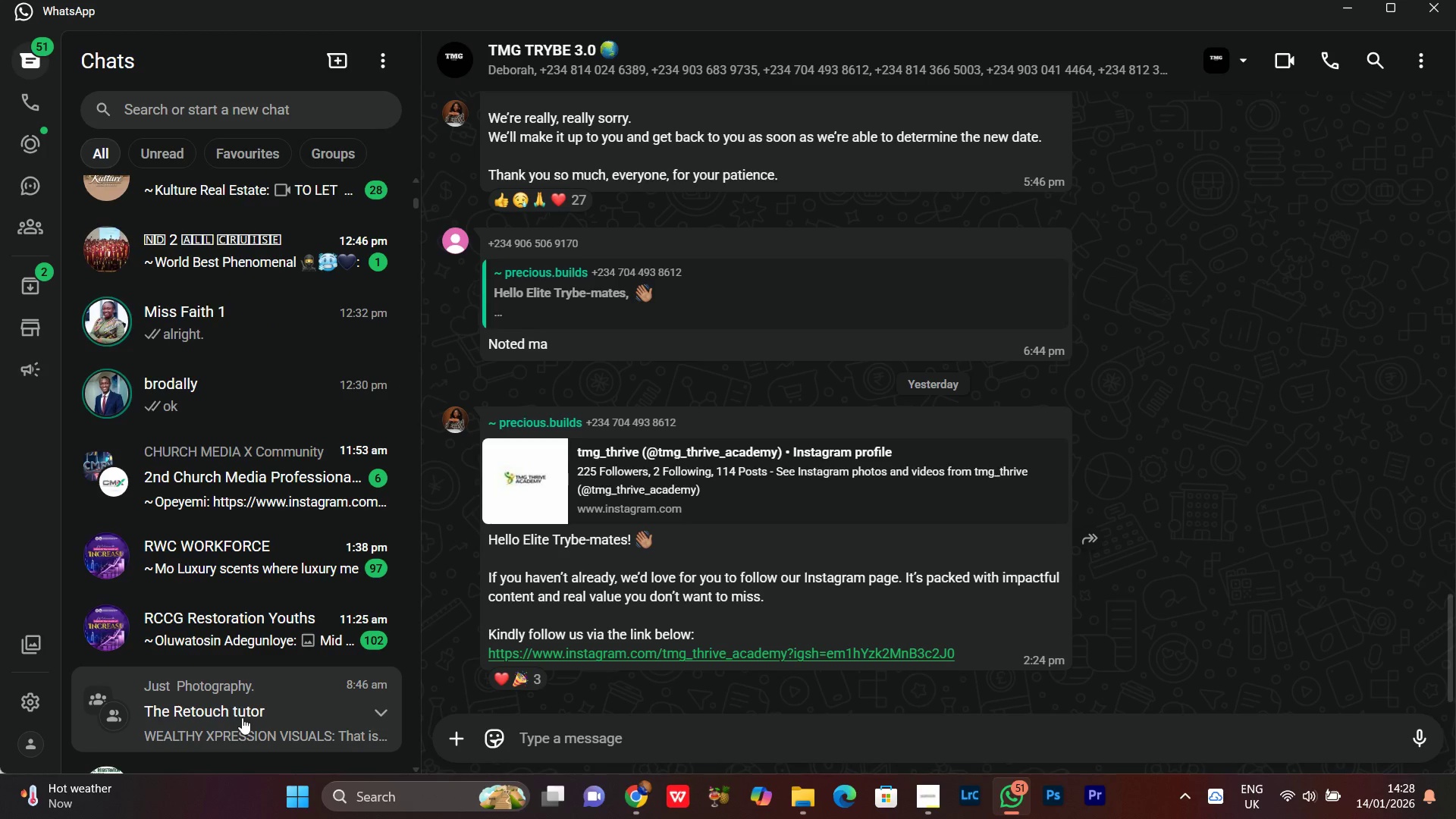 
scroll: coordinate [238, 711], scroll_direction: up, amount: 2.0
 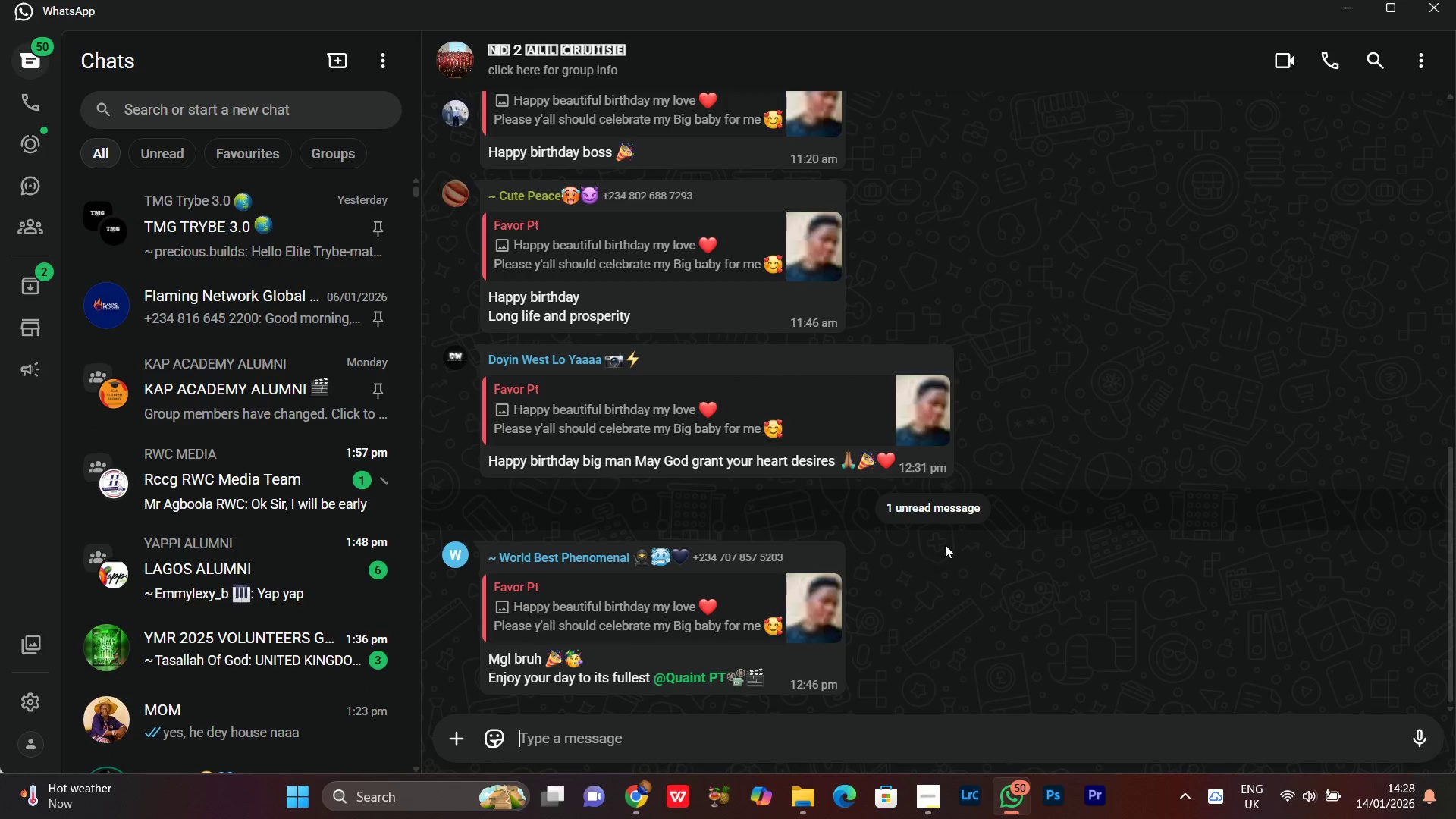 
scroll: coordinate [1020, 564], scroll_direction: down, amount: 3.0
 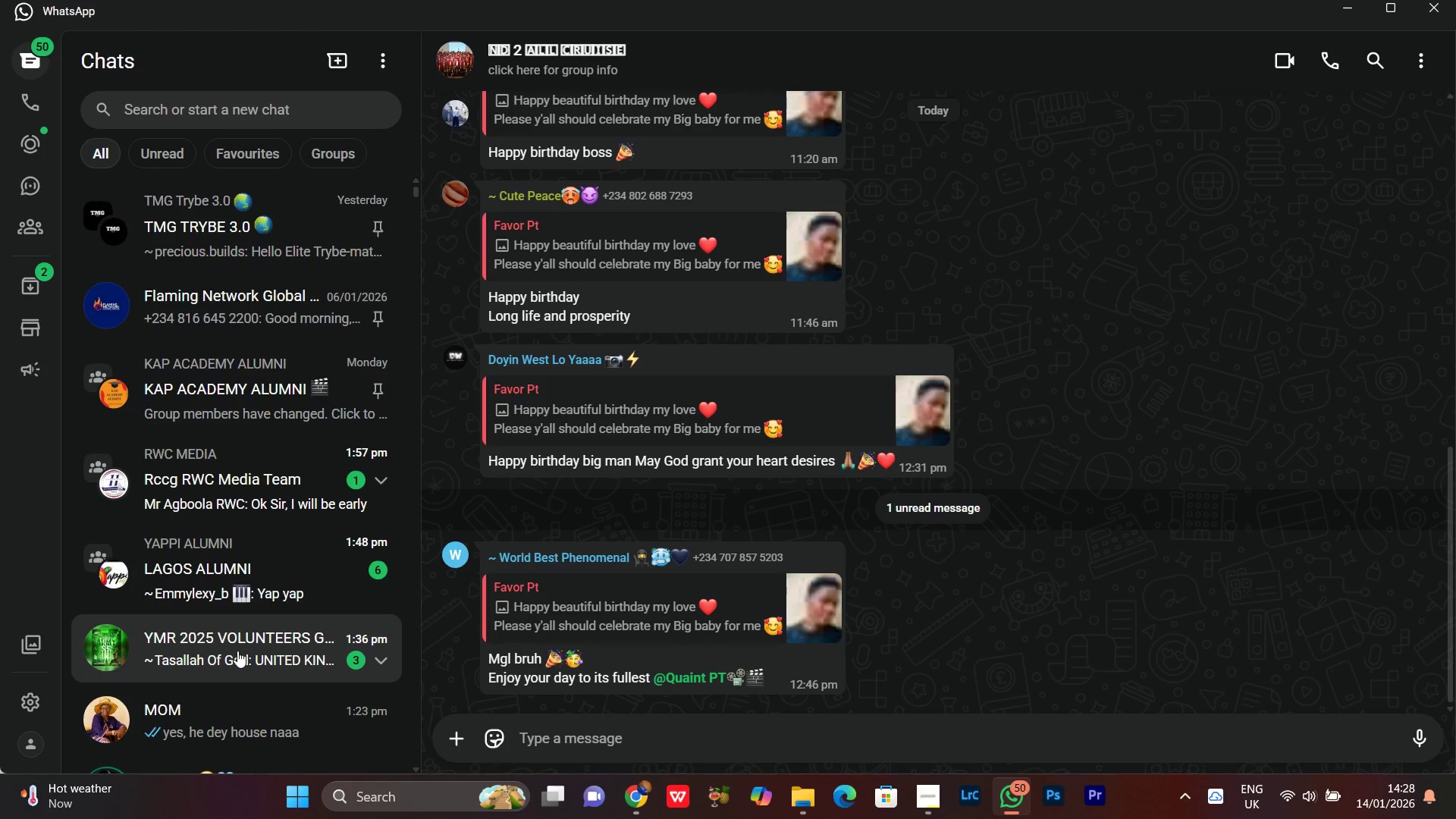 
scroll: coordinate [237, 642], scroll_direction: up, amount: 3.0
 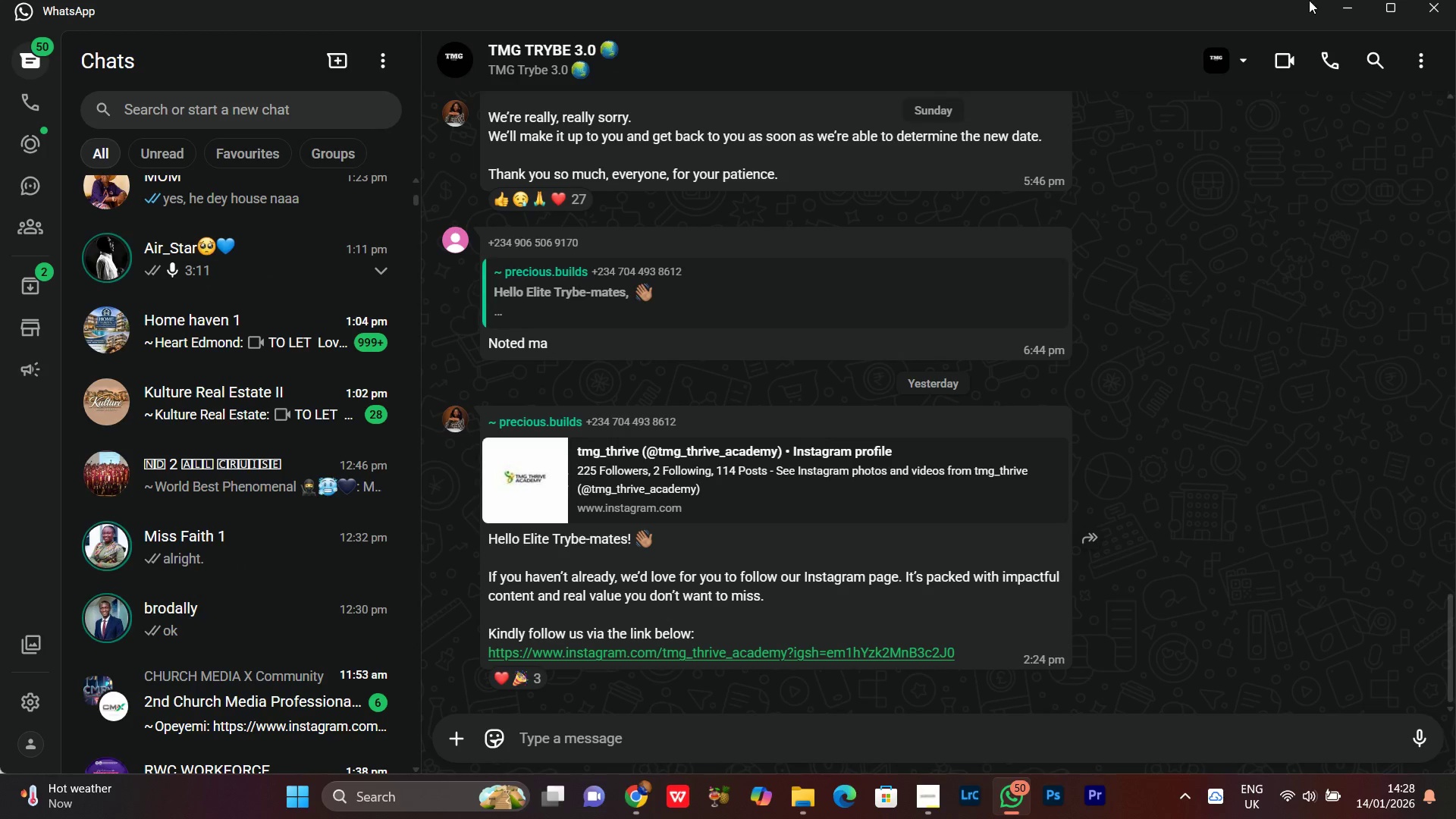 
double_click([1341, 13])
 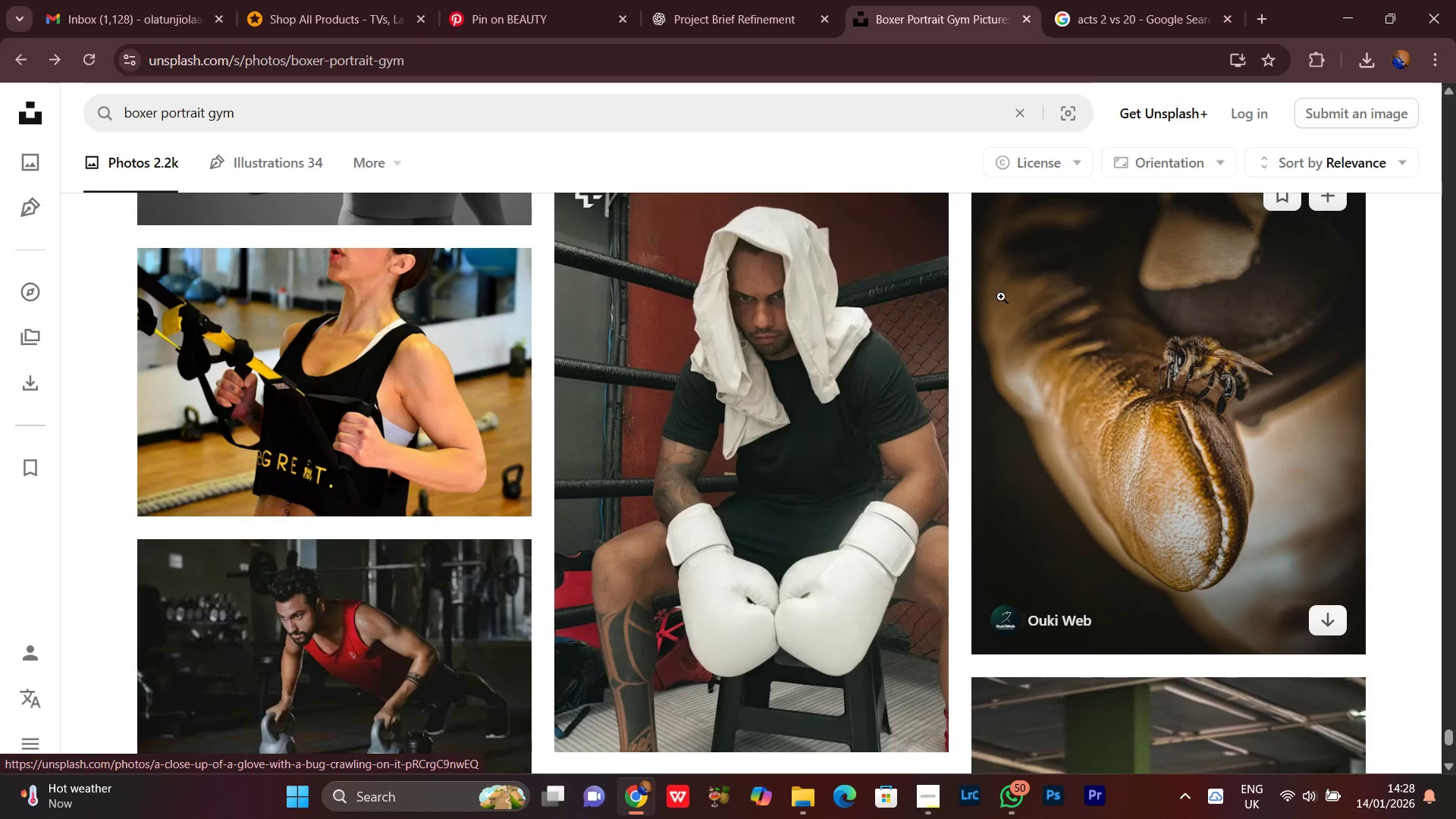 
scroll: coordinate [1012, 383], scroll_direction: down, amount: 1.0
 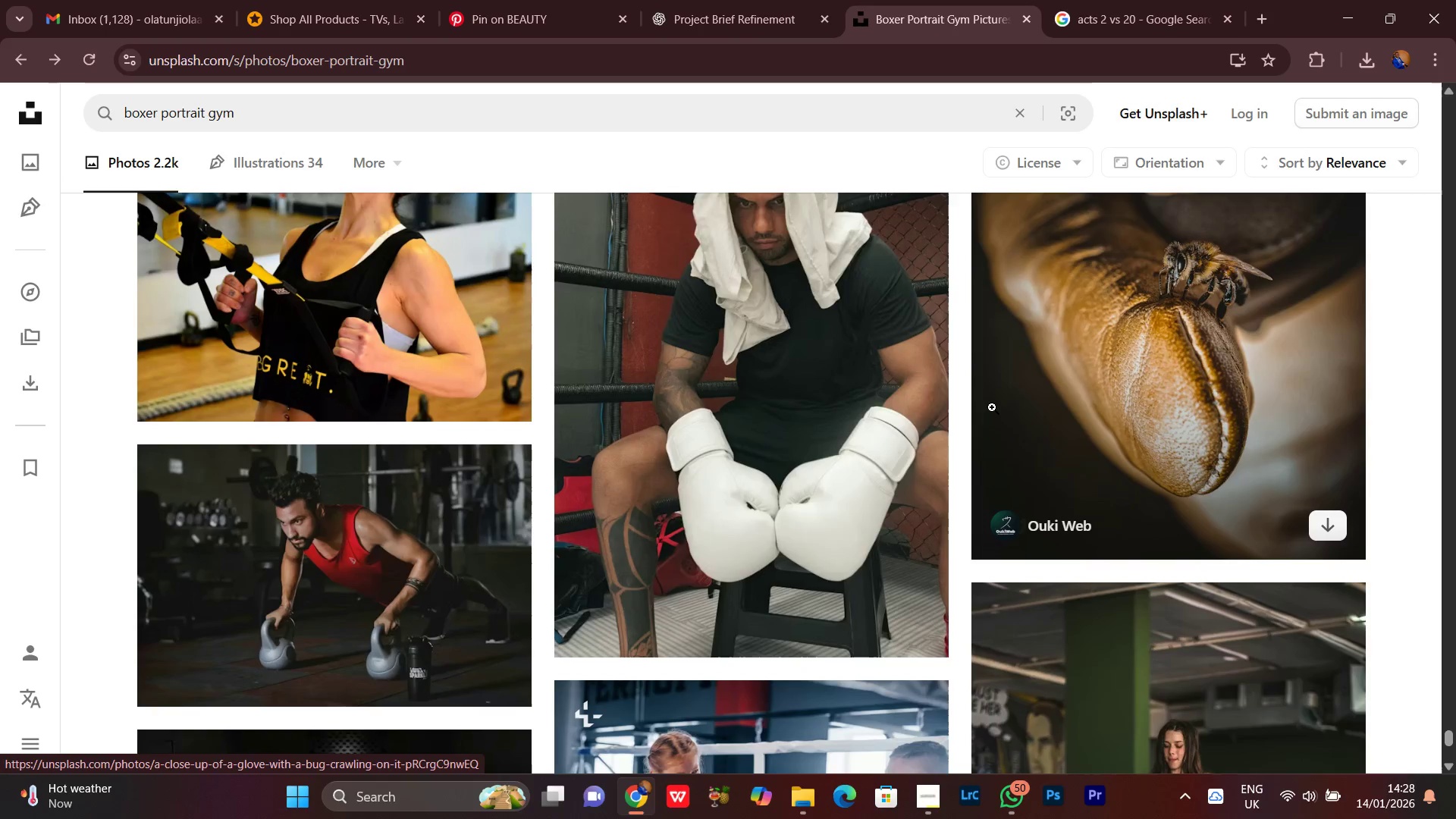 
scroll: coordinate [992, 407], scroll_direction: up, amount: 2.0
 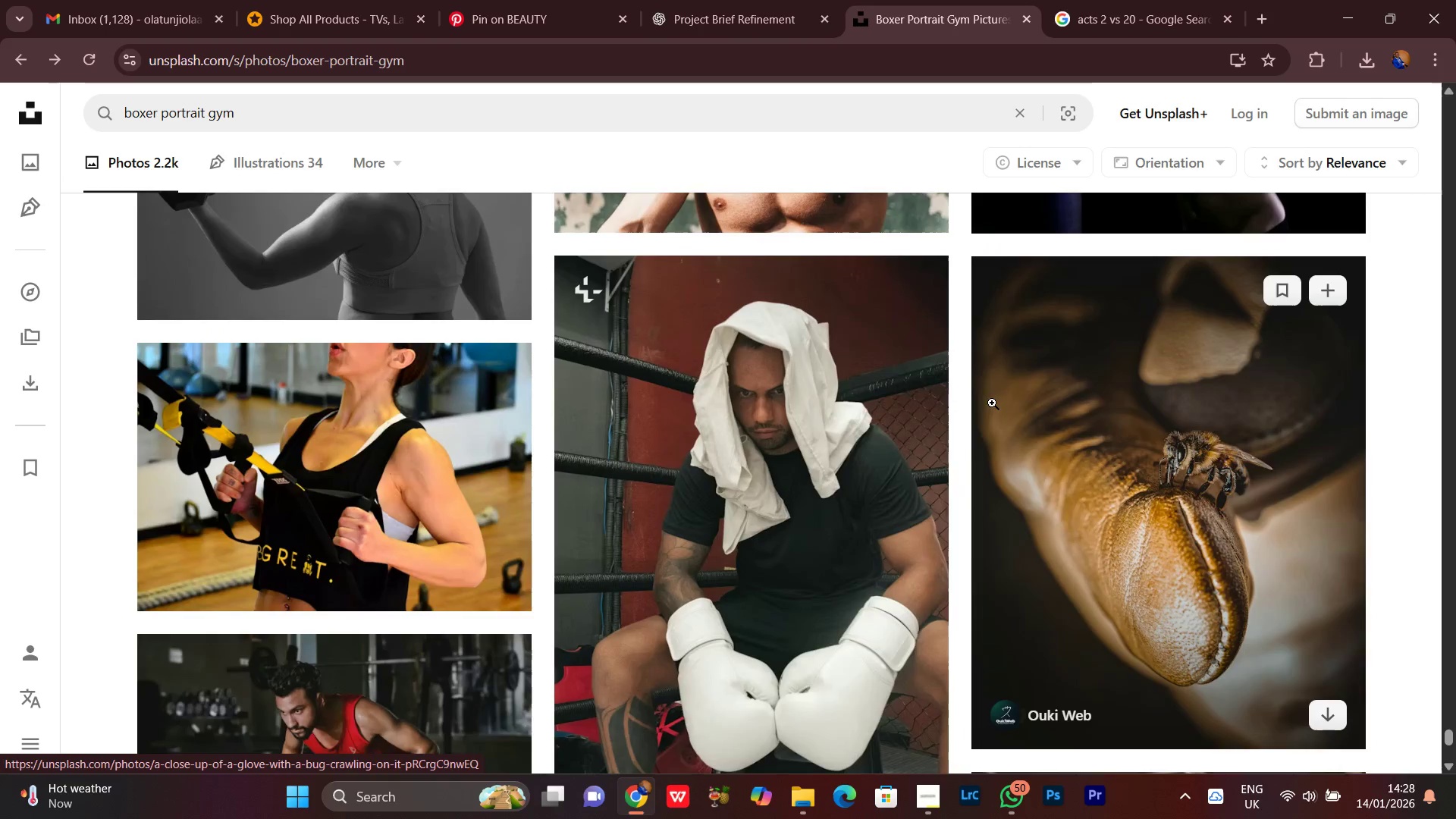 
scroll: coordinate [963, 563], scroll_direction: down, amount: 18.0
 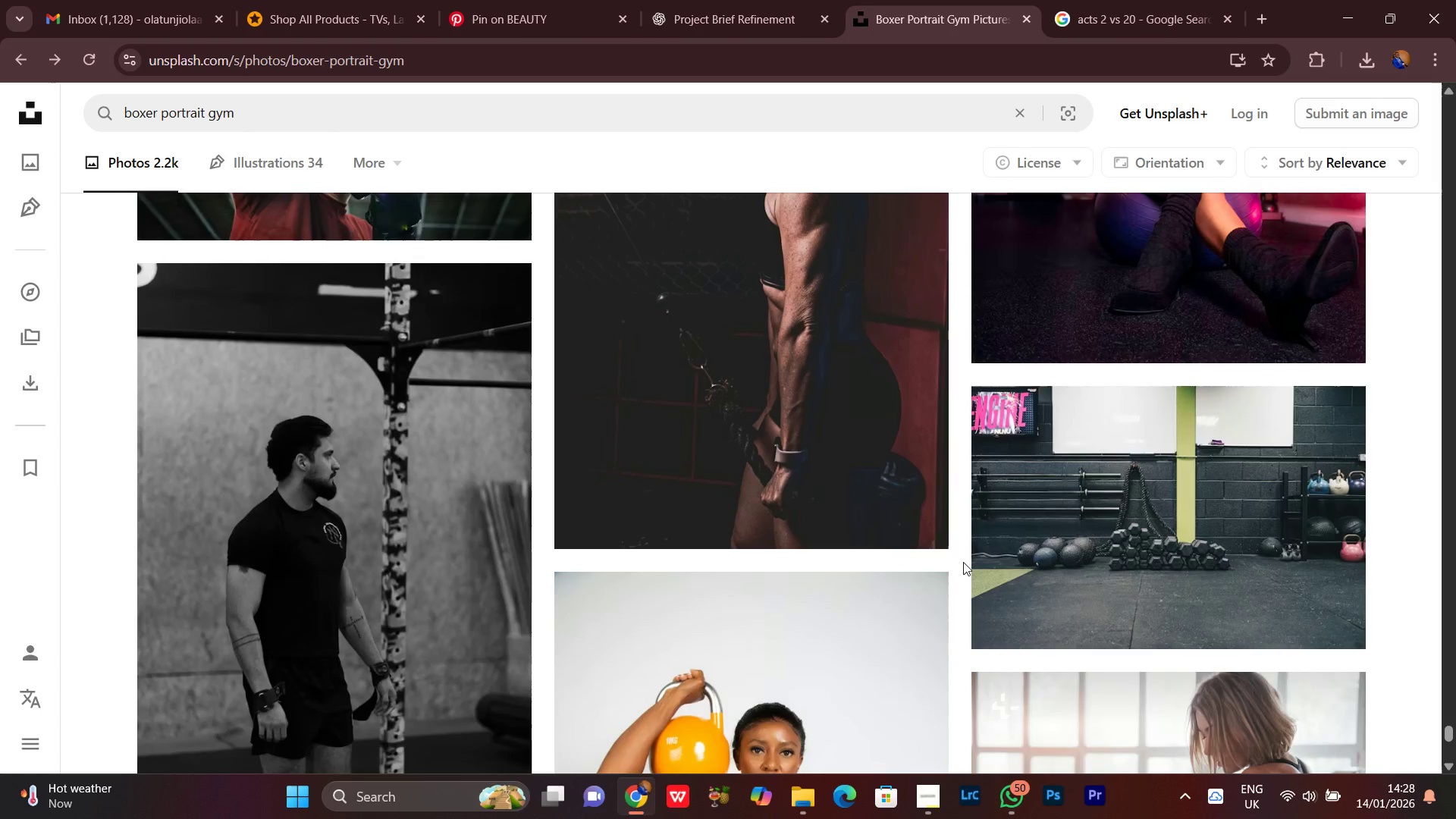 
scroll: coordinate [963, 562], scroll_direction: down, amount: 5.0
 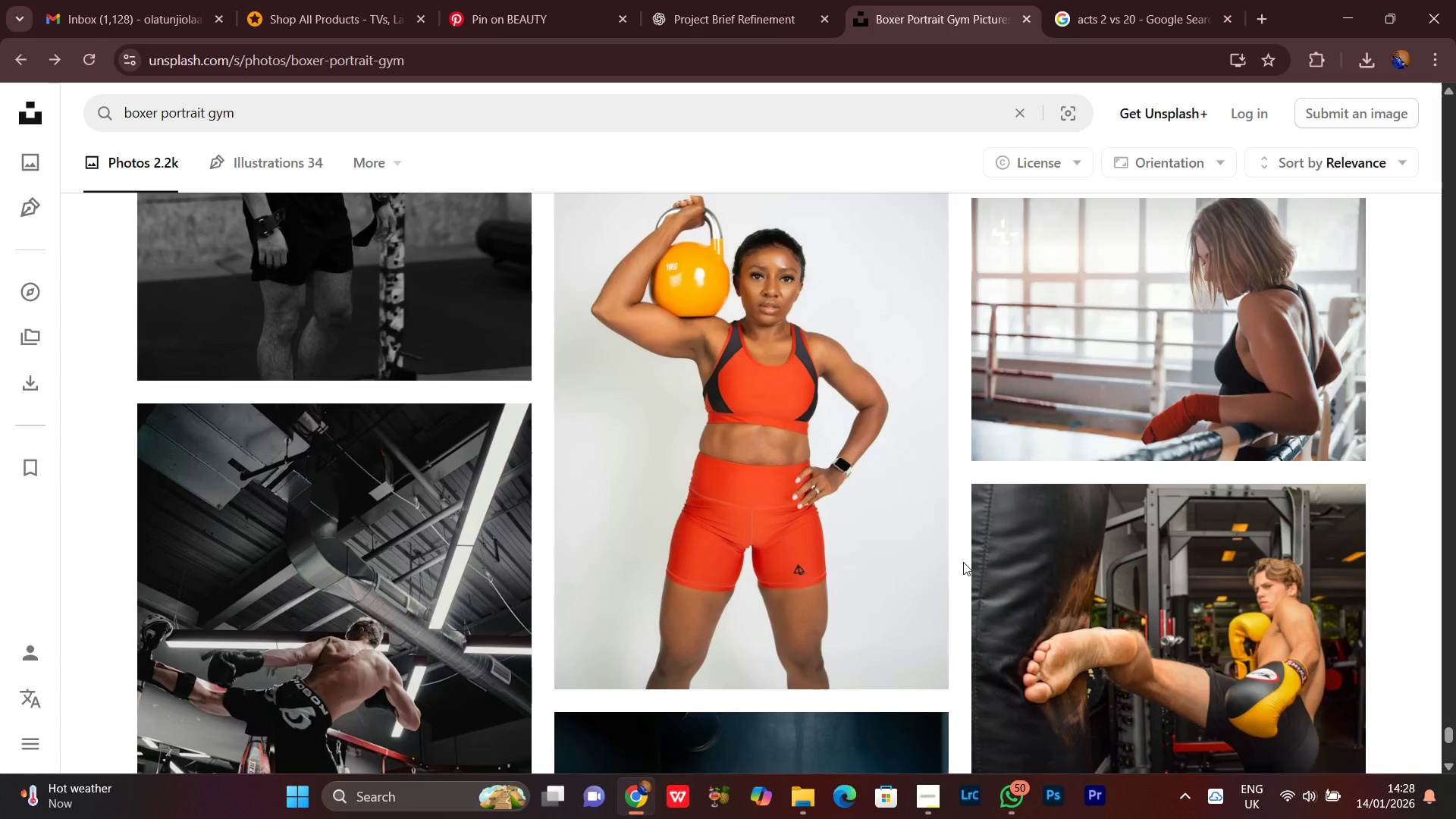 
scroll: coordinate [963, 562], scroll_direction: up, amount: 3.0
 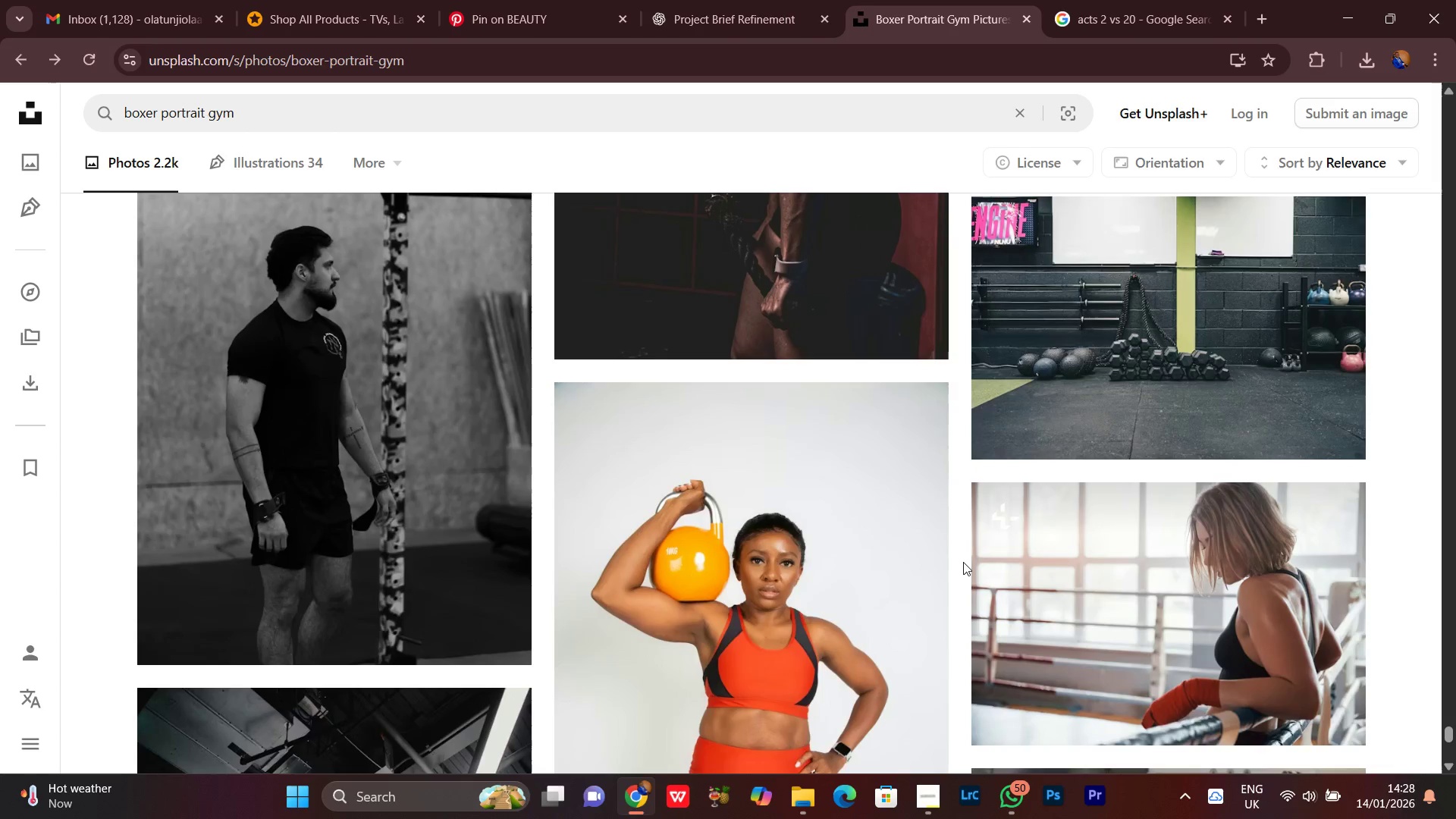 
scroll: coordinate [920, 532], scroll_direction: down, amount: 12.0
 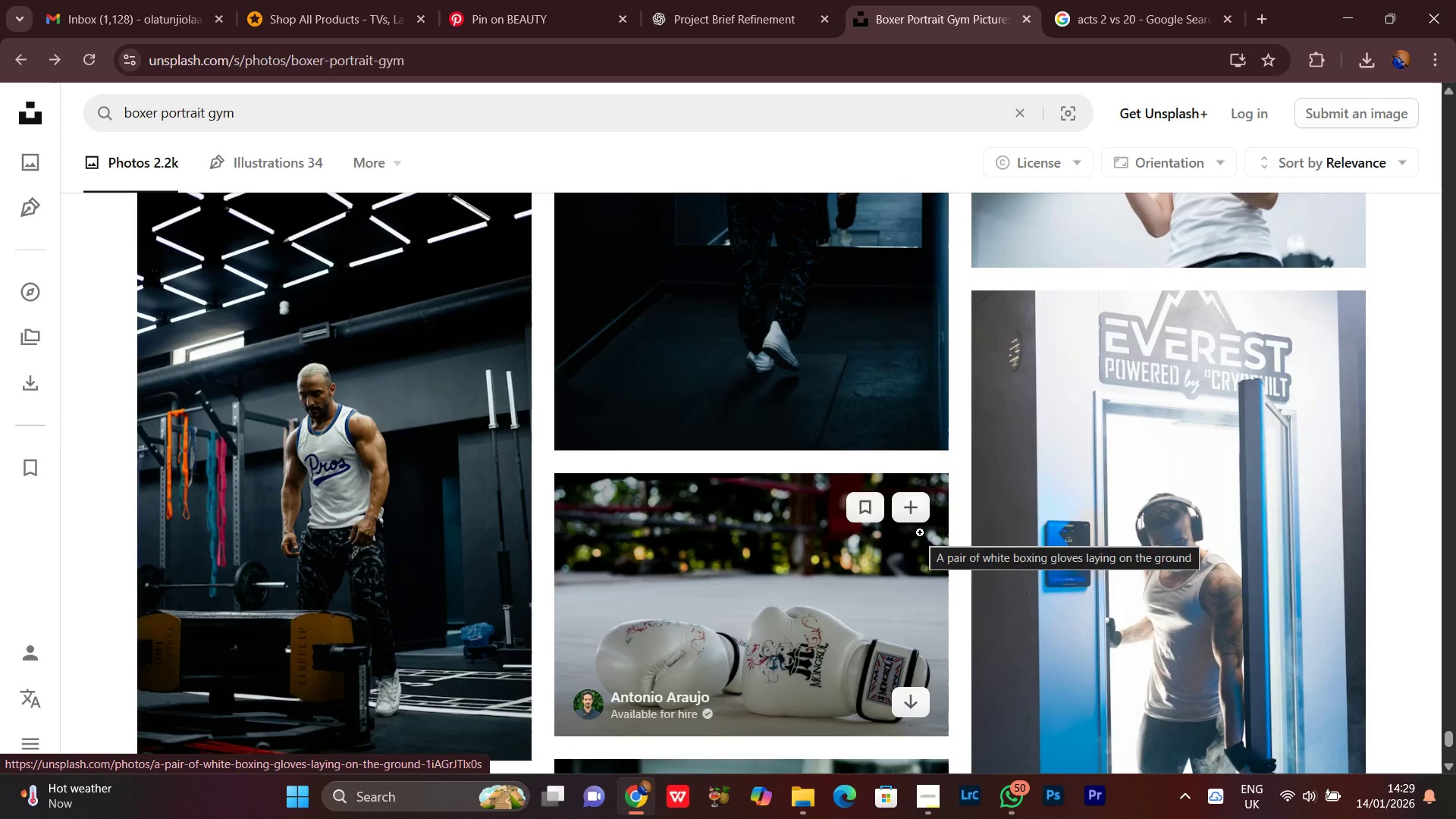 
scroll: coordinate [923, 527], scroll_direction: down, amount: 20.0
 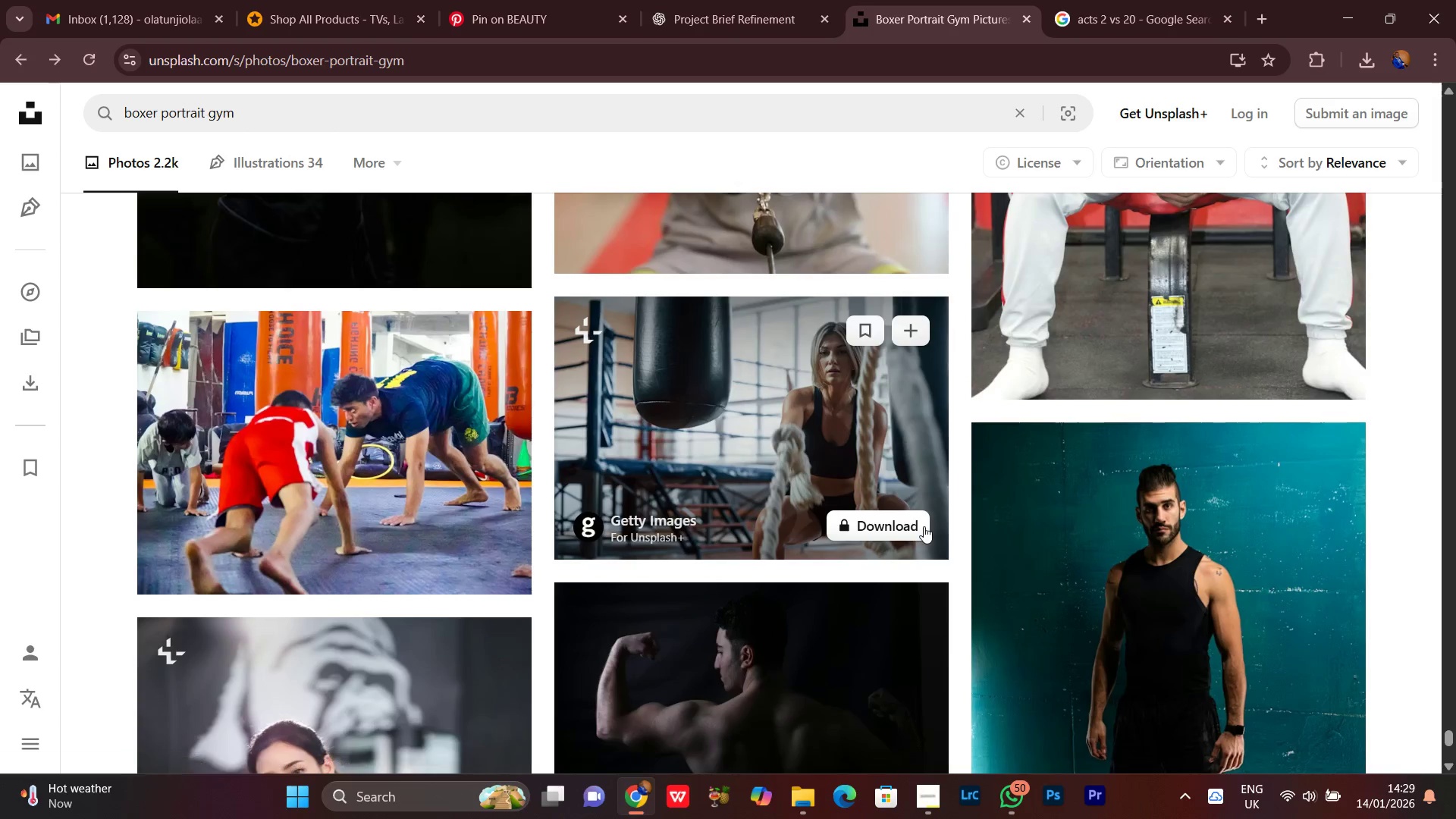 
scroll: coordinate [922, 527], scroll_direction: down, amount: 26.0
 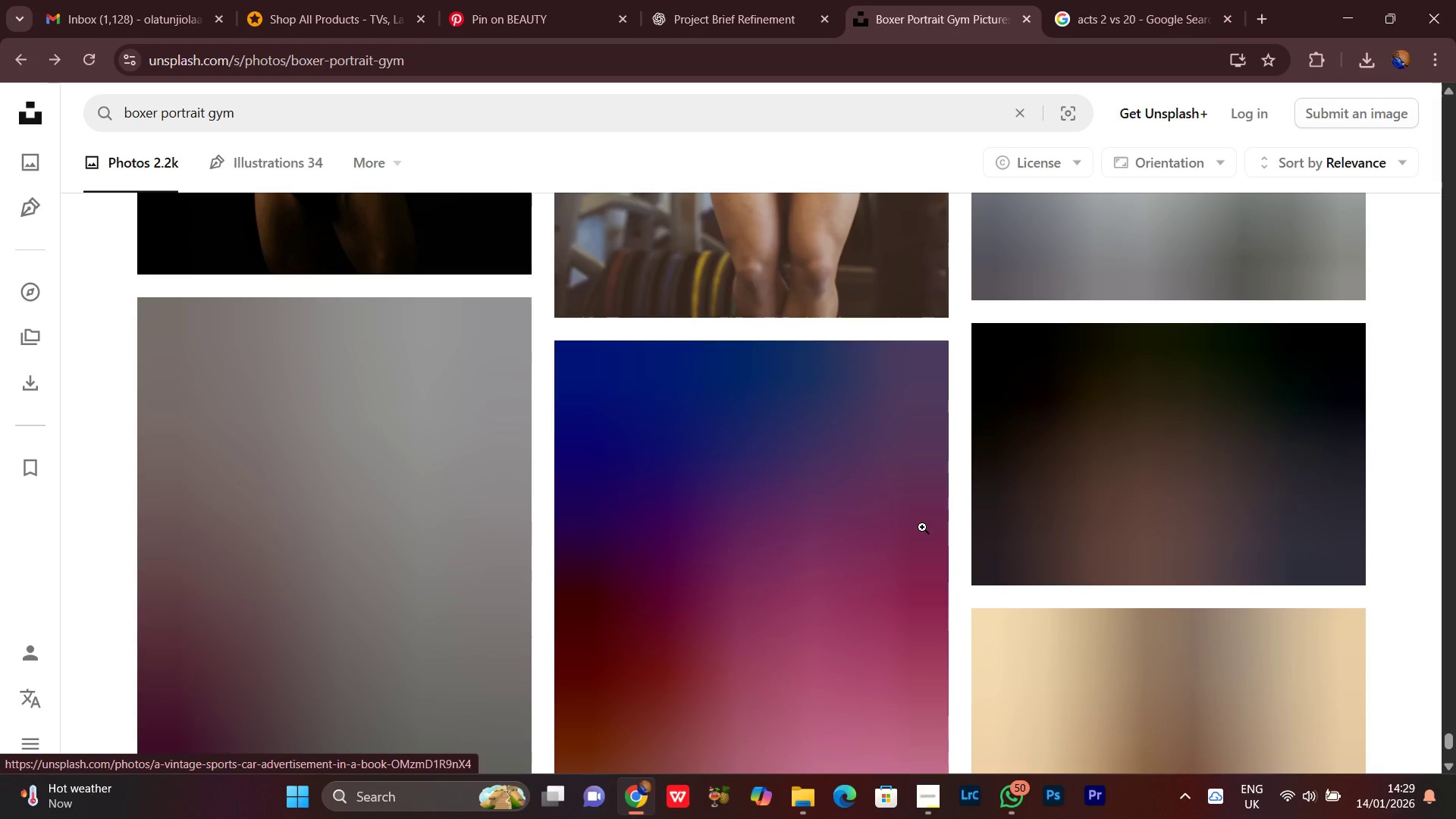 
scroll: coordinate [922, 527], scroll_direction: up, amount: 2.0
 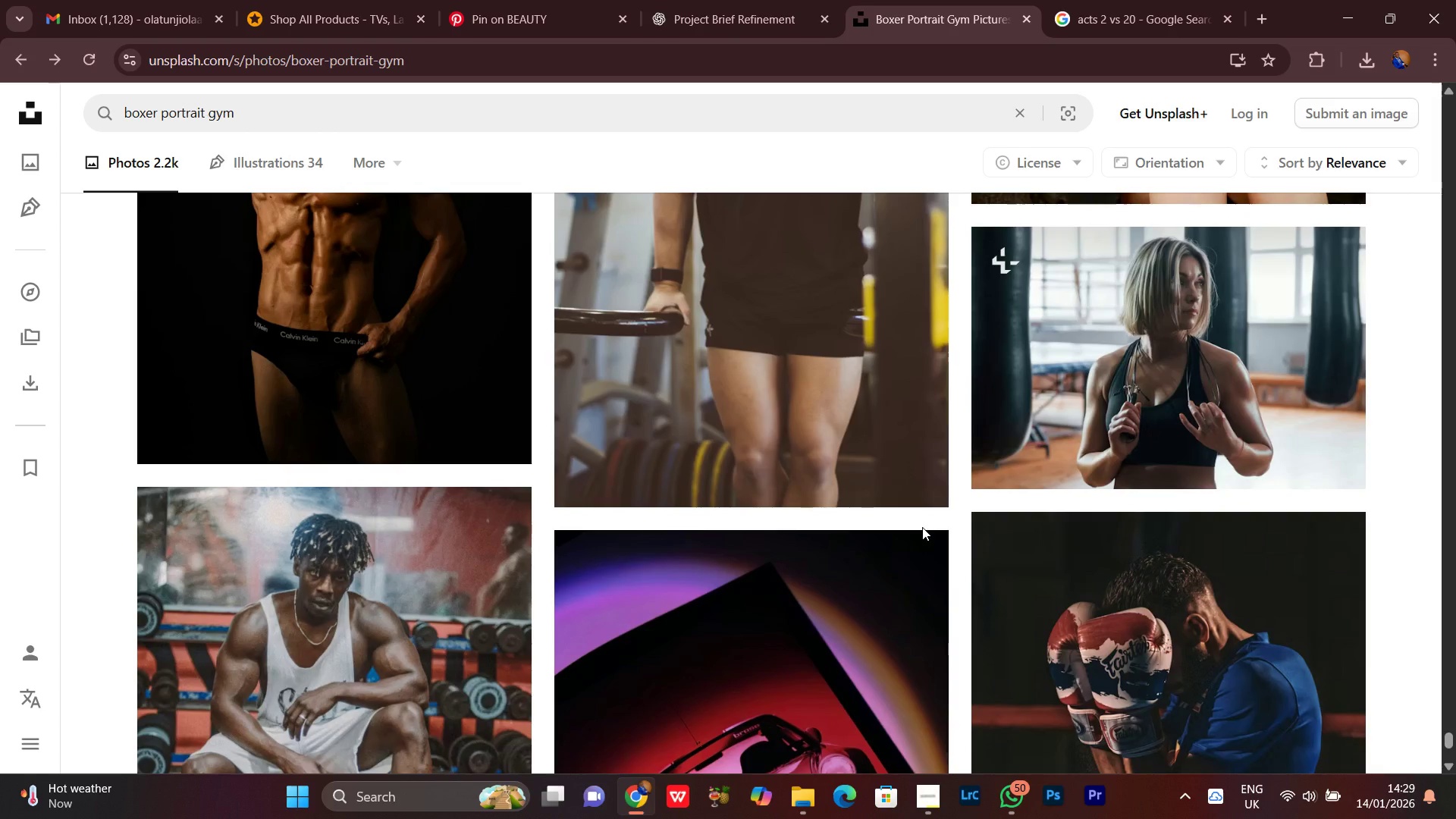 
scroll: coordinate [1021, 542], scroll_direction: down, amount: 12.0
 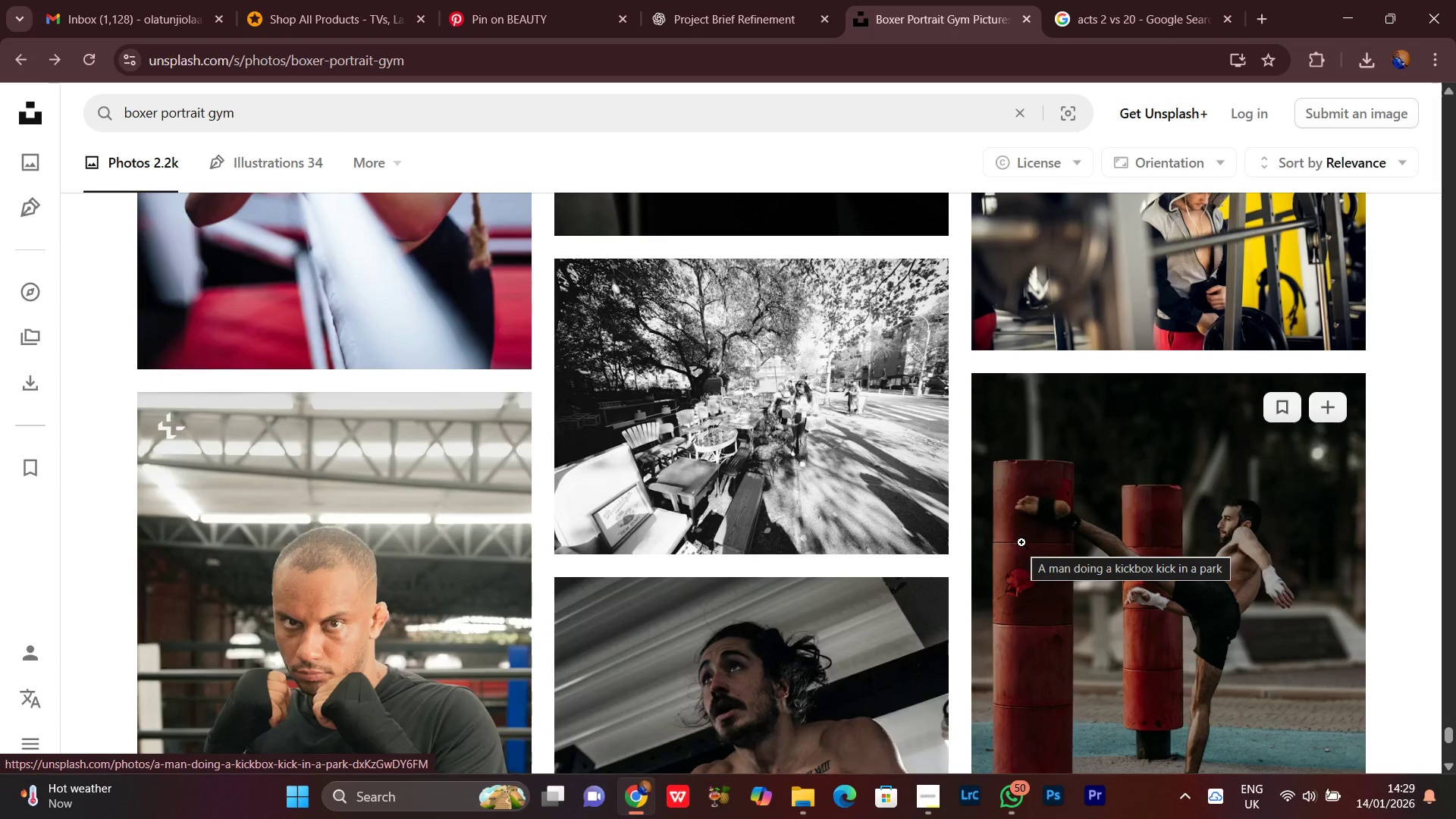 
scroll: coordinate [1414, 431], scroll_direction: down, amount: 10.0
 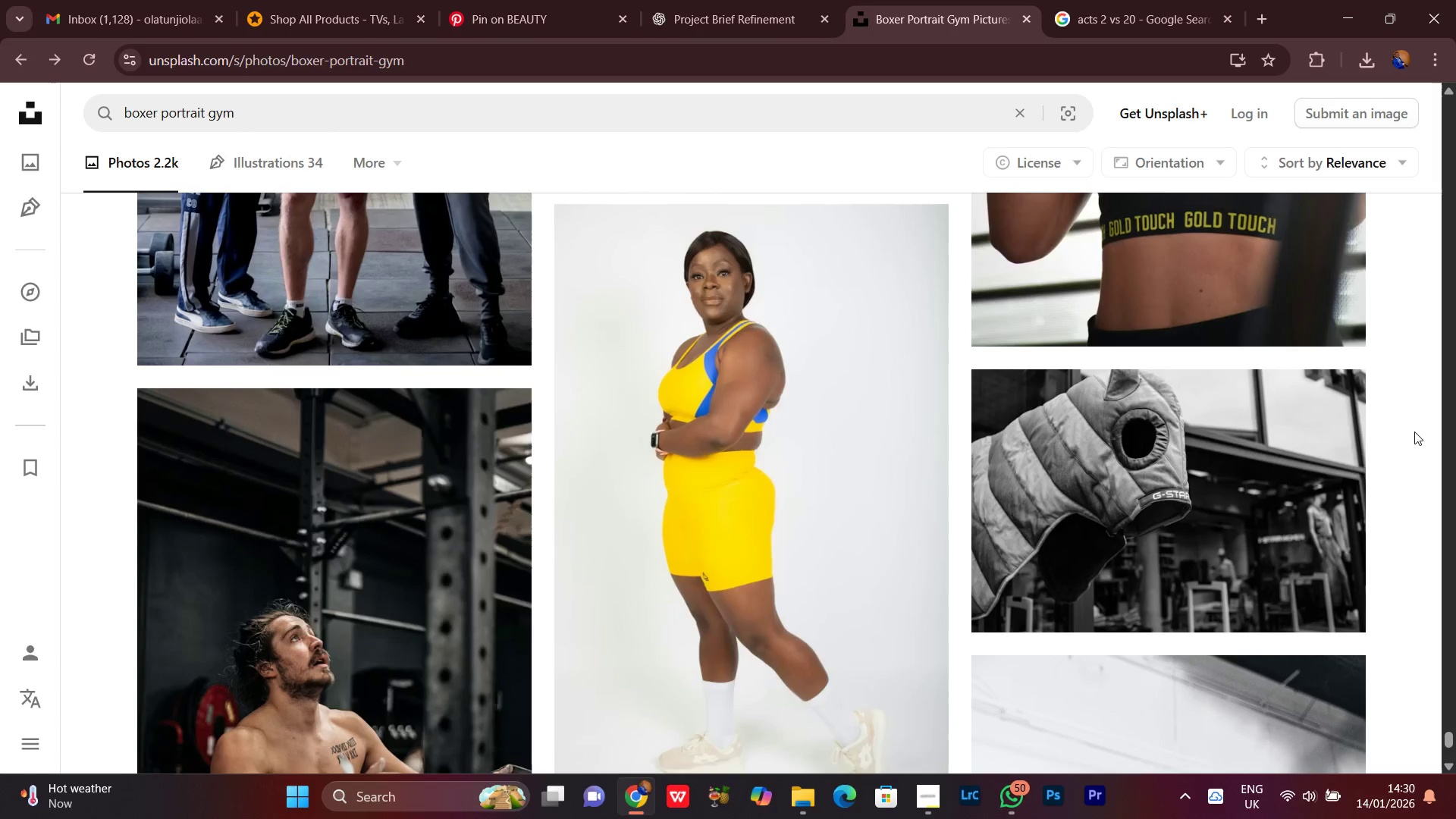 
scroll: coordinate [1051, 594], scroll_direction: down, amount: 12.0
 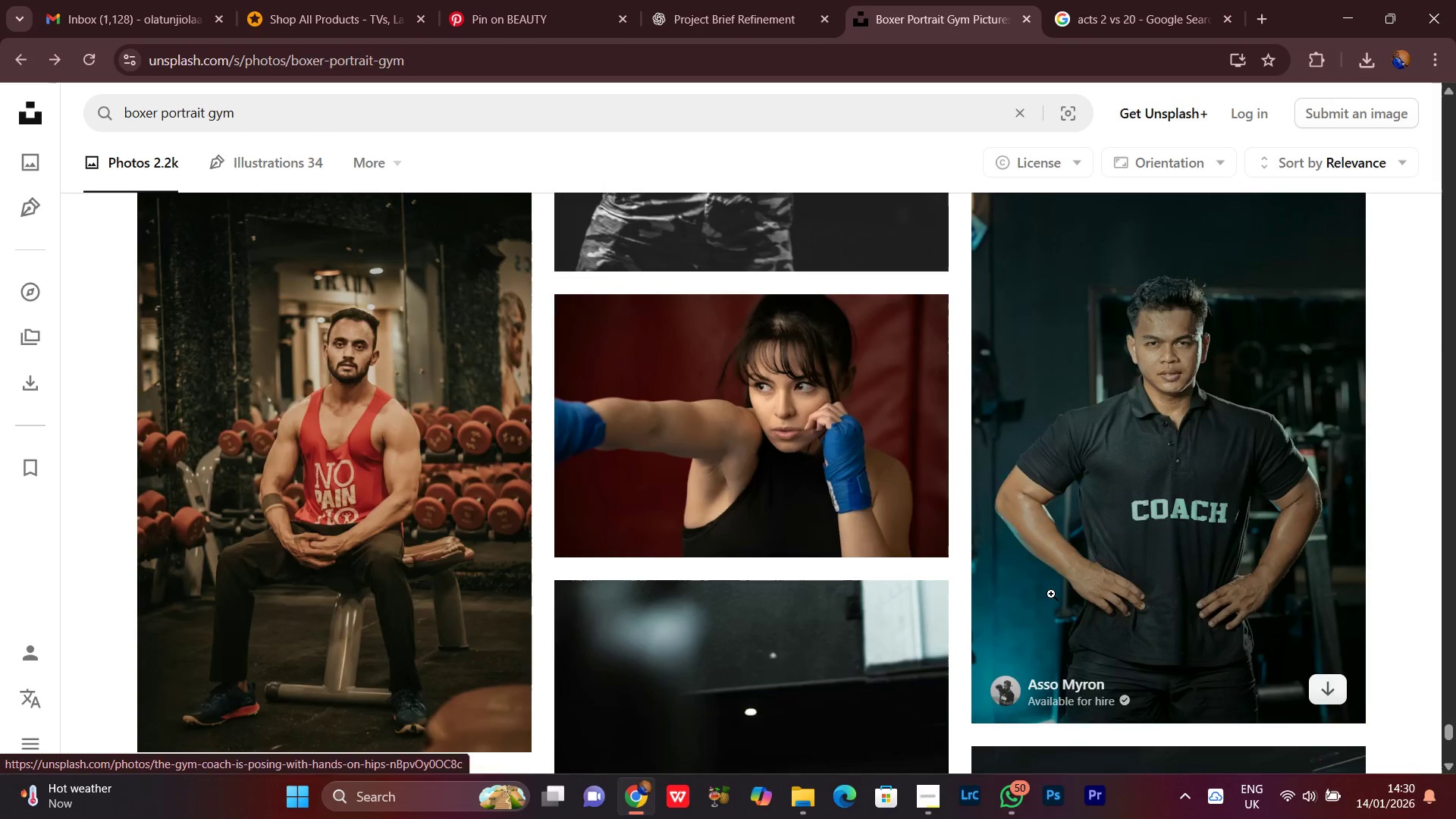 
scroll: coordinate [1051, 594], scroll_direction: up, amount: 3.0
 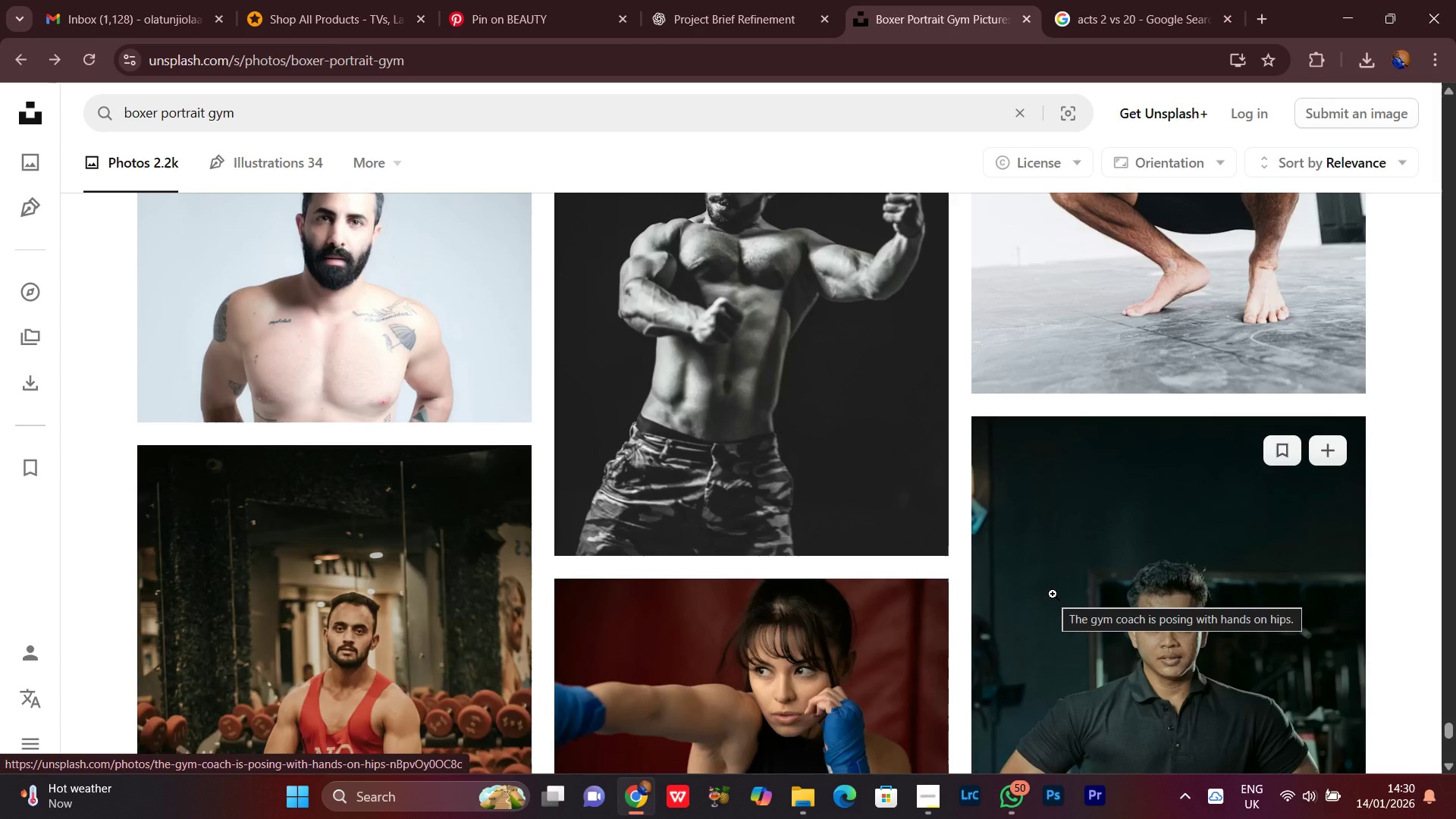 
scroll: coordinate [1053, 594], scroll_direction: down, amount: 1.0
 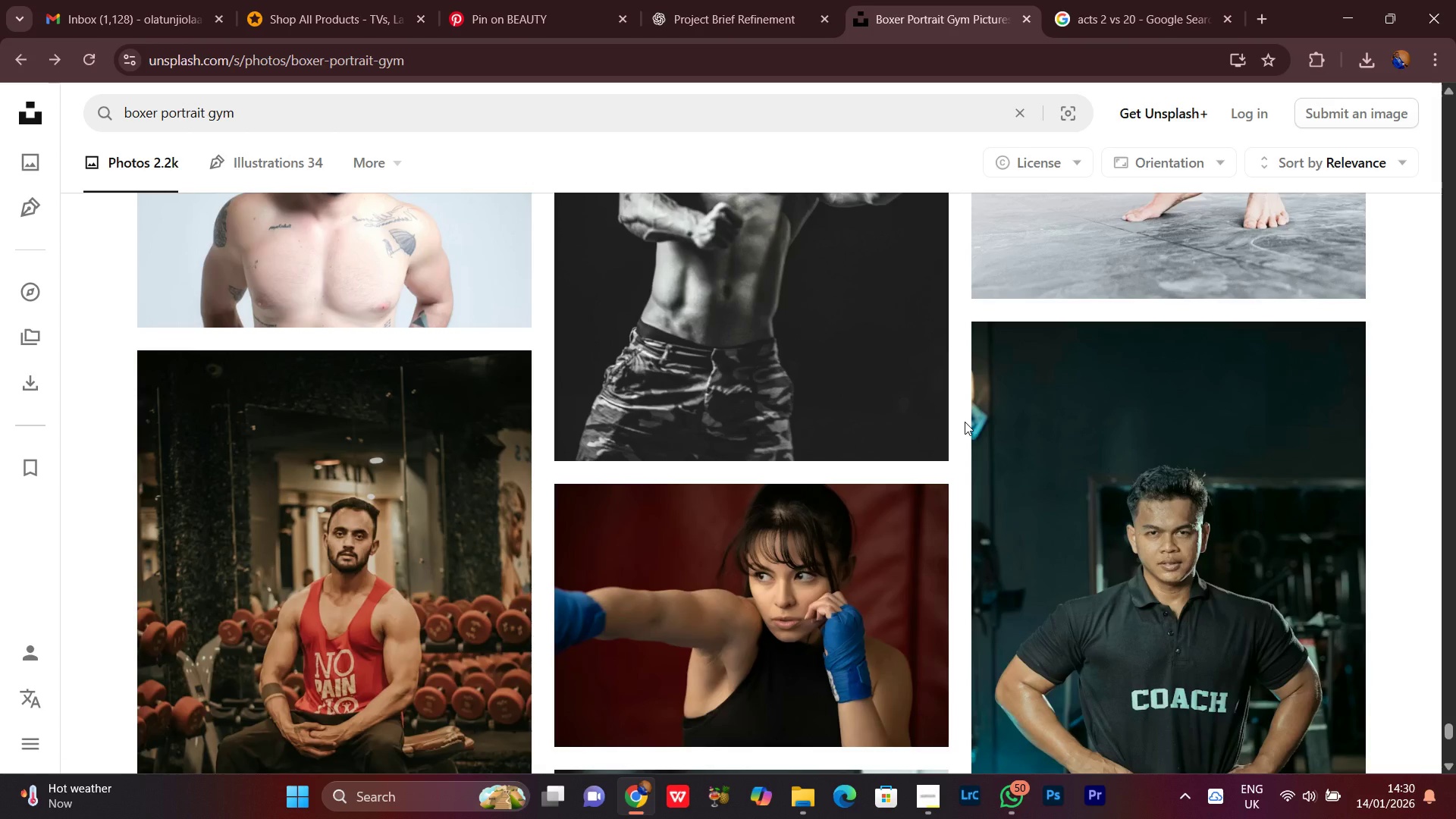 
wait(5.29)
 